 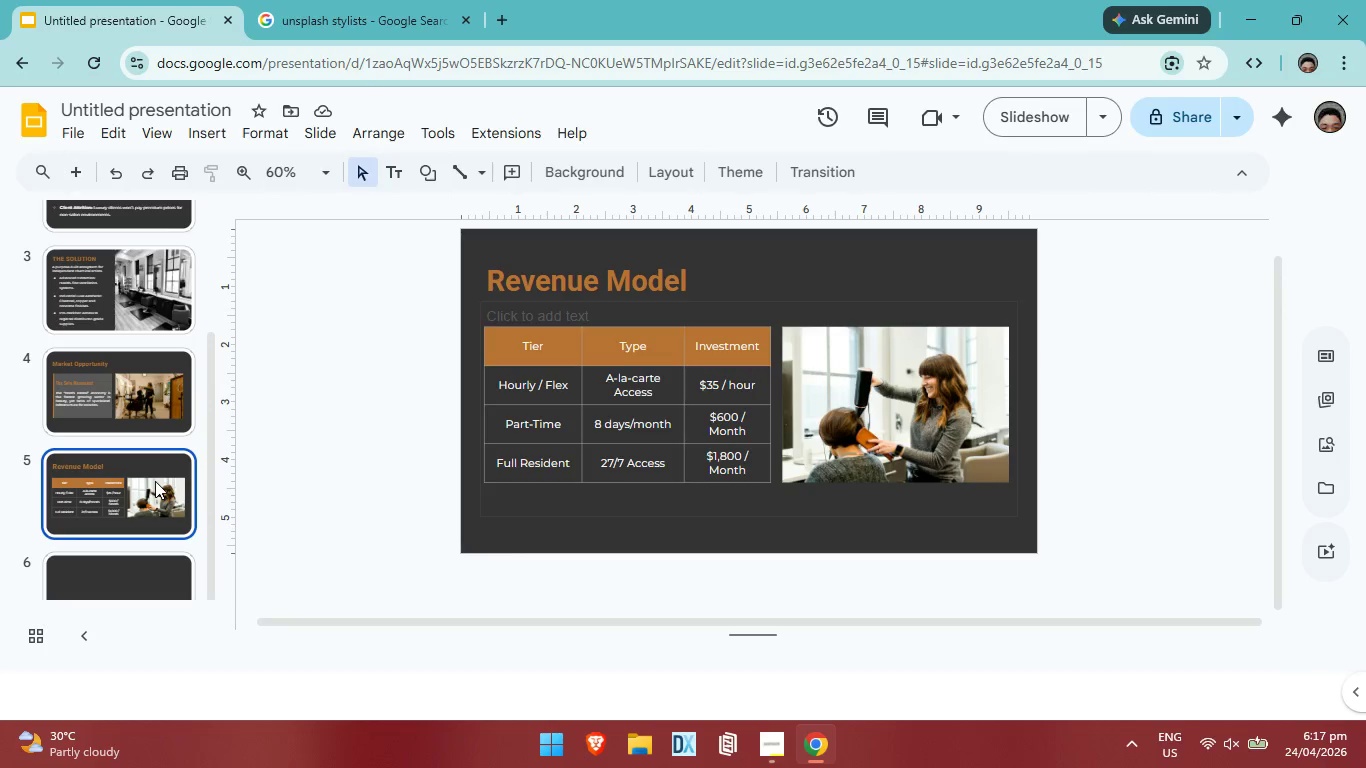 
left_click([136, 363])
 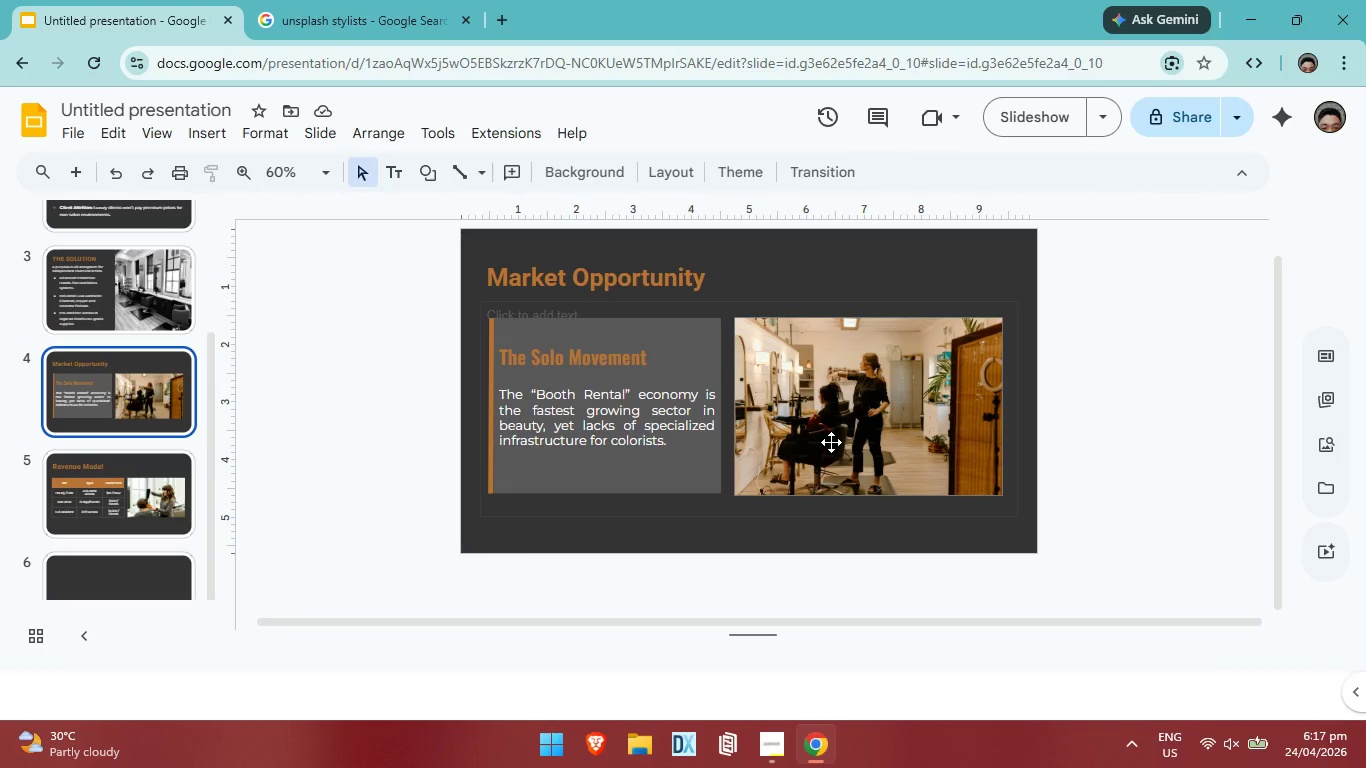 
left_click([879, 417])
 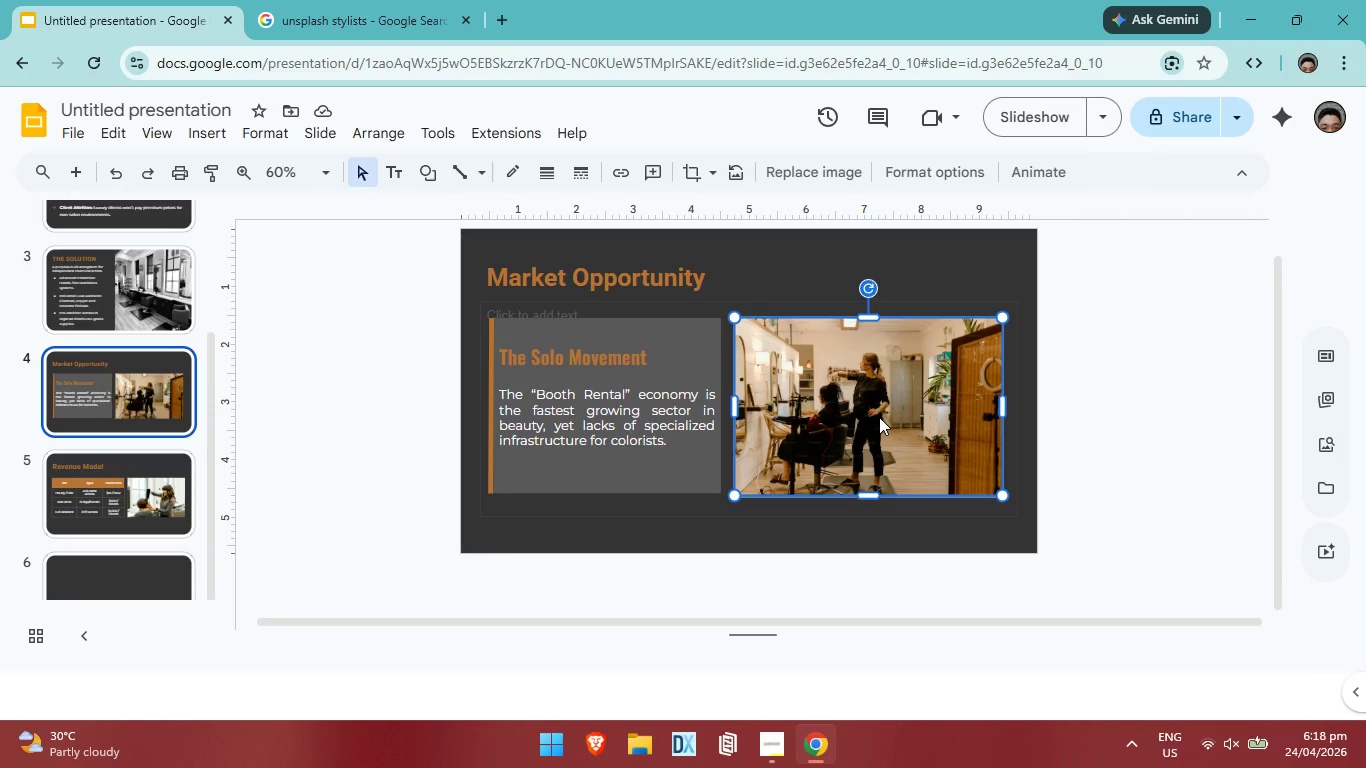 
wait(6.97)
 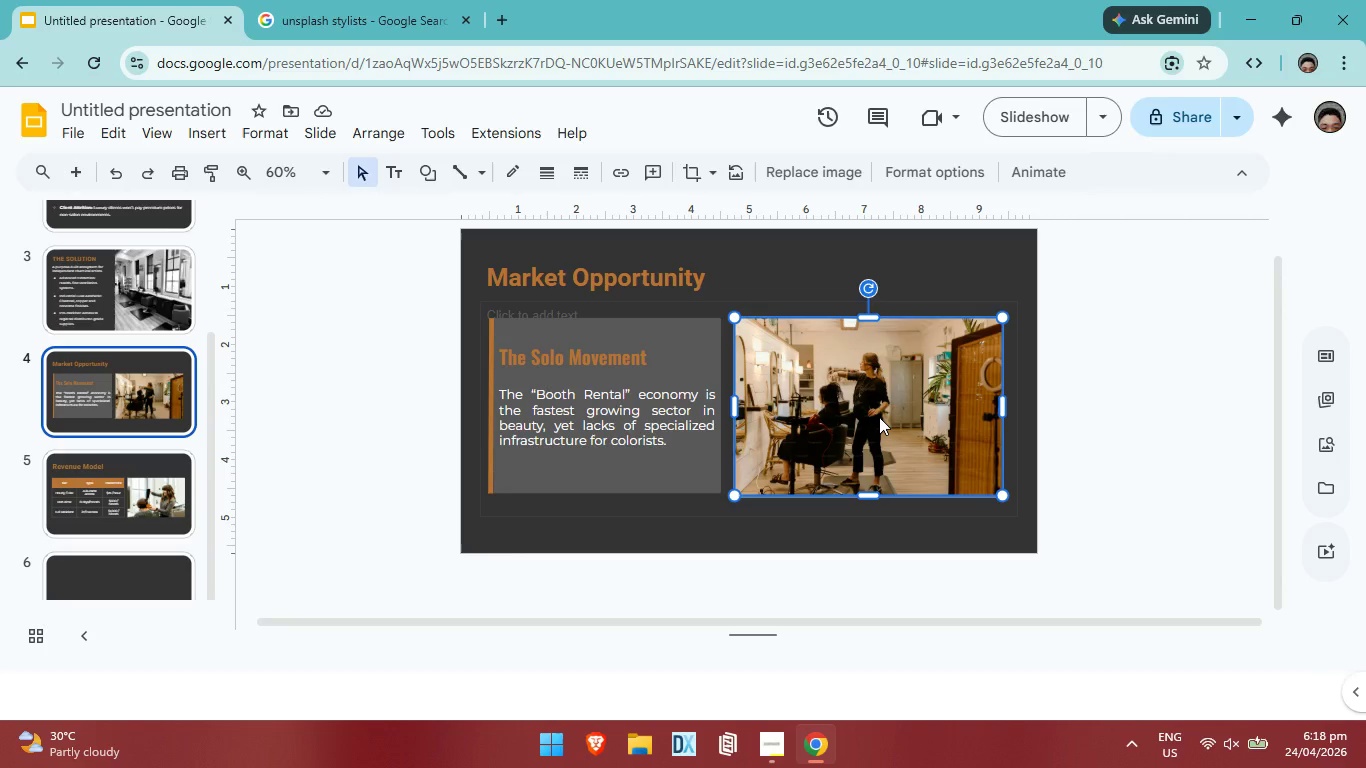 
left_click([1107, 447])
 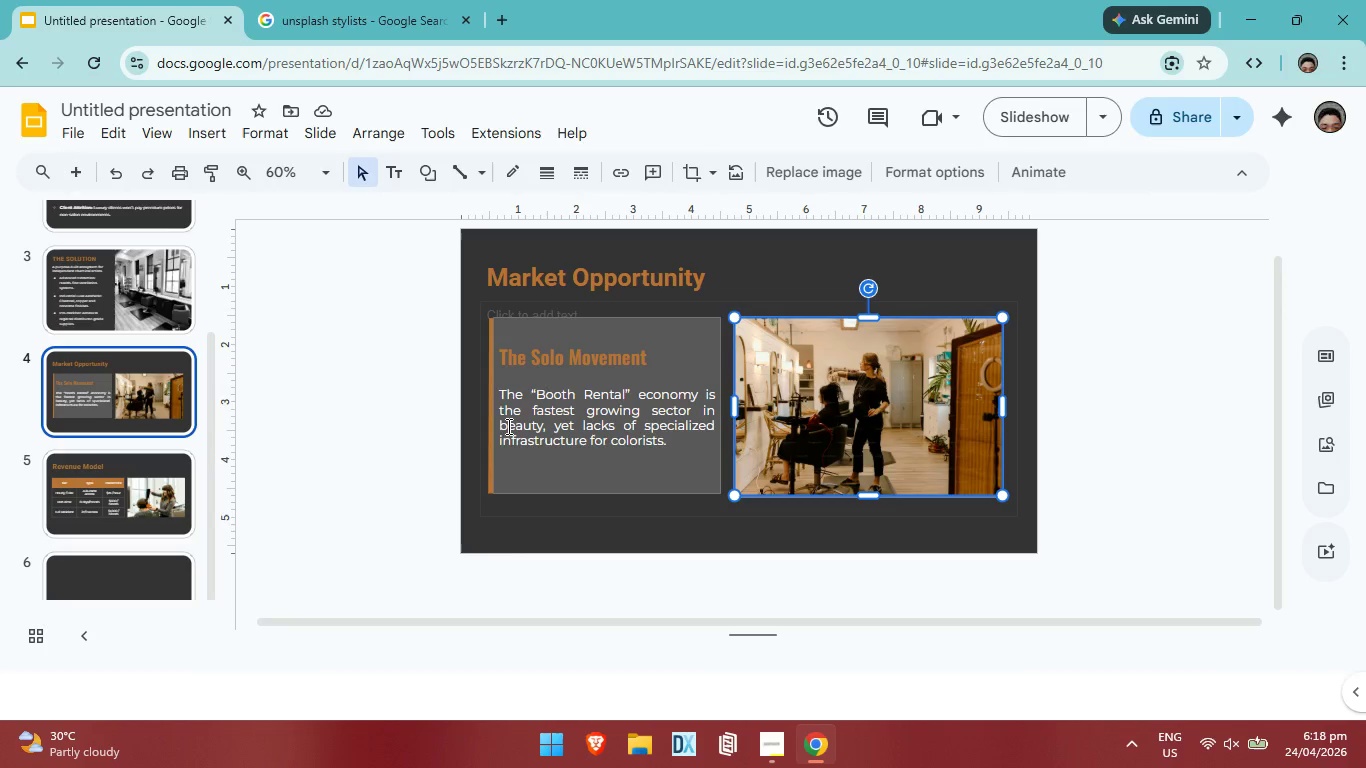 
left_click([107, 310])
 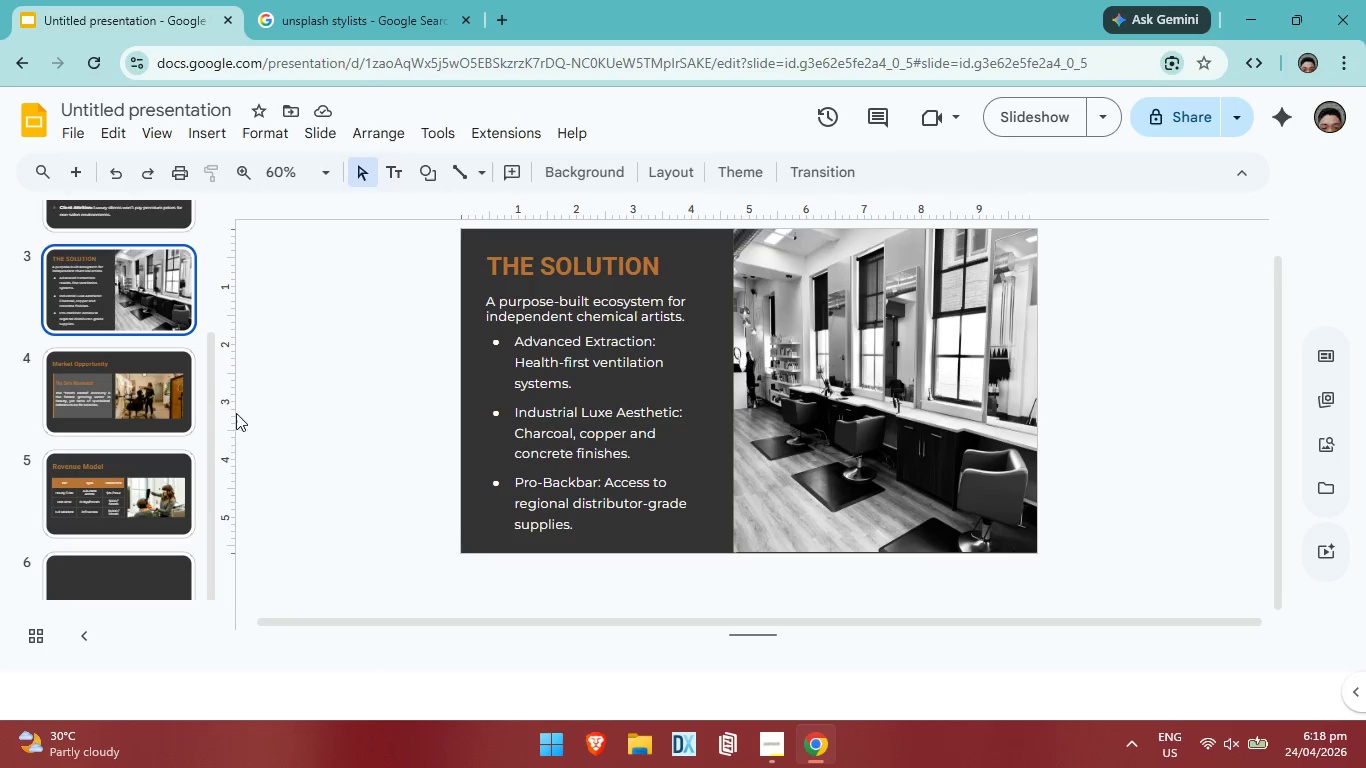 
scroll: coordinate [180, 297], scroll_direction: up, amount: 5.0
 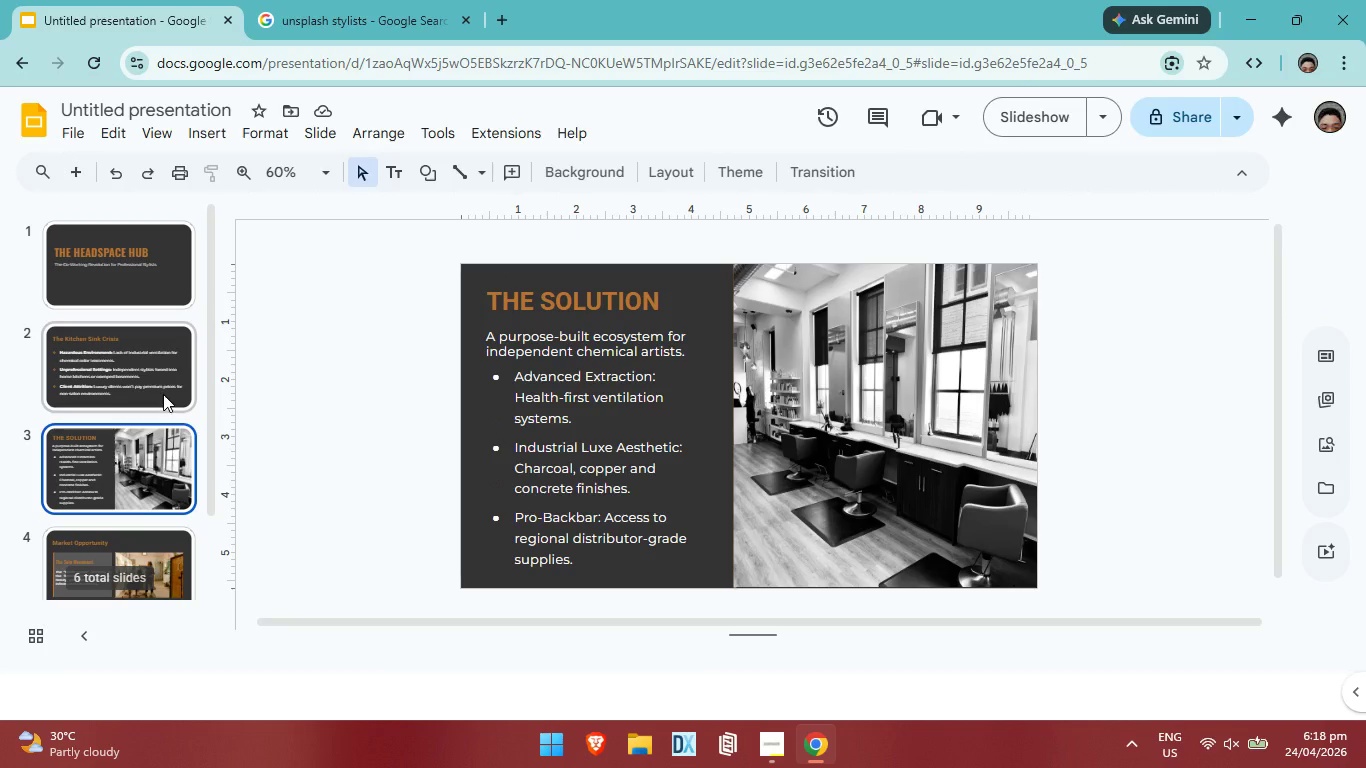 
left_click([163, 394])
 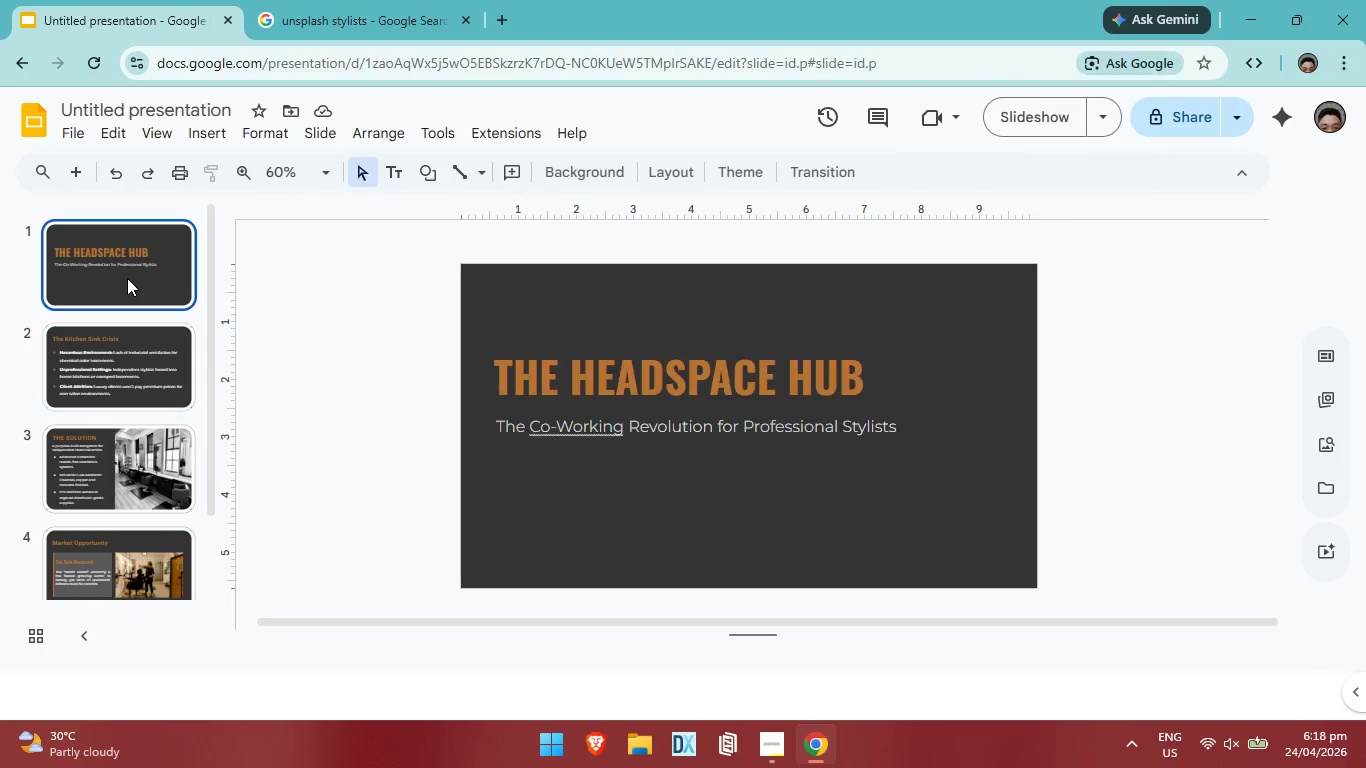 
left_click([127, 278])
 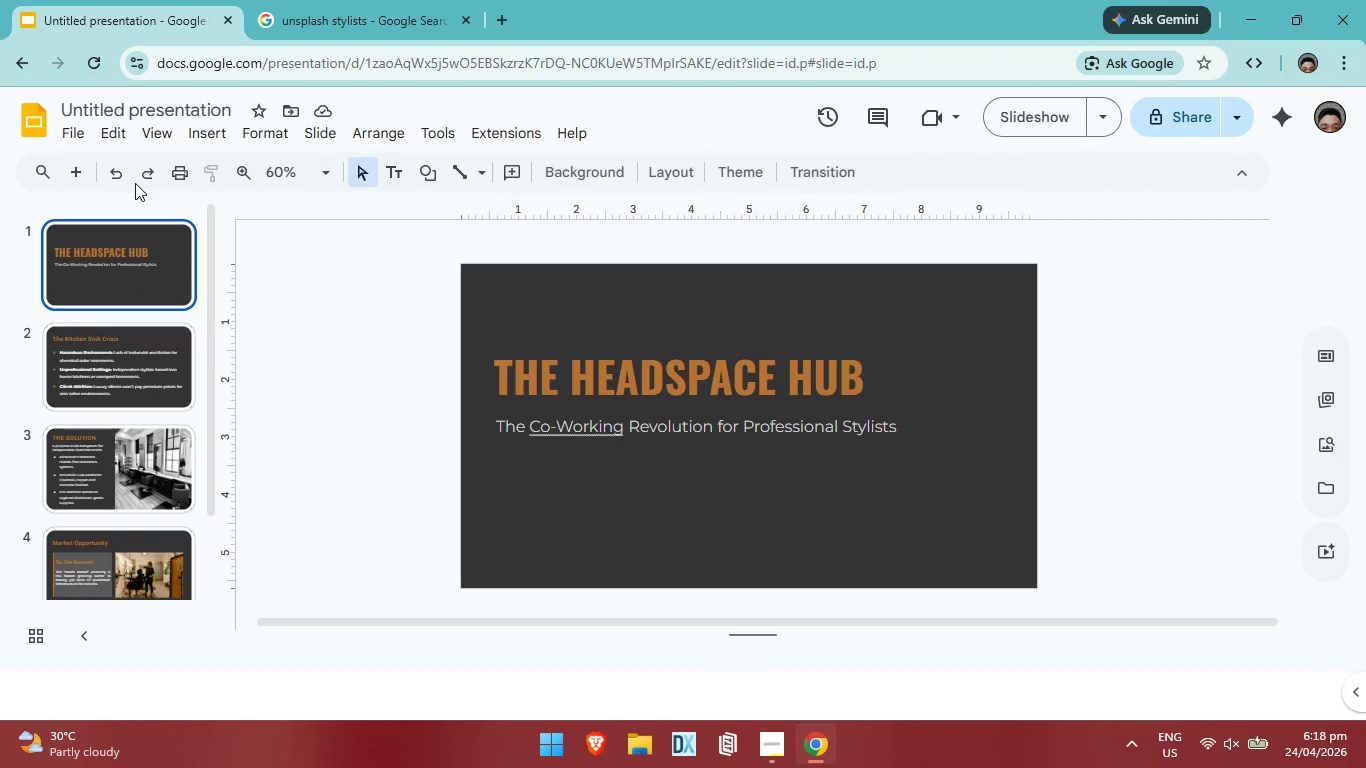 
left_click([145, 129])
 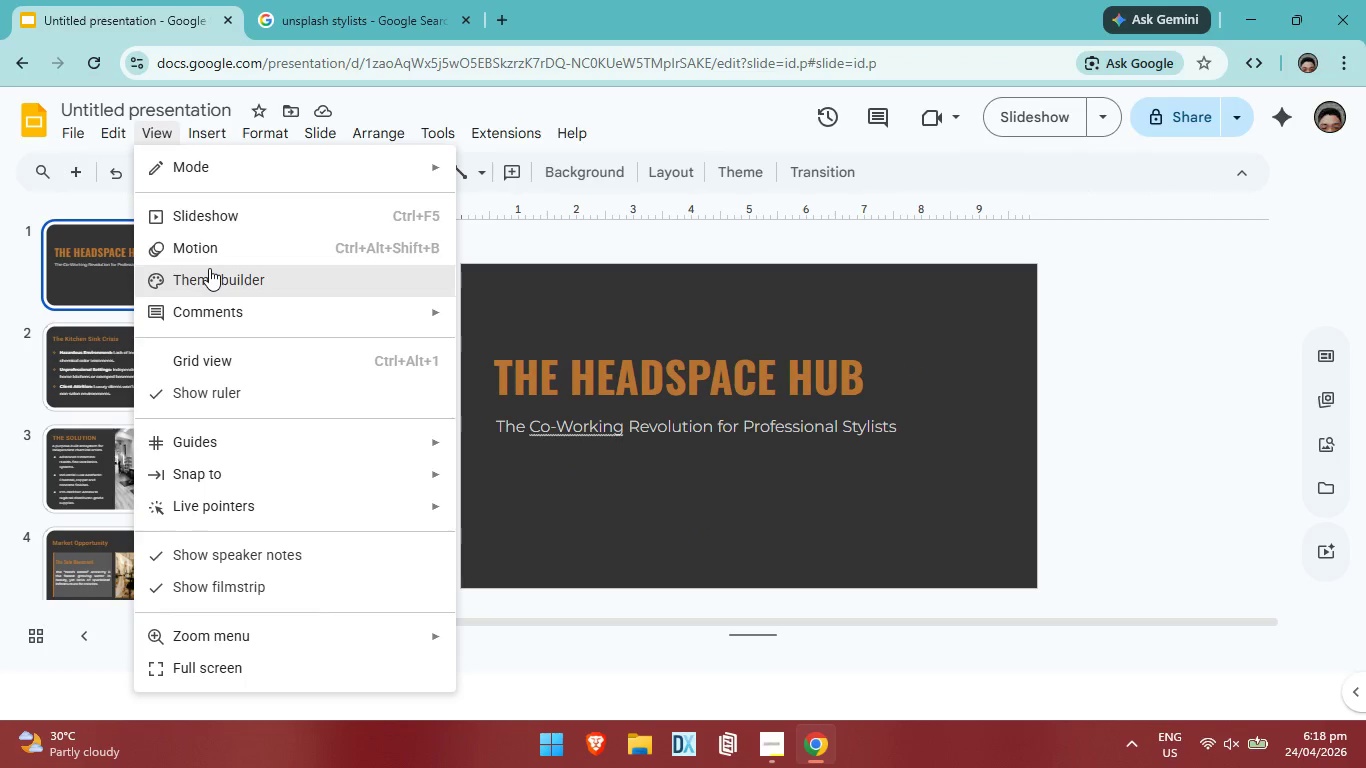 
left_click([209, 268])
 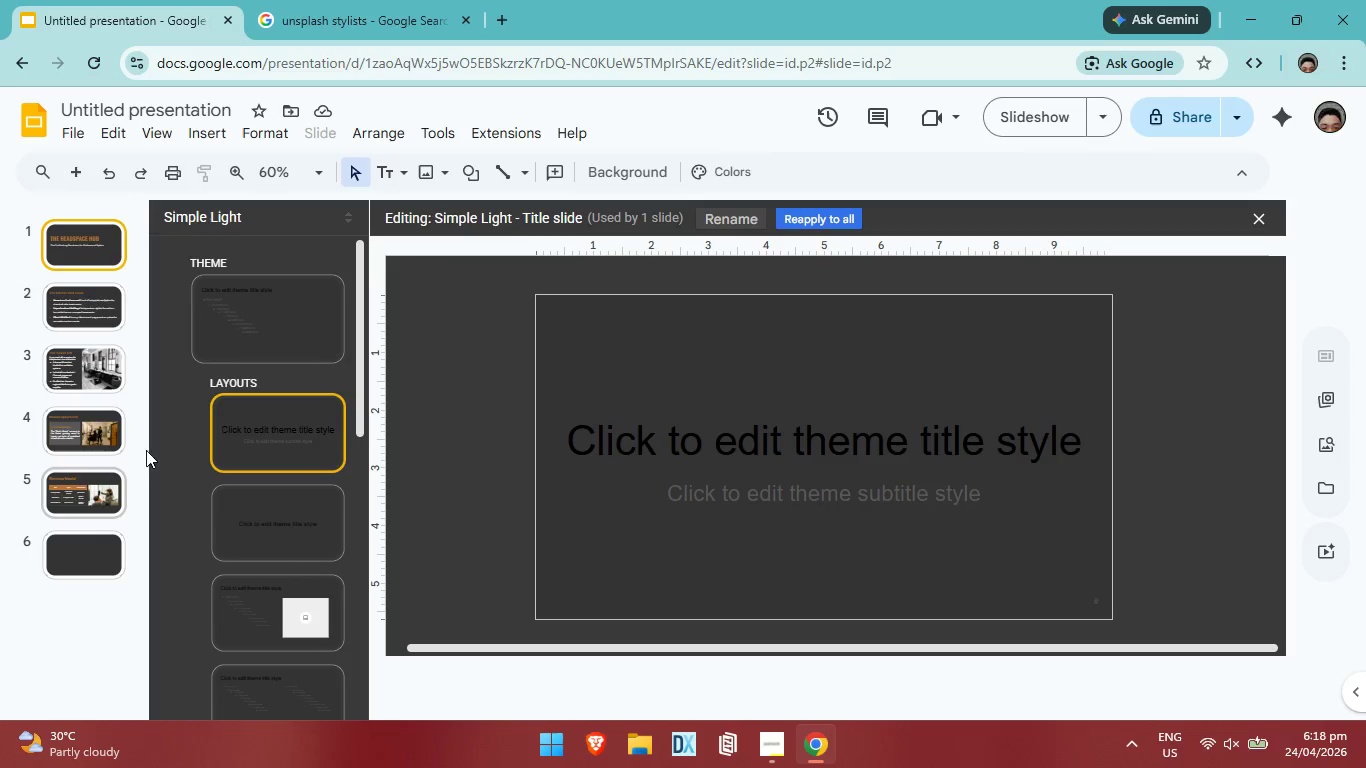 
scroll: coordinate [328, 458], scroll_direction: down, amount: 1.0
 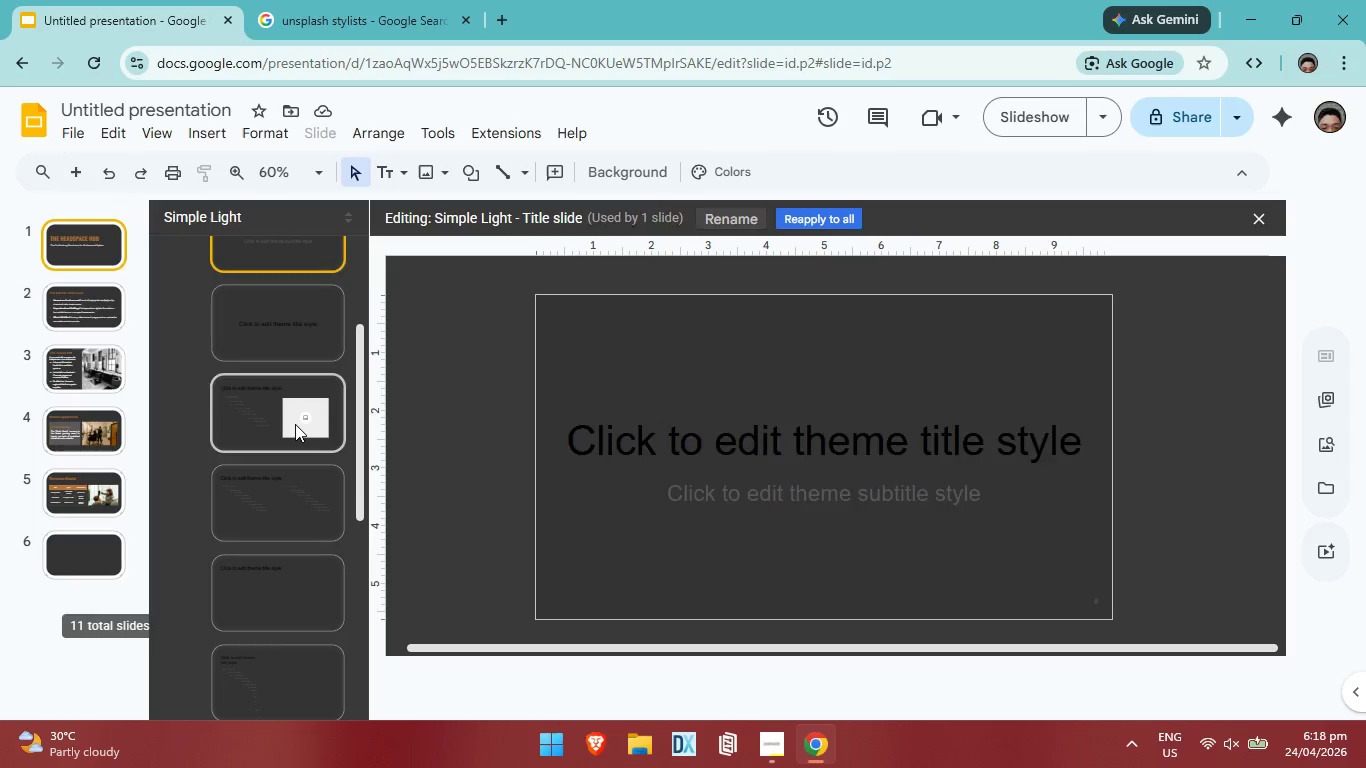 
left_click([295, 424])
 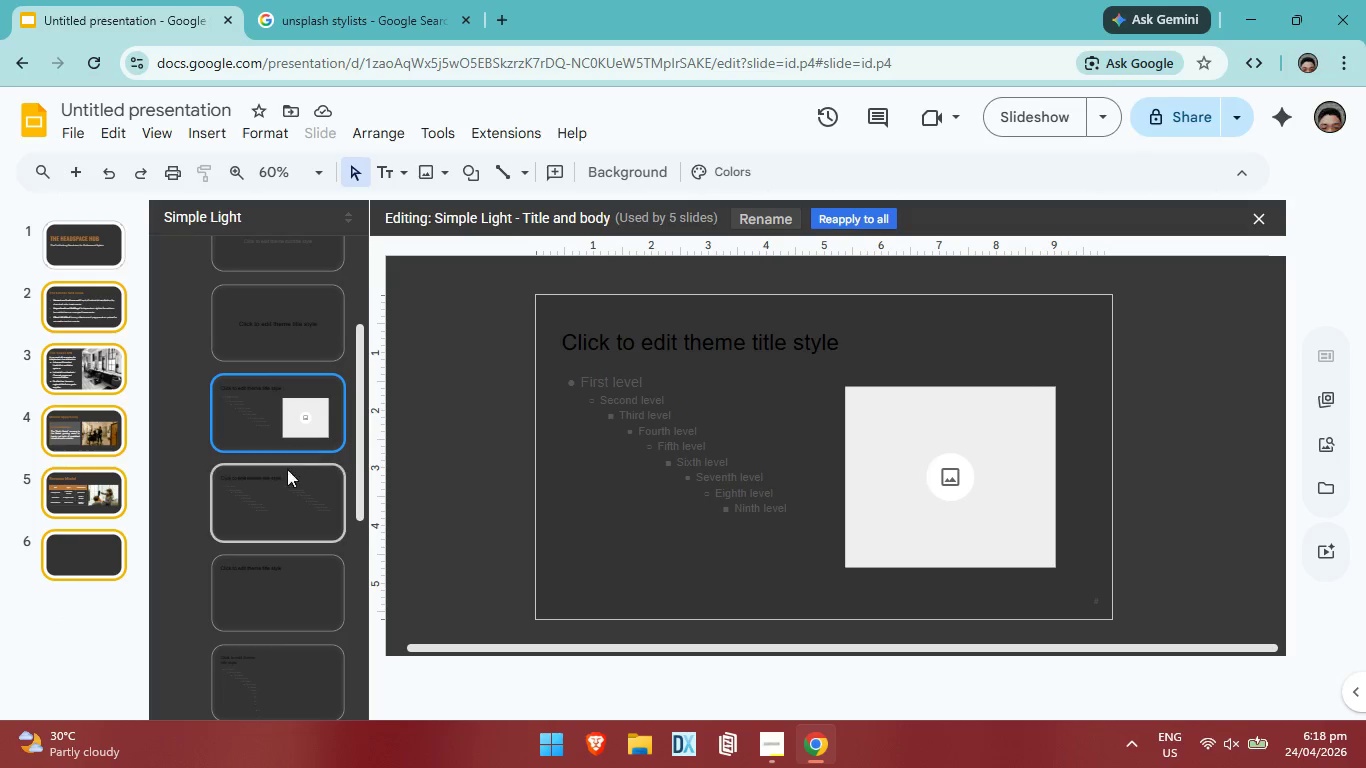 
left_click([290, 494])
 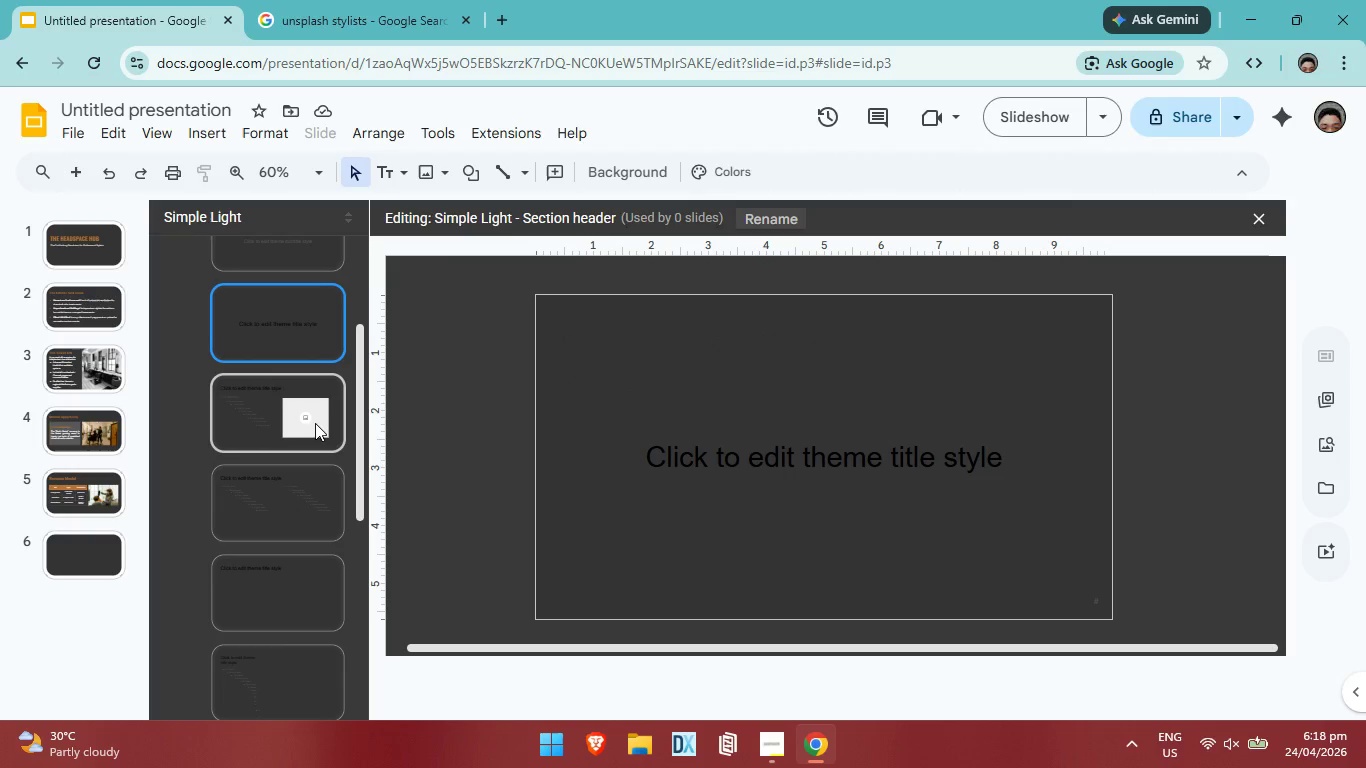 
left_click([316, 427])
 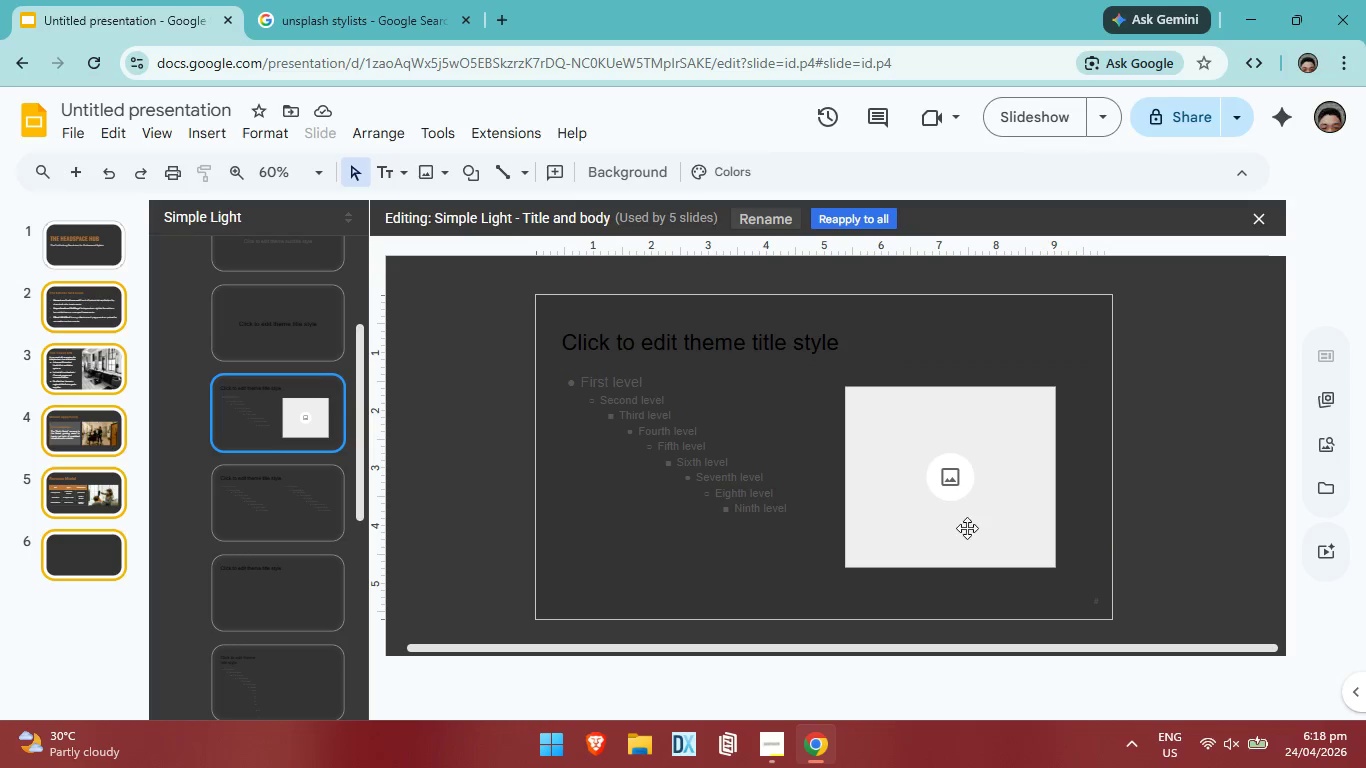 
left_click([934, 499])
 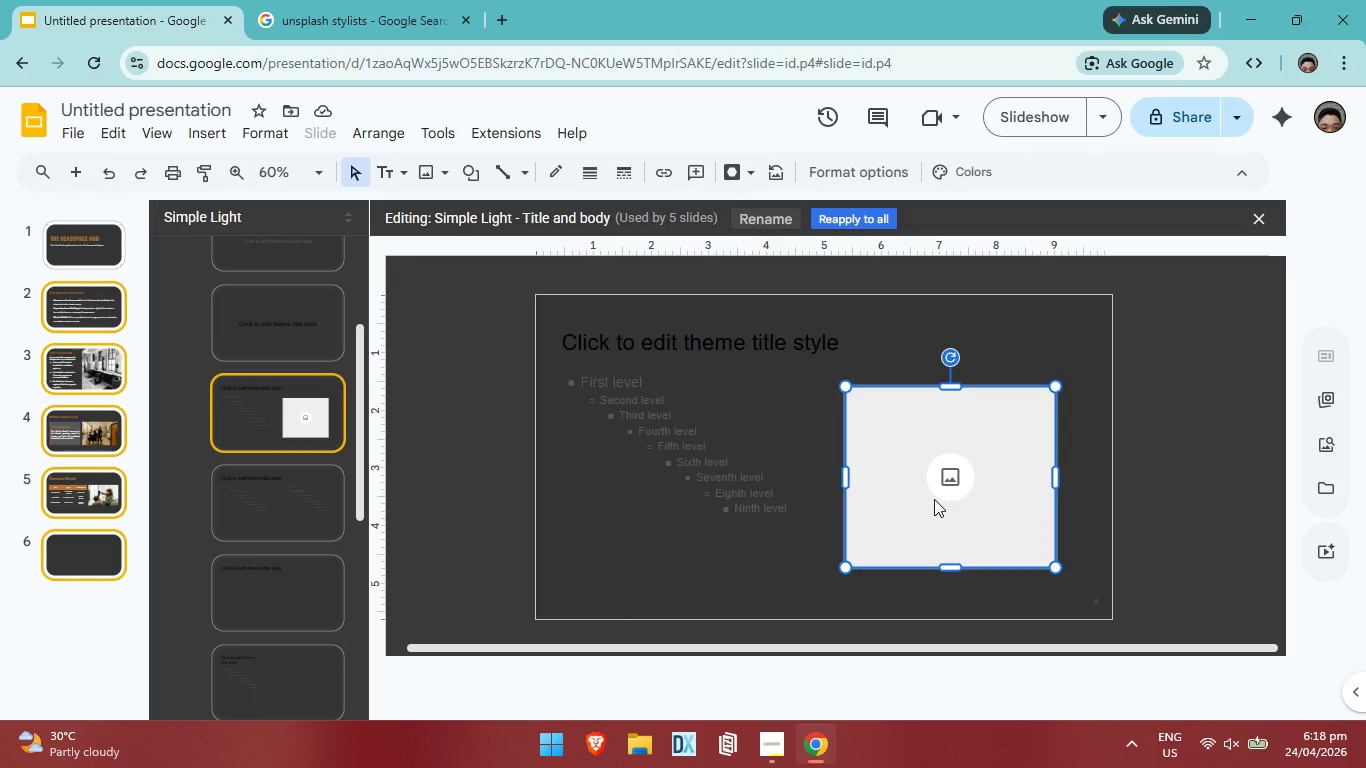 
key(Backspace)
 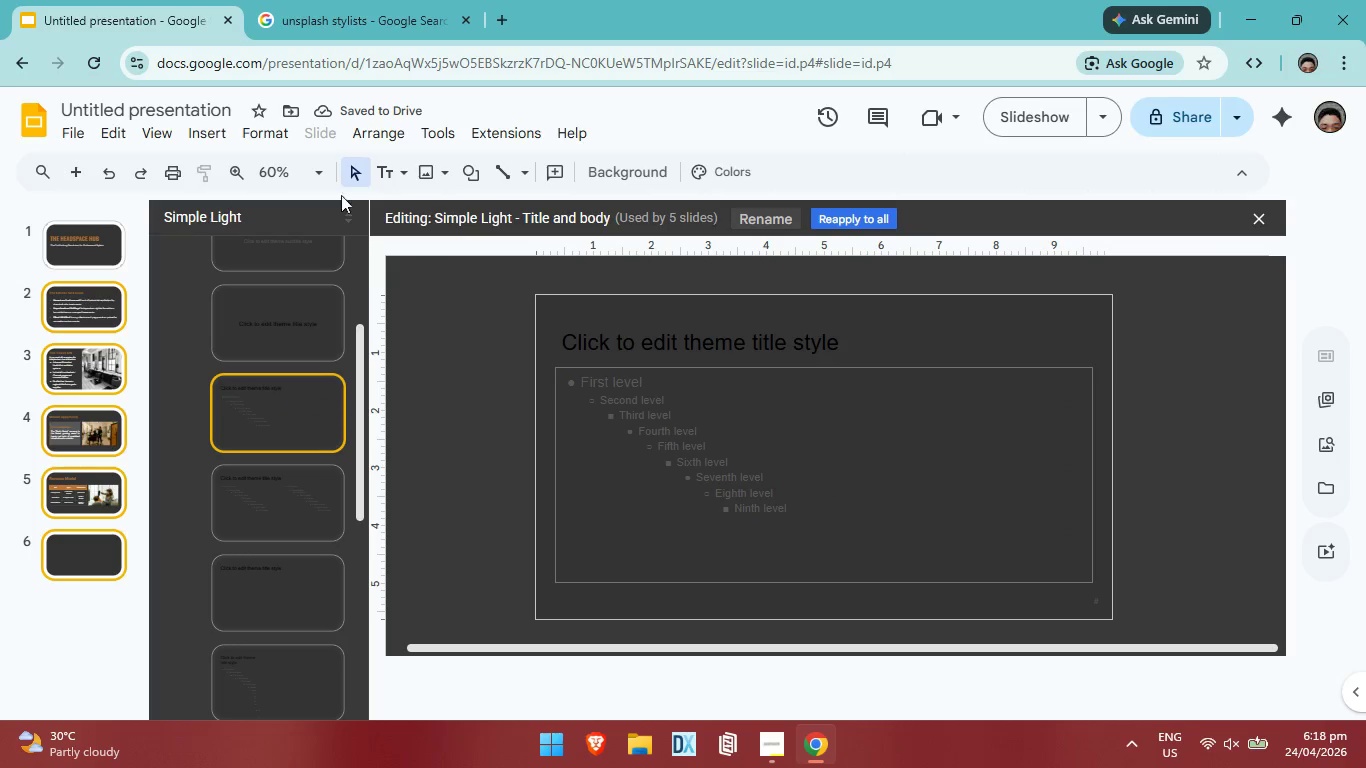 
left_click([219, 133])
 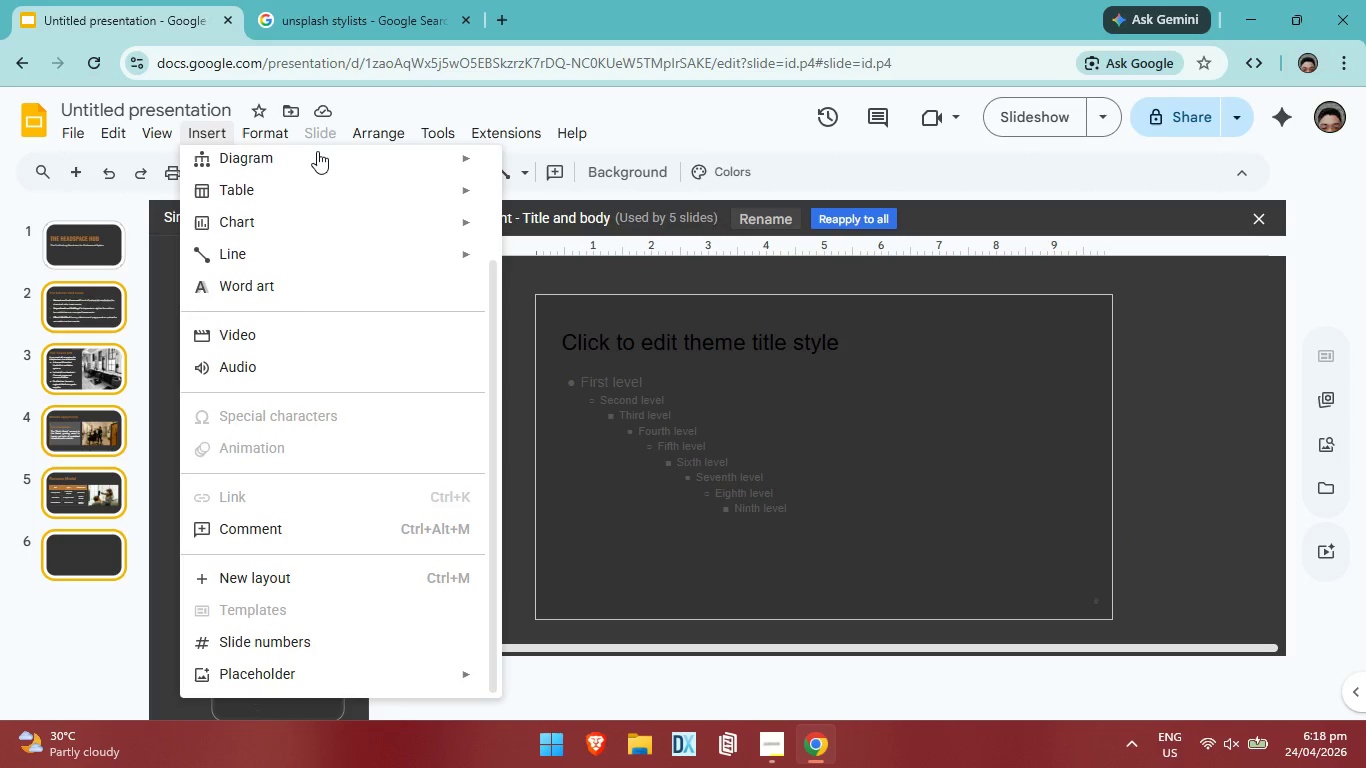 
scroll: coordinate [343, 395], scroll_direction: up, amount: 3.0
 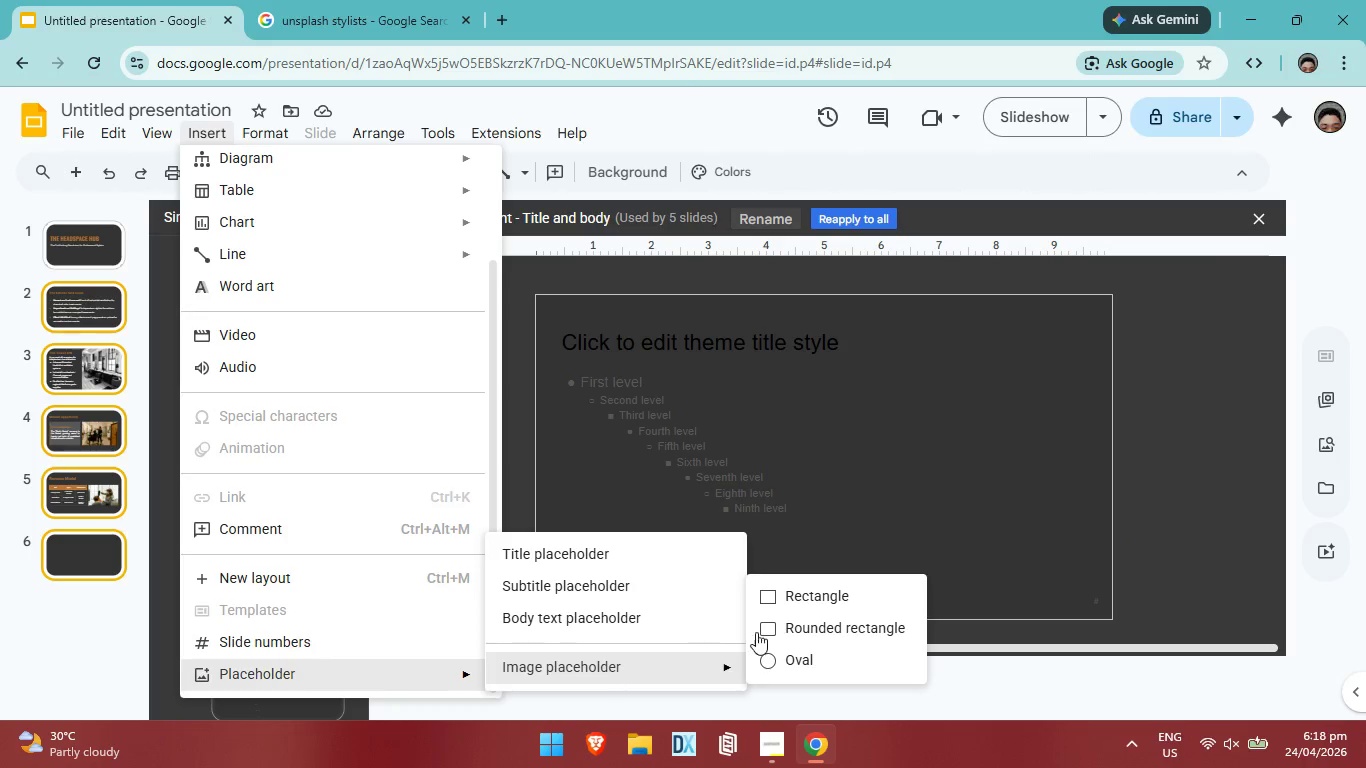 
left_click([803, 604])
 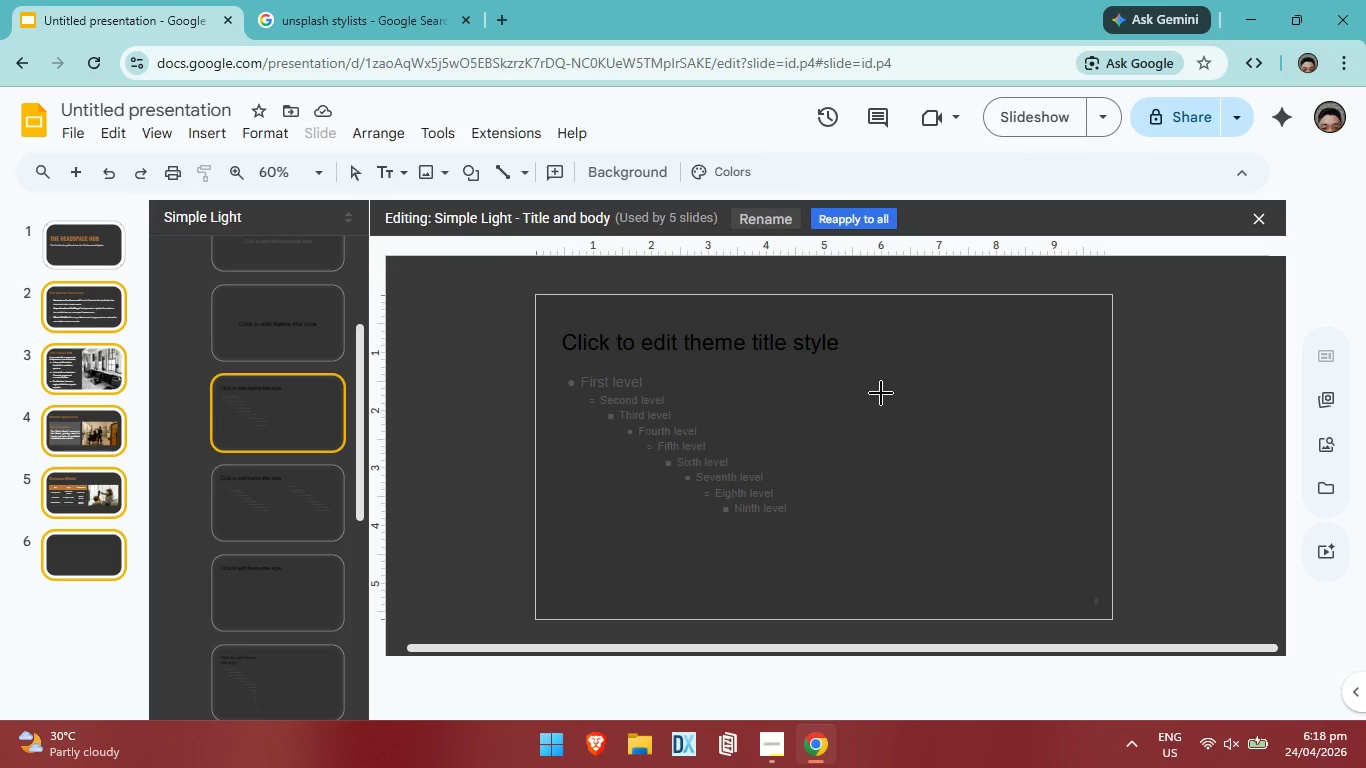 
left_click_drag(start_coordinate=[881, 393], to_coordinate=[1051, 539])
 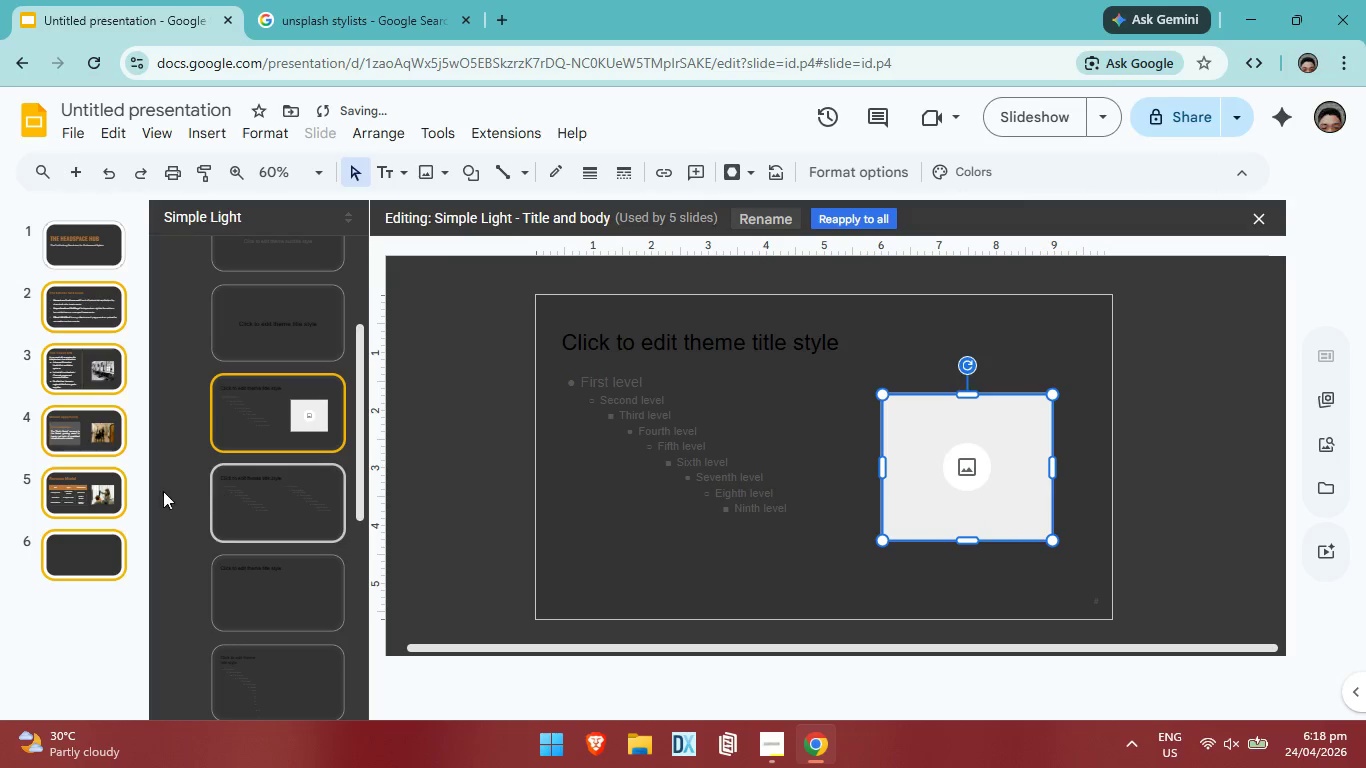 
left_click([110, 431])
 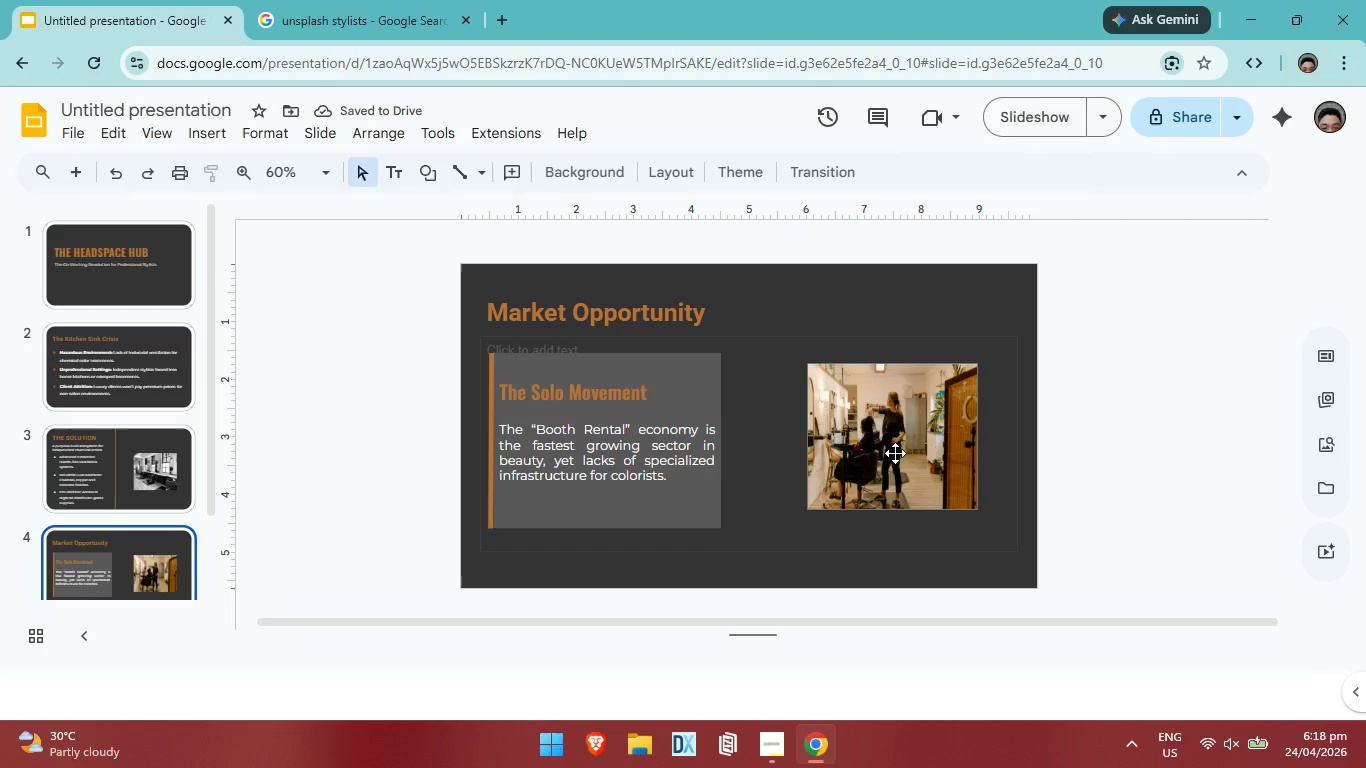 
left_click([895, 453])
 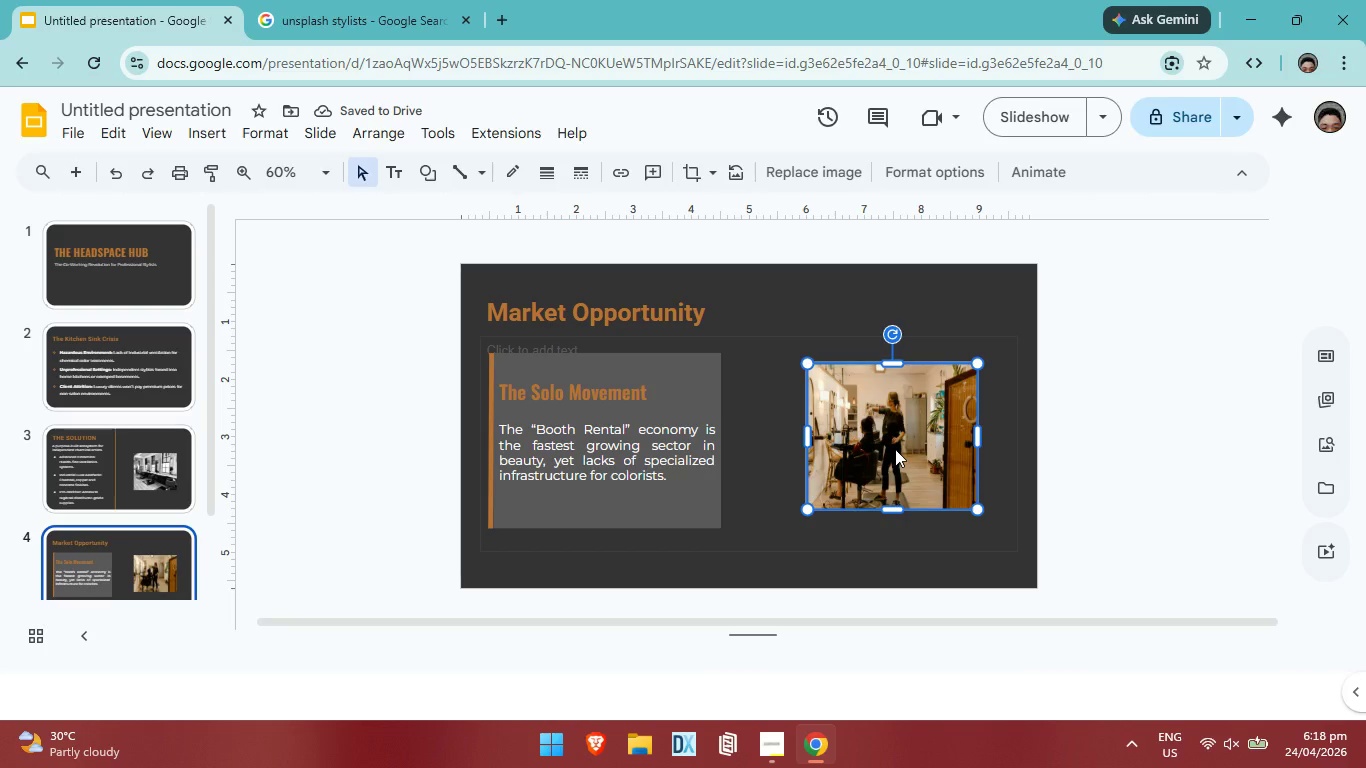 
key(Backspace)
 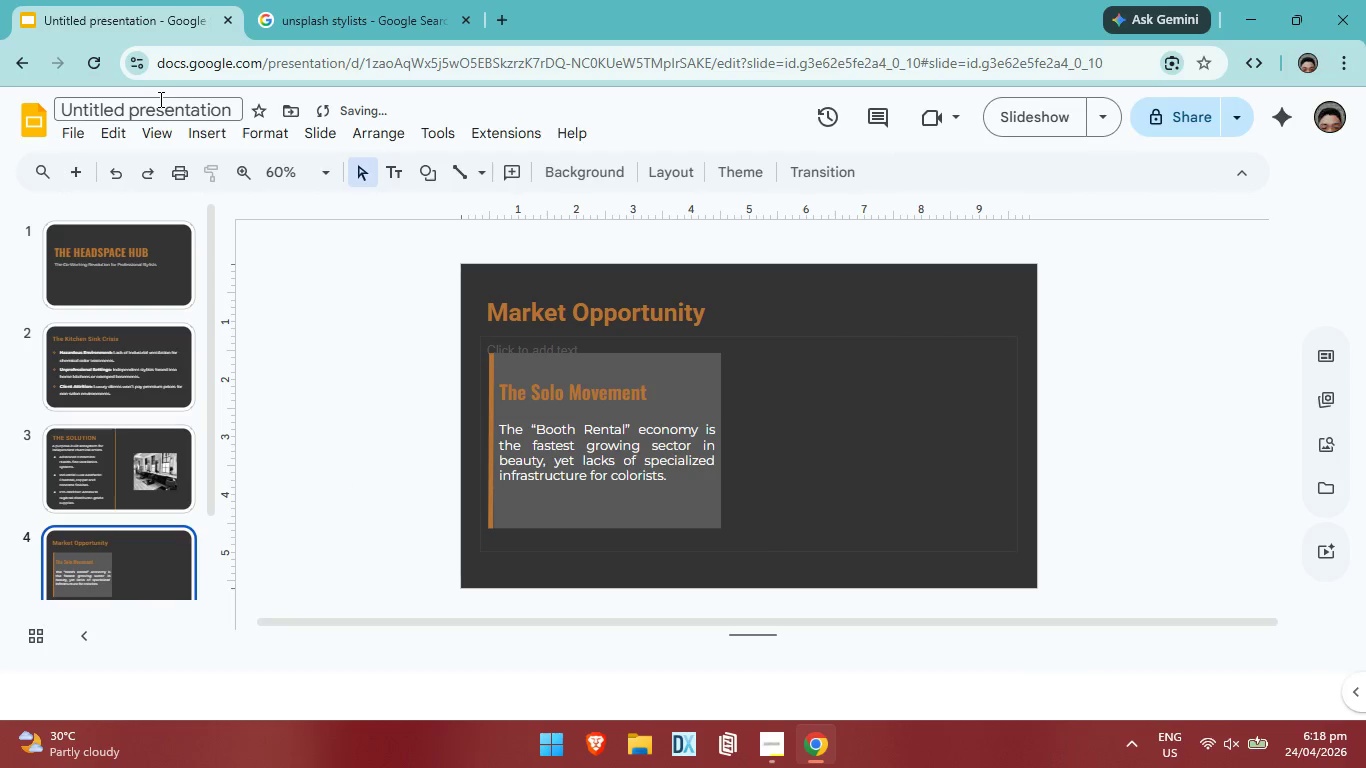 
left_click([155, 141])
 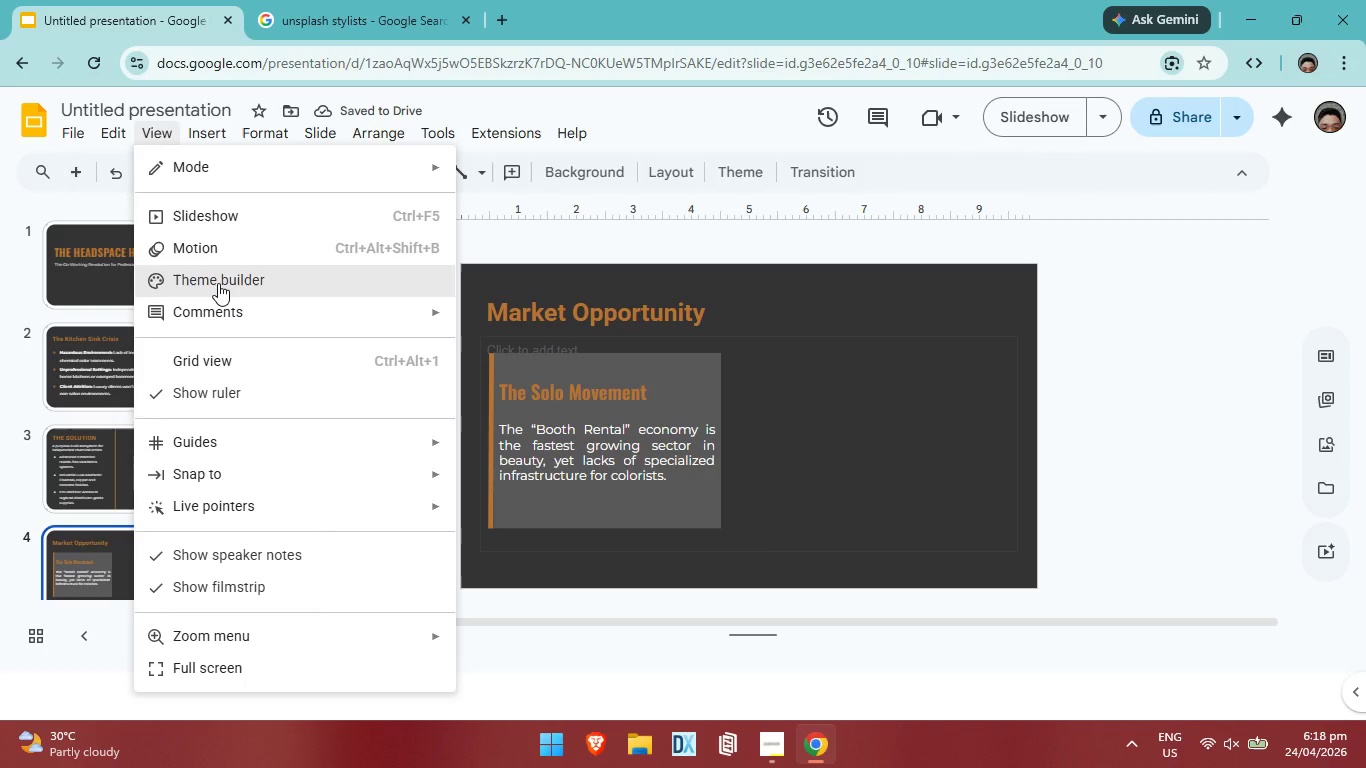 
left_click([218, 283])
 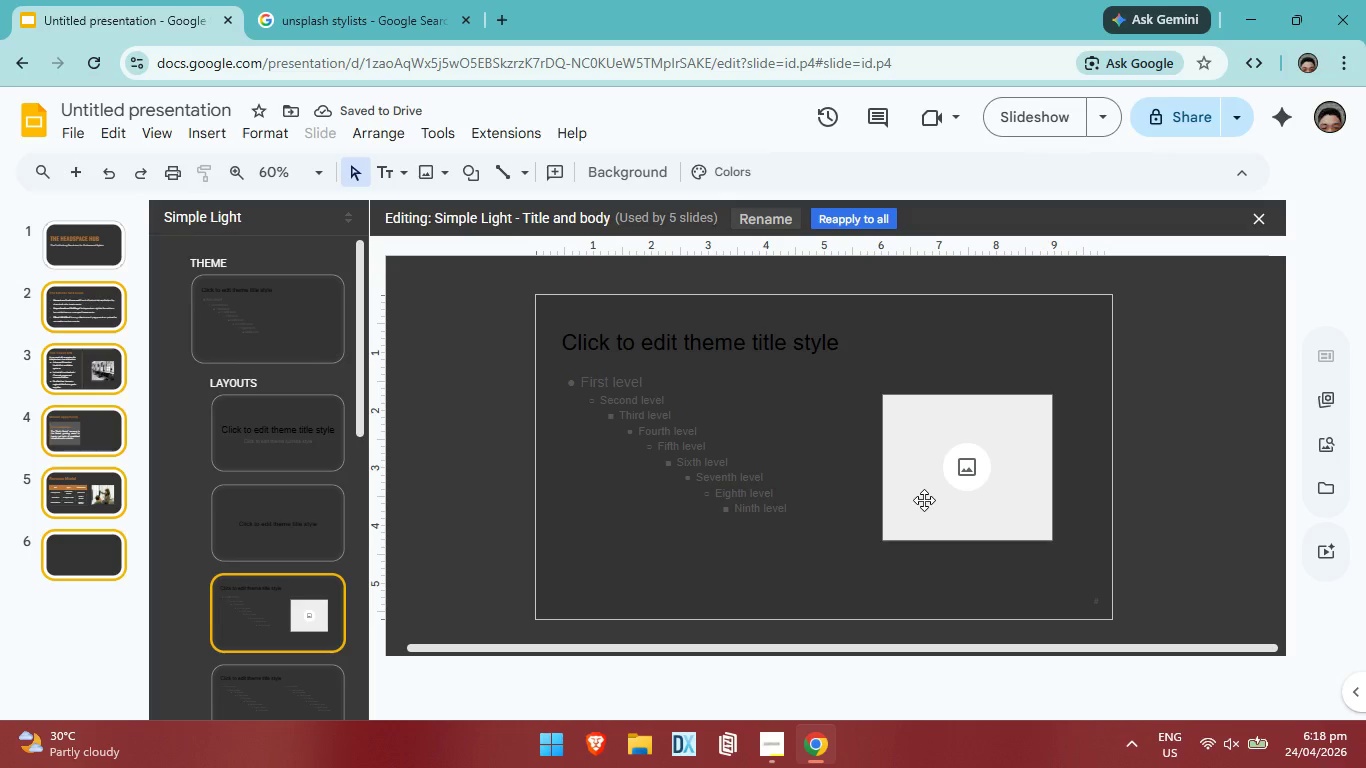 
left_click_drag(start_coordinate=[922, 500], to_coordinate=[921, 489])
 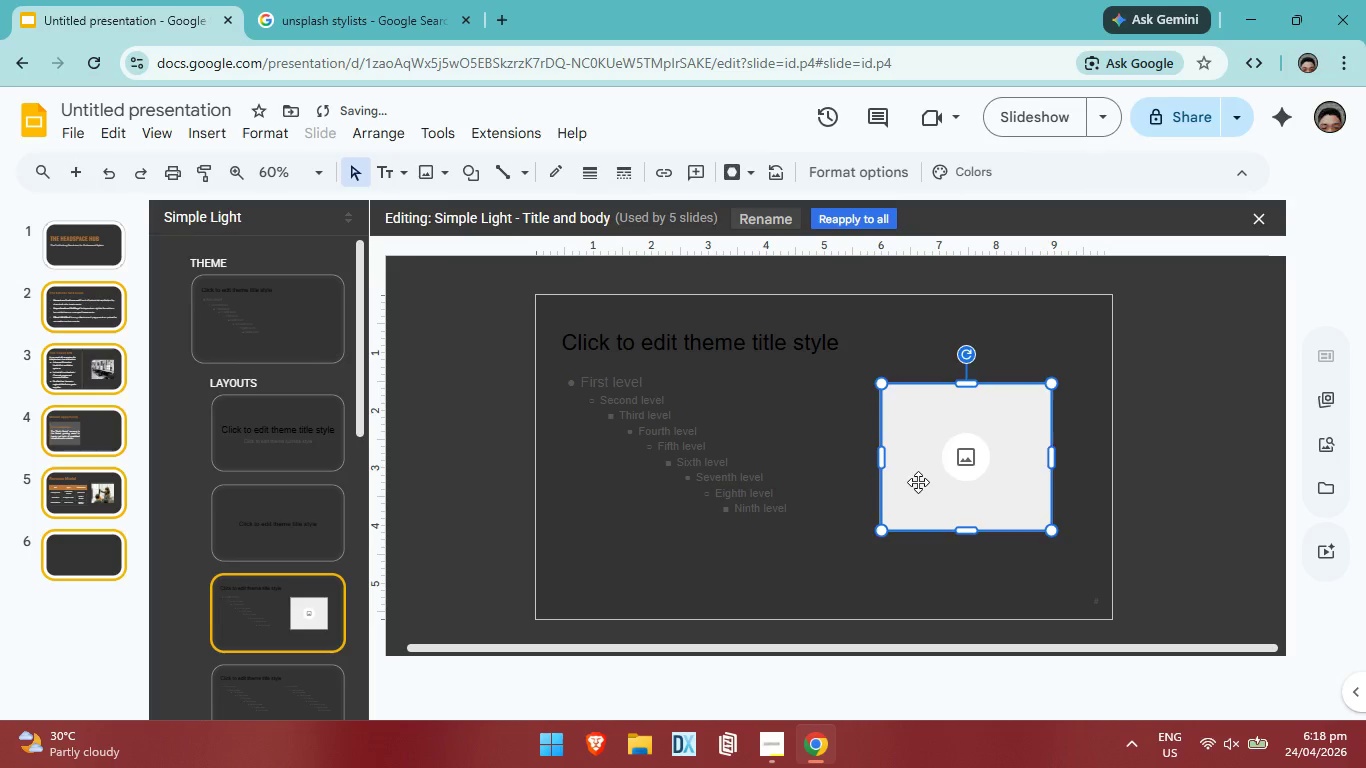 
key(Backspace)
 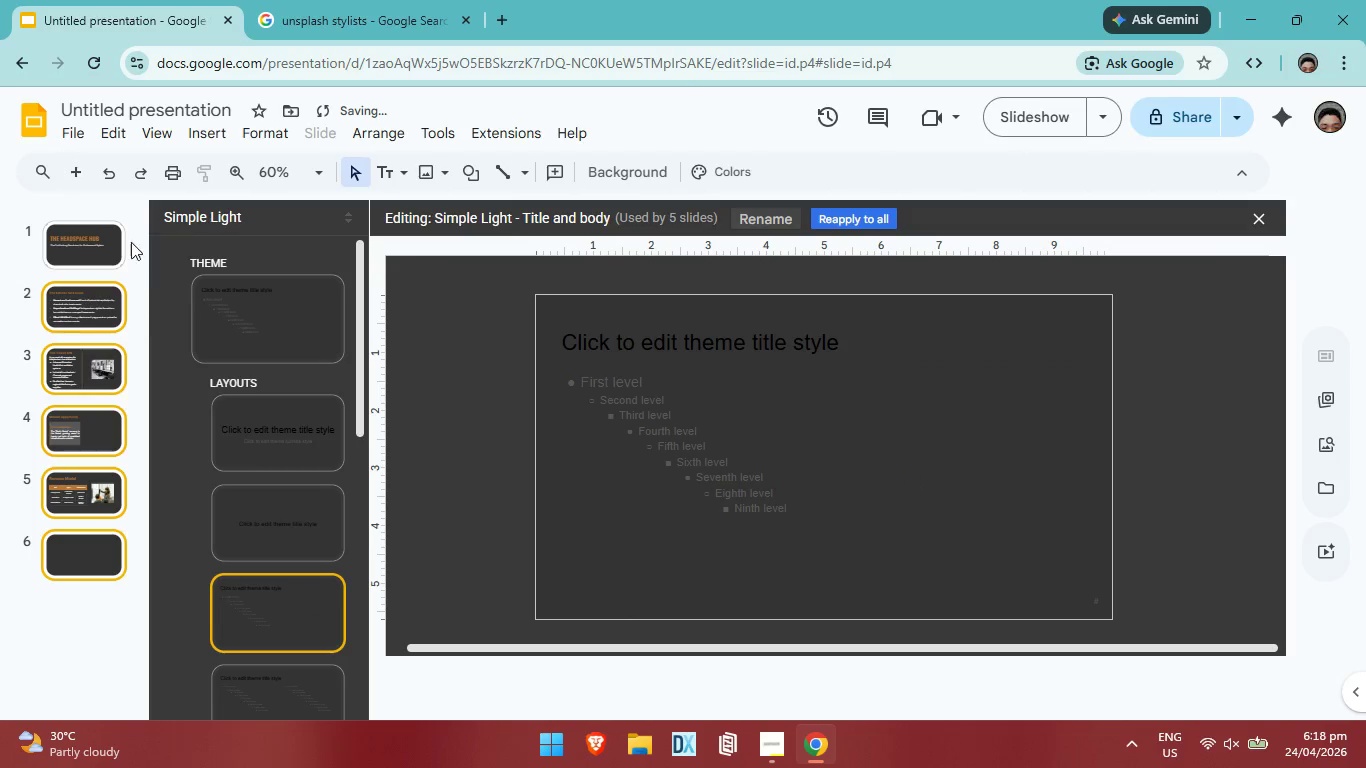 
left_click_drag(start_coordinate=[207, 137], to_coordinate=[214, 137])
 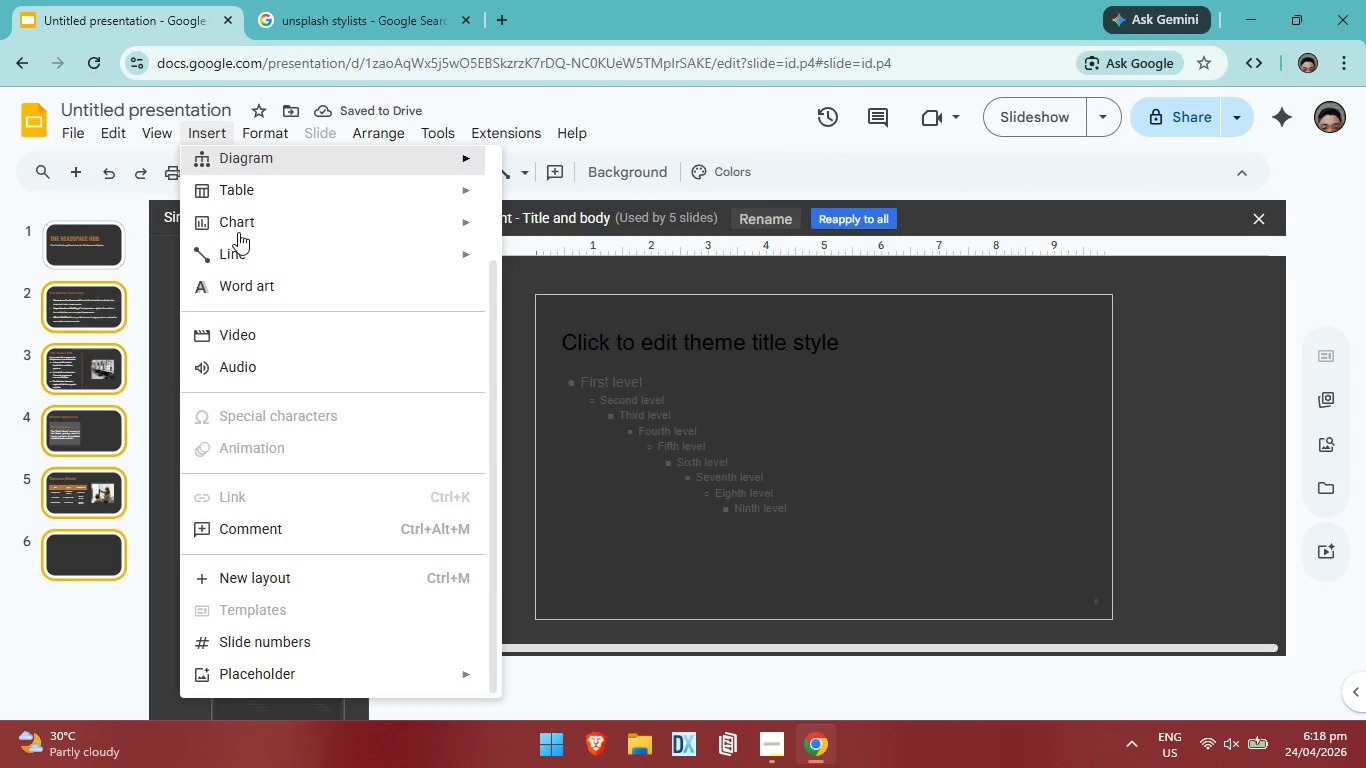 
scroll: coordinate [284, 422], scroll_direction: down, amount: 5.0
 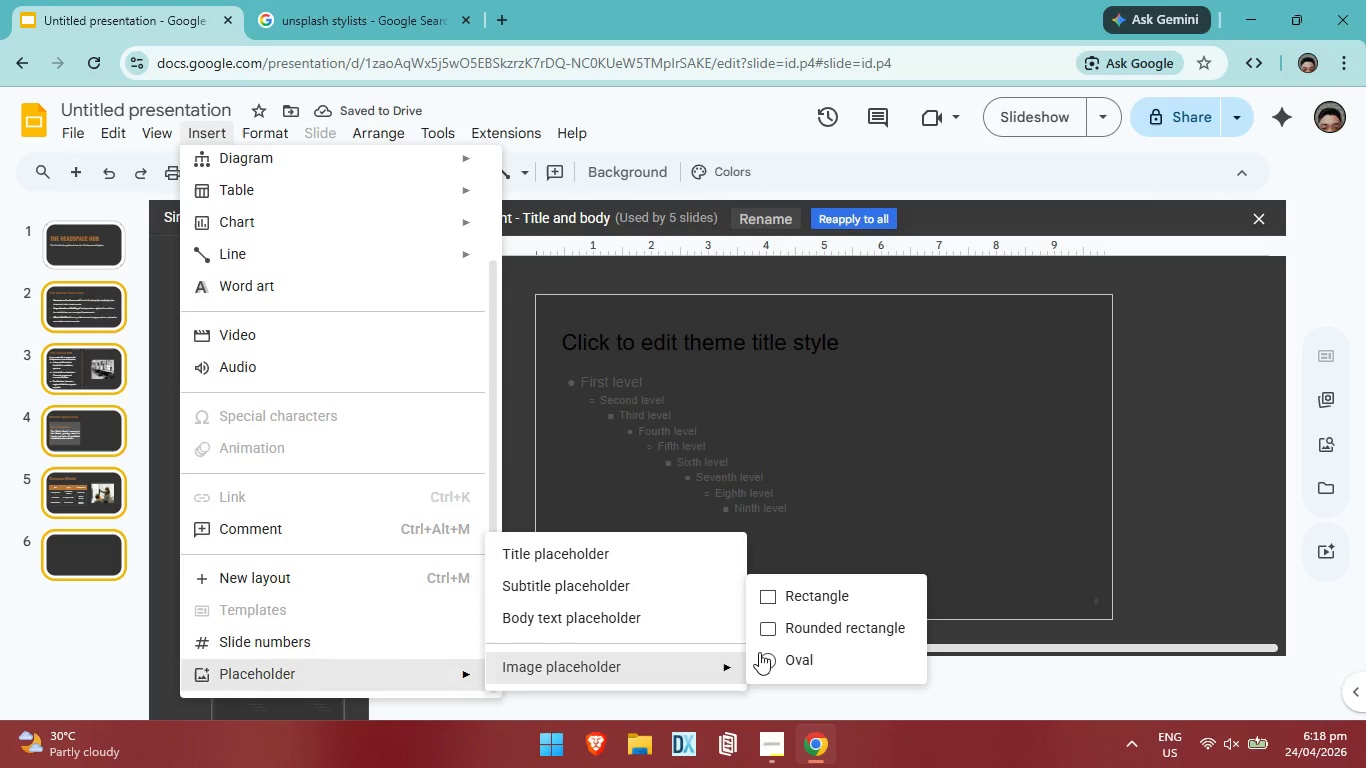 
left_click([818, 596])
 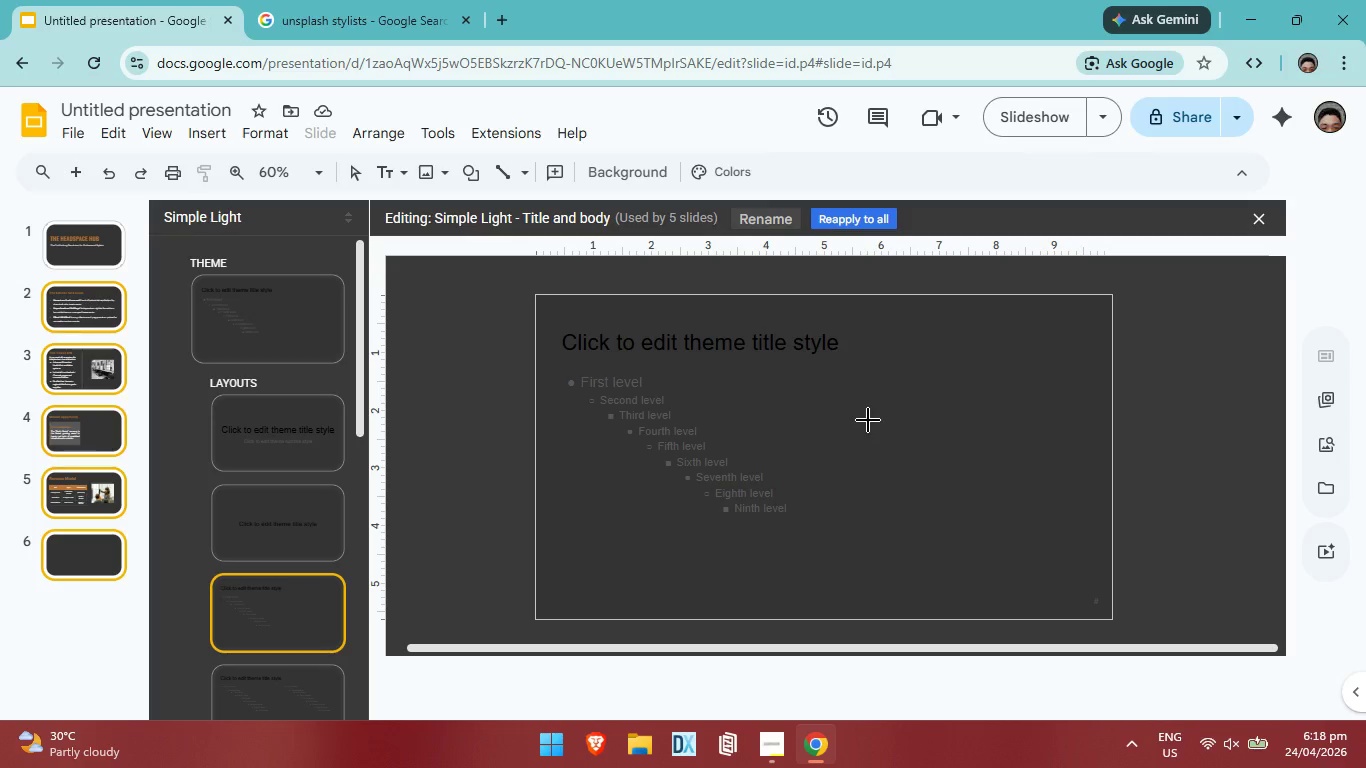 
left_click_drag(start_coordinate=[868, 420], to_coordinate=[1038, 577])
 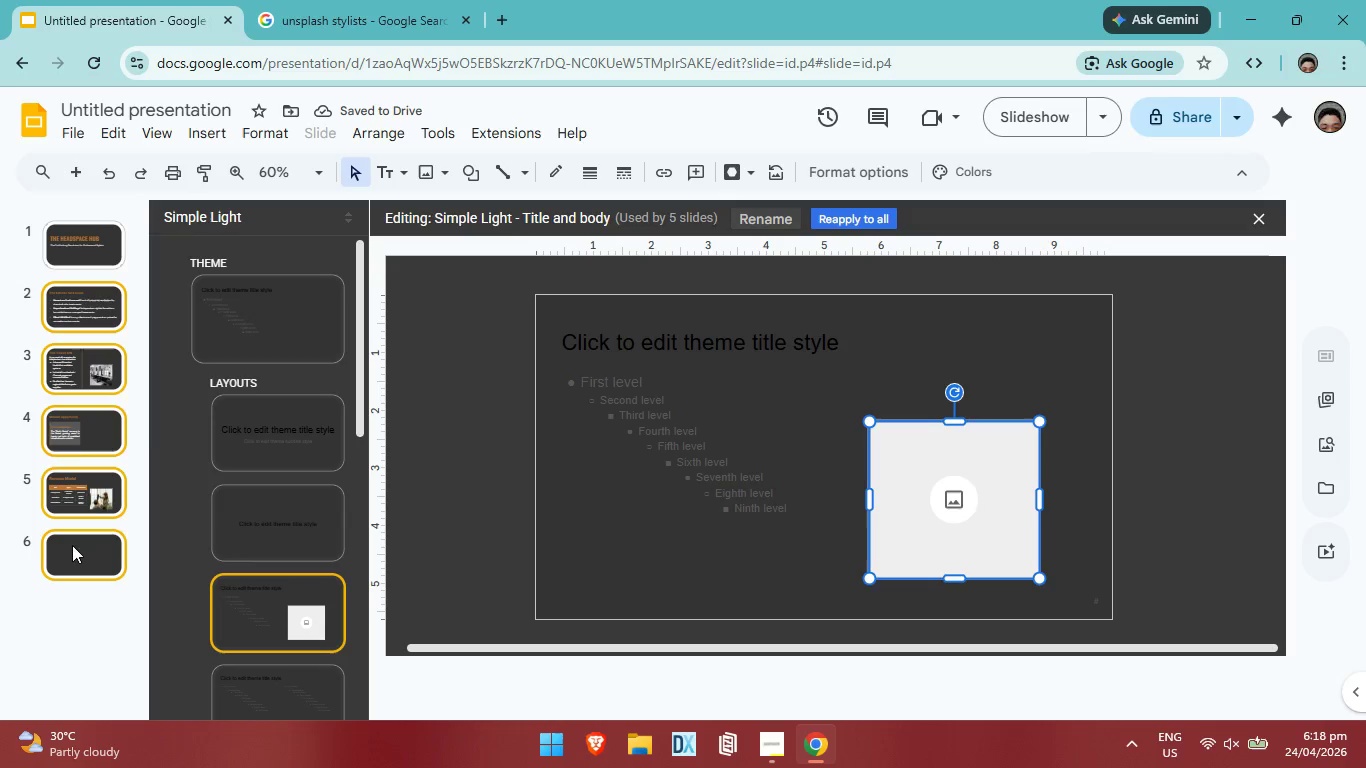 
left_click([105, 444])
 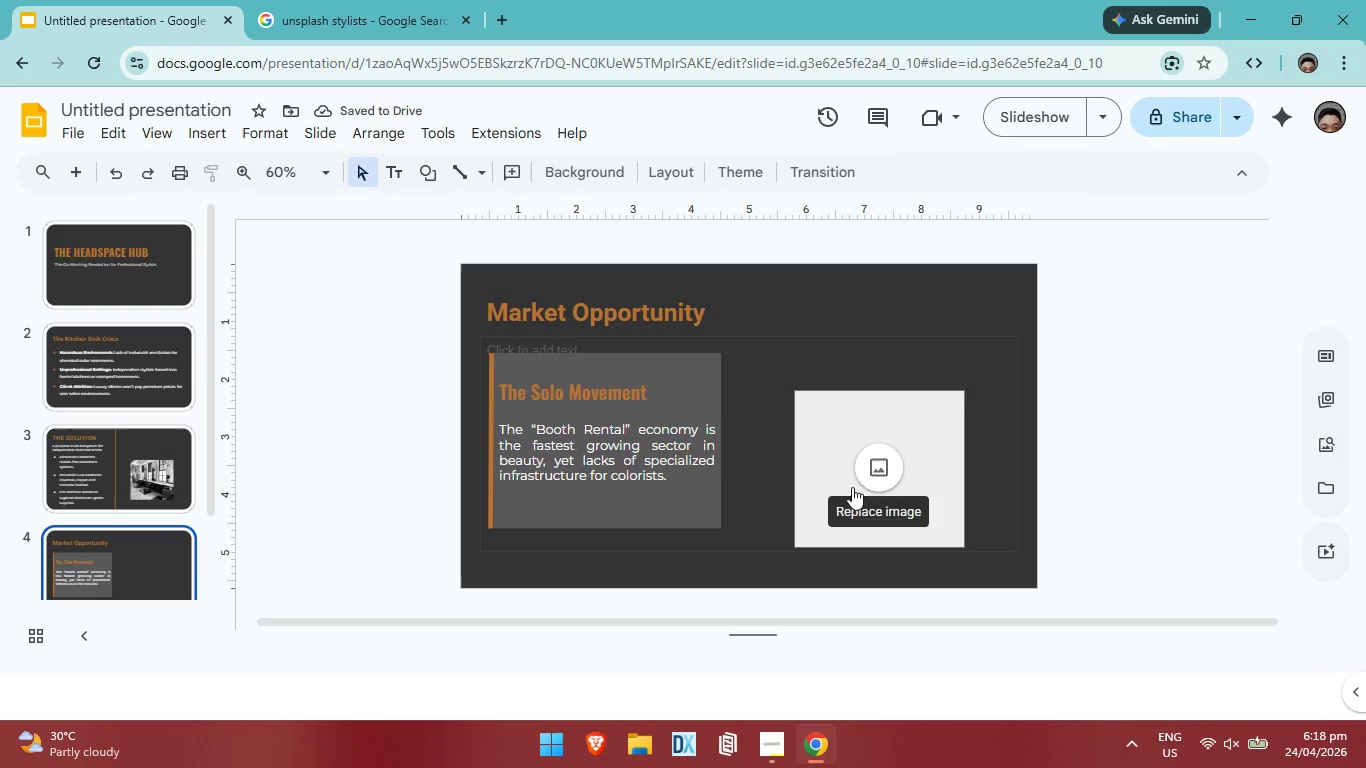 
left_click([851, 484])
 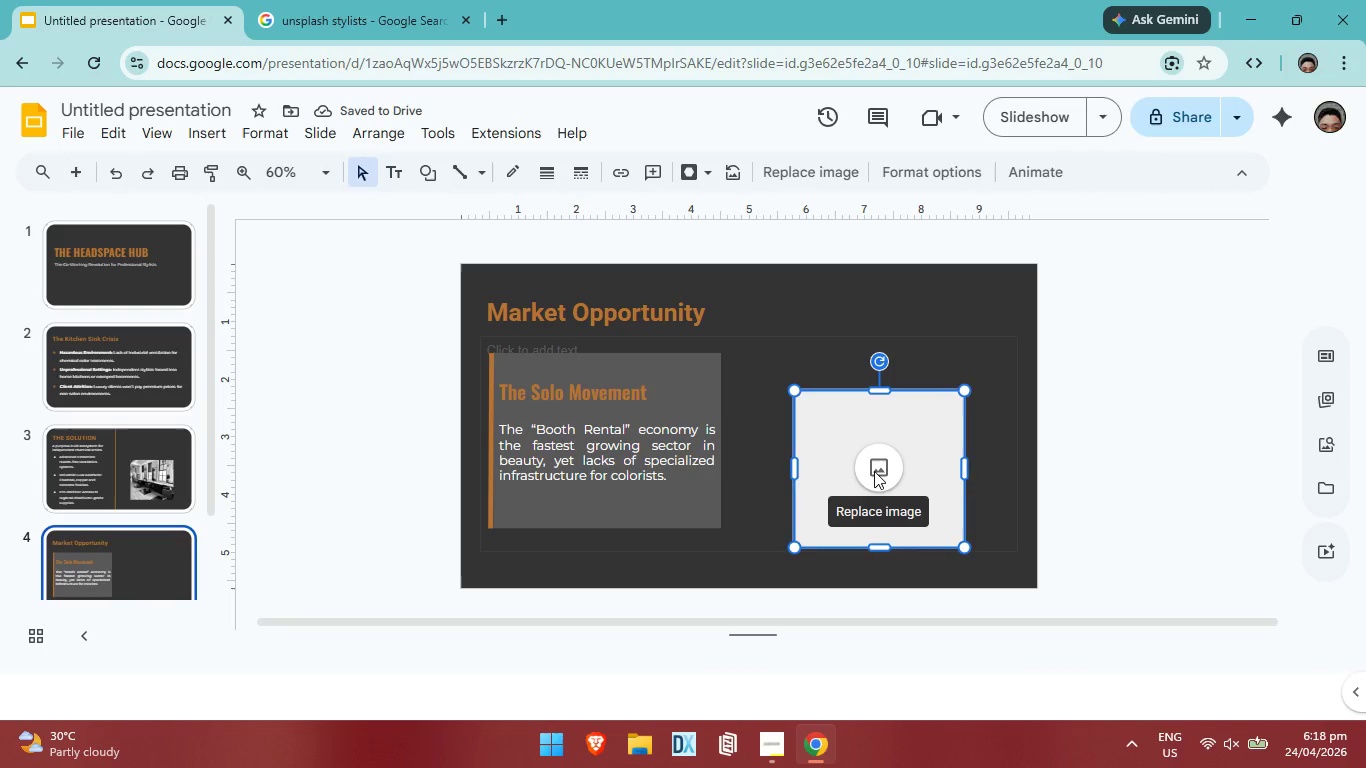 
left_click_drag(start_coordinate=[874, 471], to_coordinate=[837, 438])
 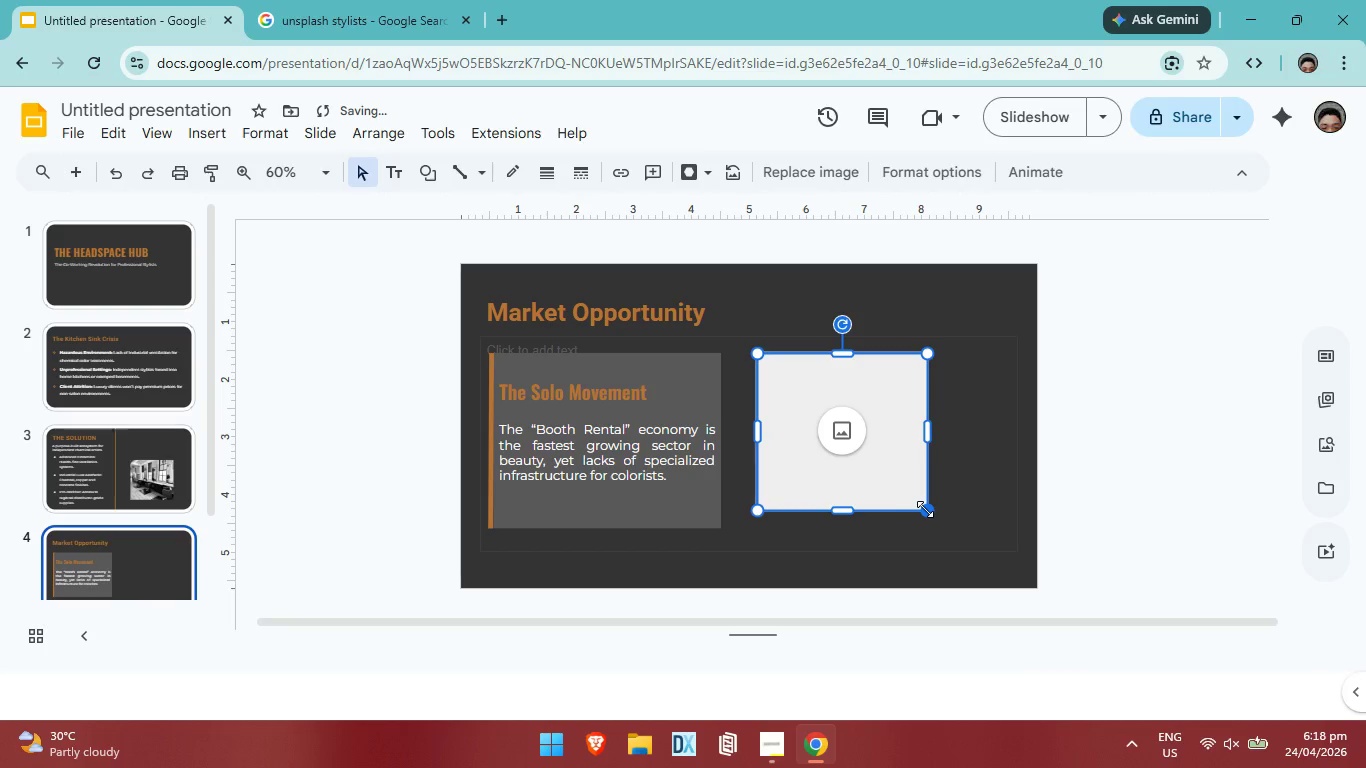 
left_click_drag(start_coordinate=[928, 508], to_coordinate=[943, 509])
 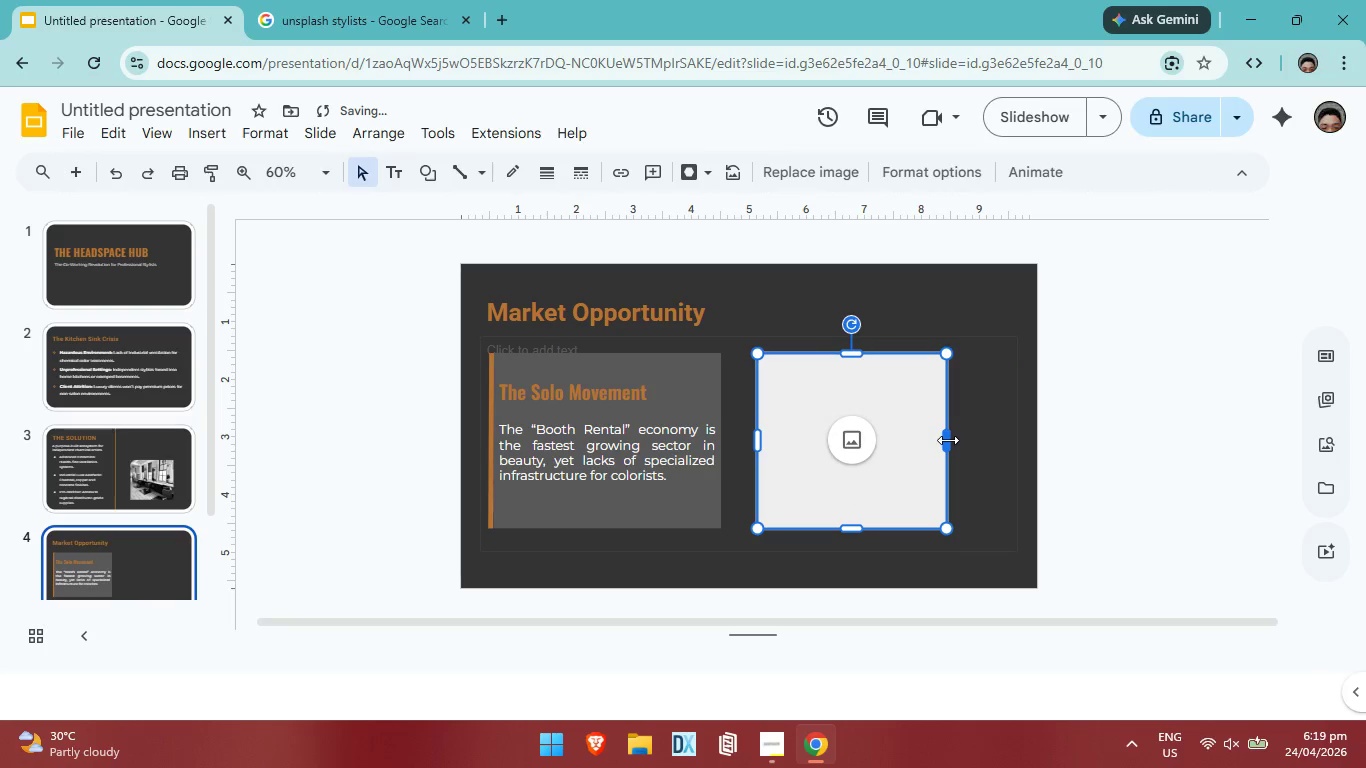 
left_click_drag(start_coordinate=[943, 436], to_coordinate=[1006, 441])
 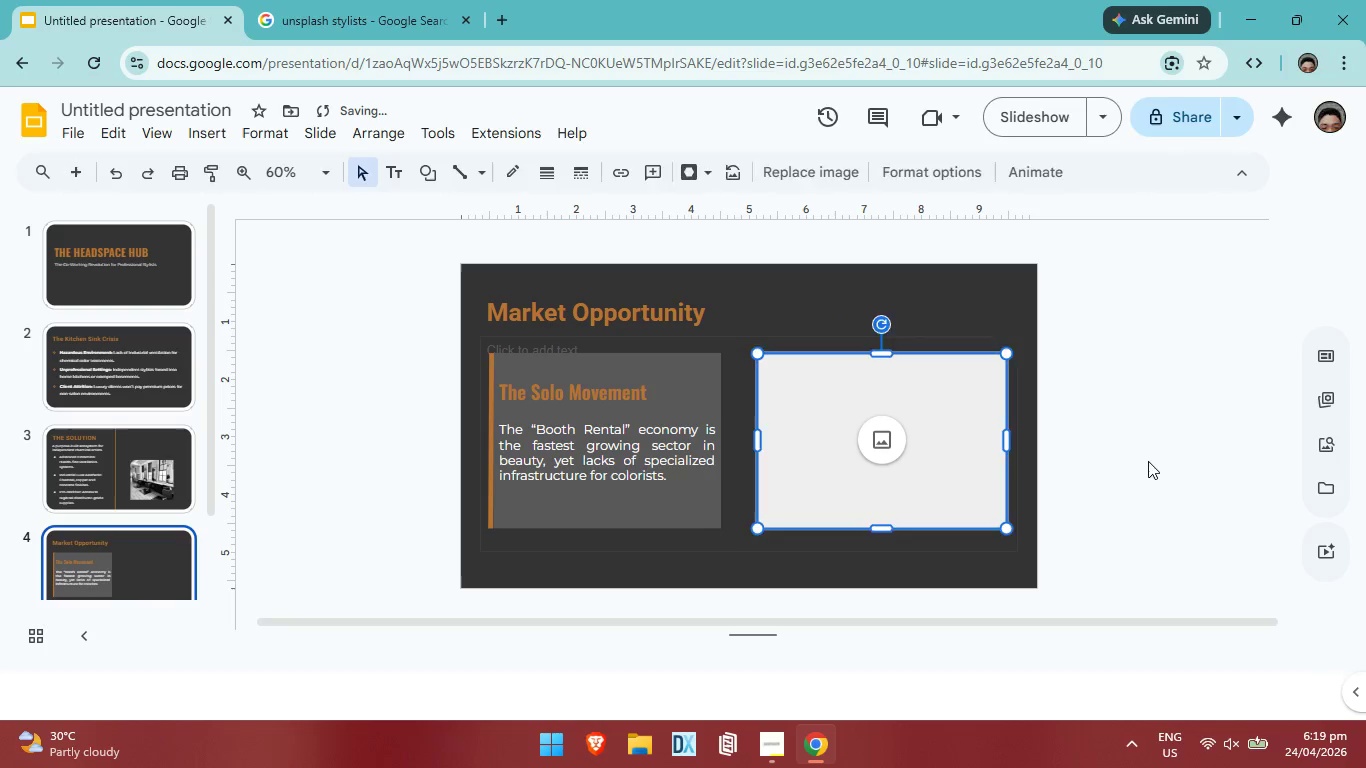 
left_click([1148, 461])
 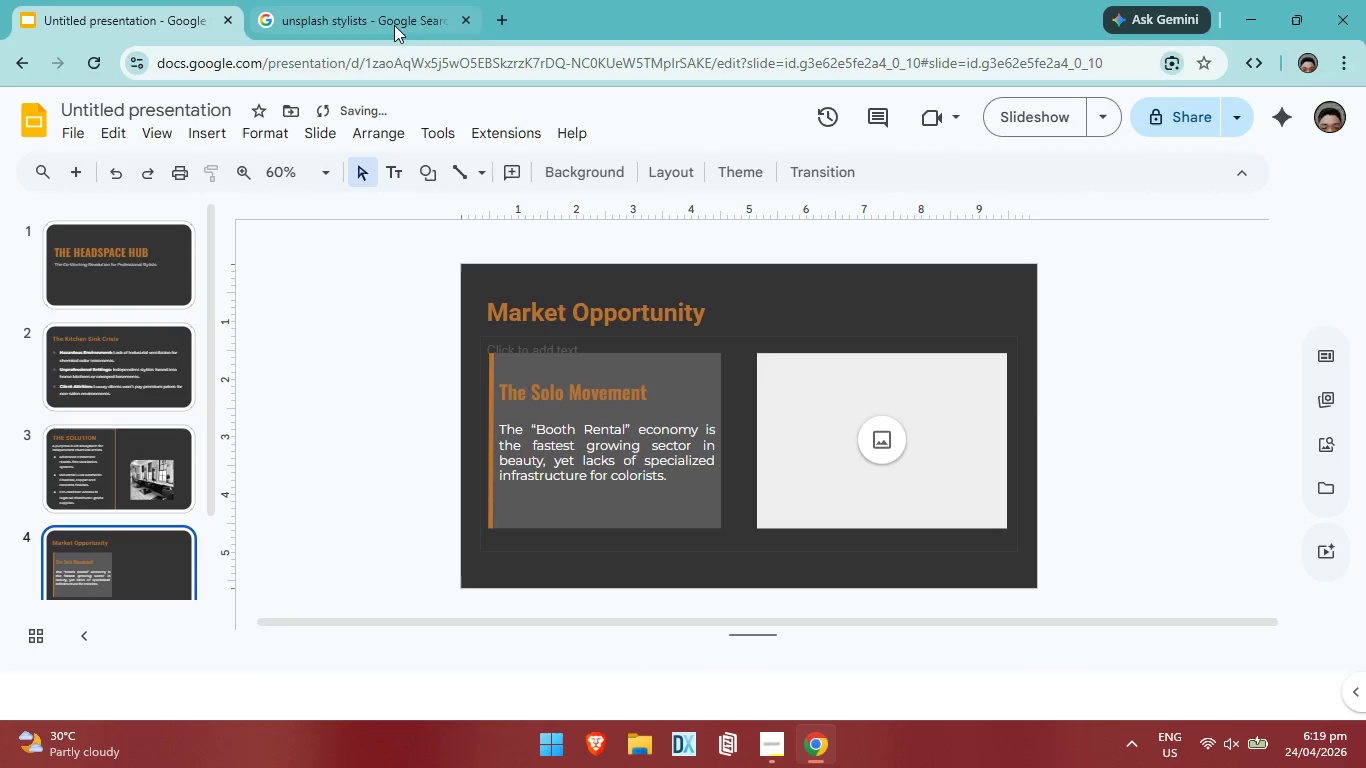 
left_click([394, 25])
 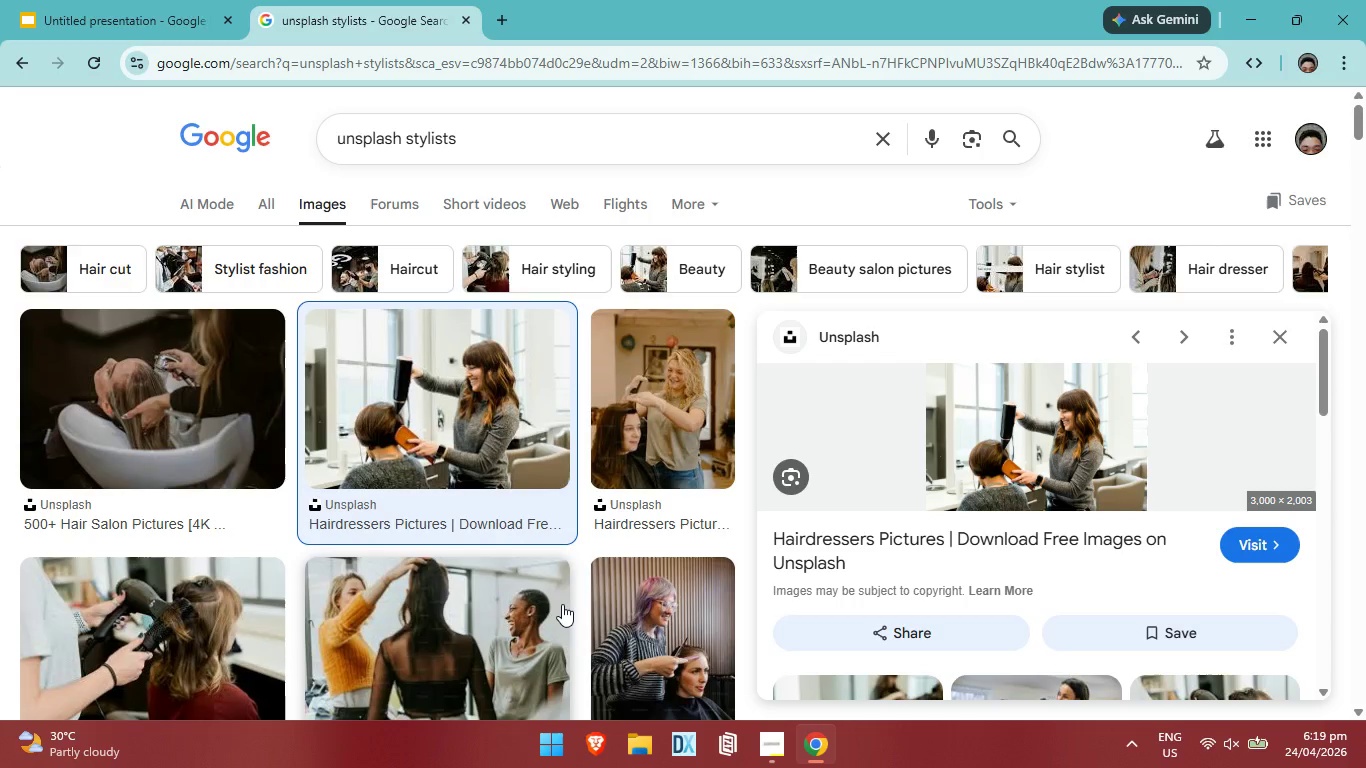 
scroll: coordinate [560, 599], scroll_direction: down, amount: 3.0
 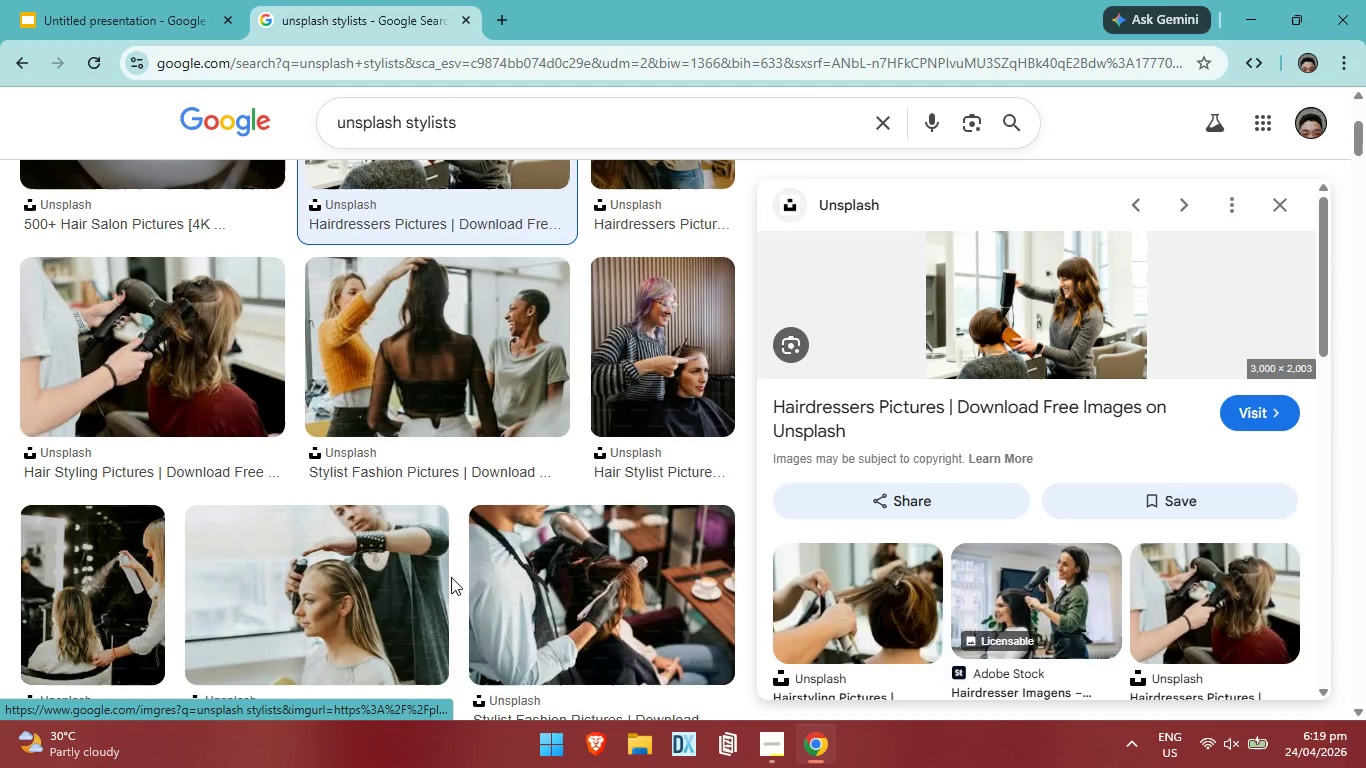 
scroll: coordinate [450, 578], scroll_direction: up, amount: 2.0
 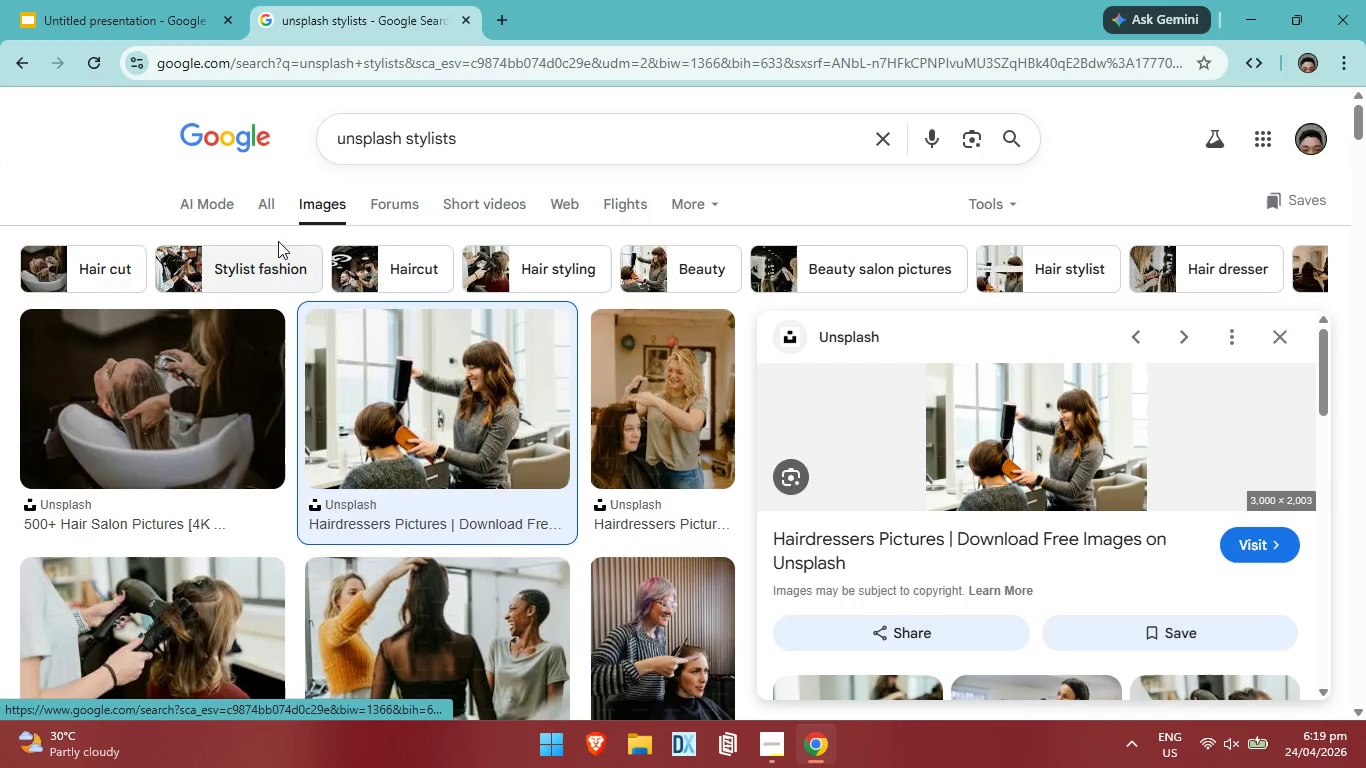 
left_click([191, 28])
 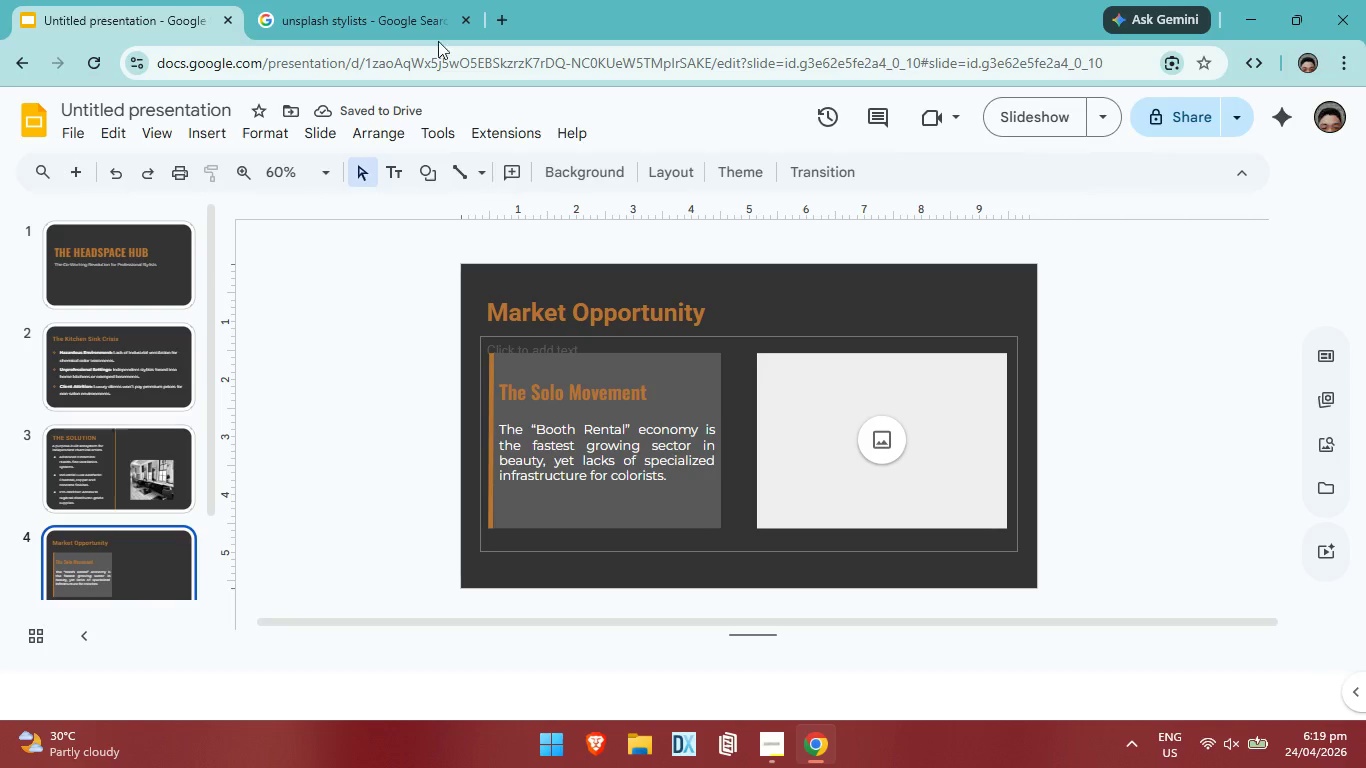 
left_click([400, 0])
 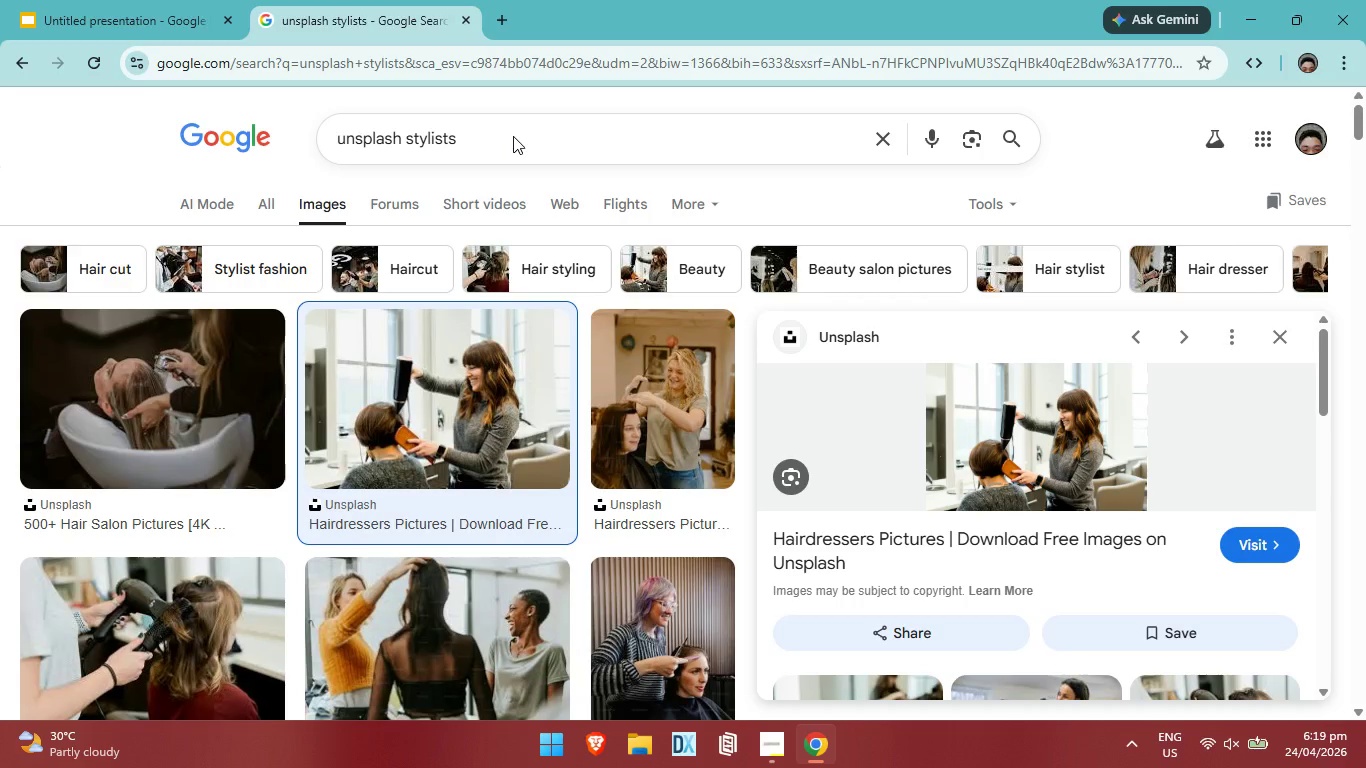 
left_click([513, 136])
 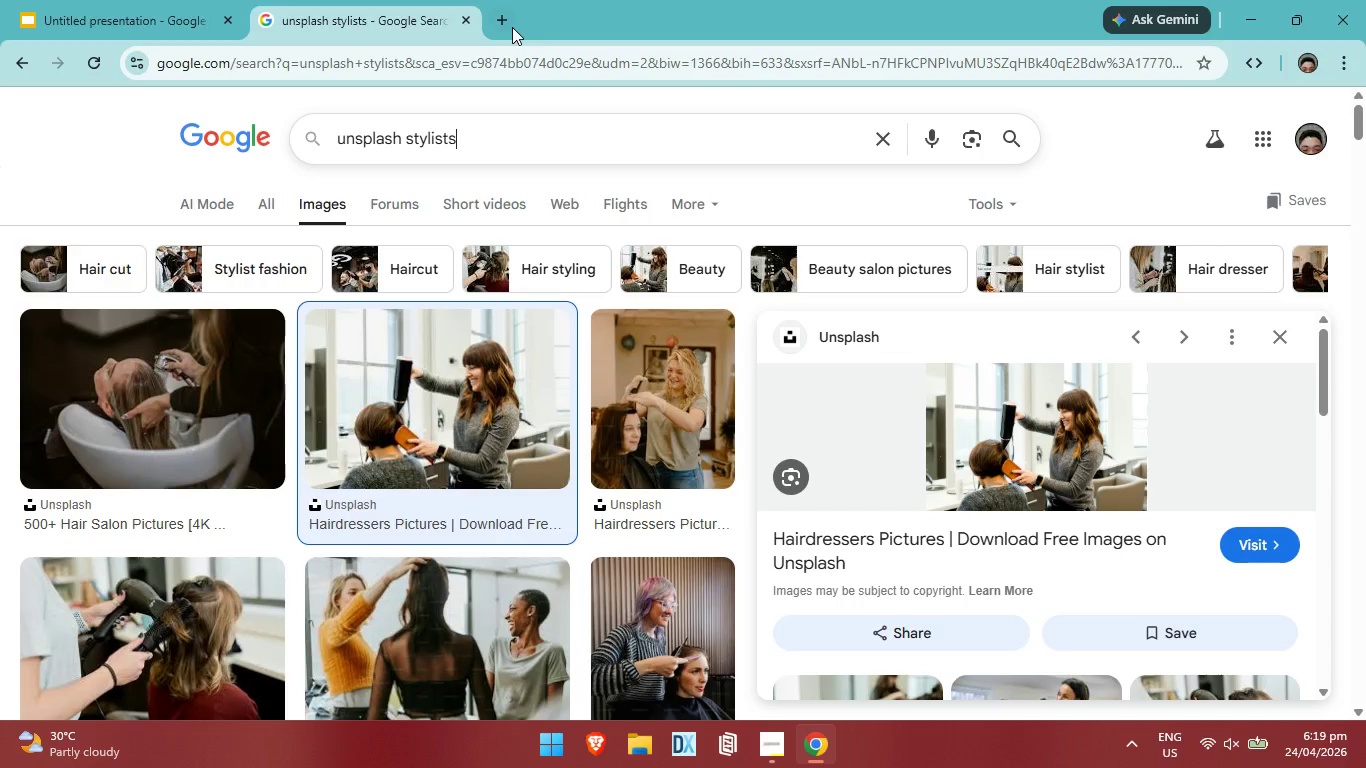 
left_click([512, 25])
 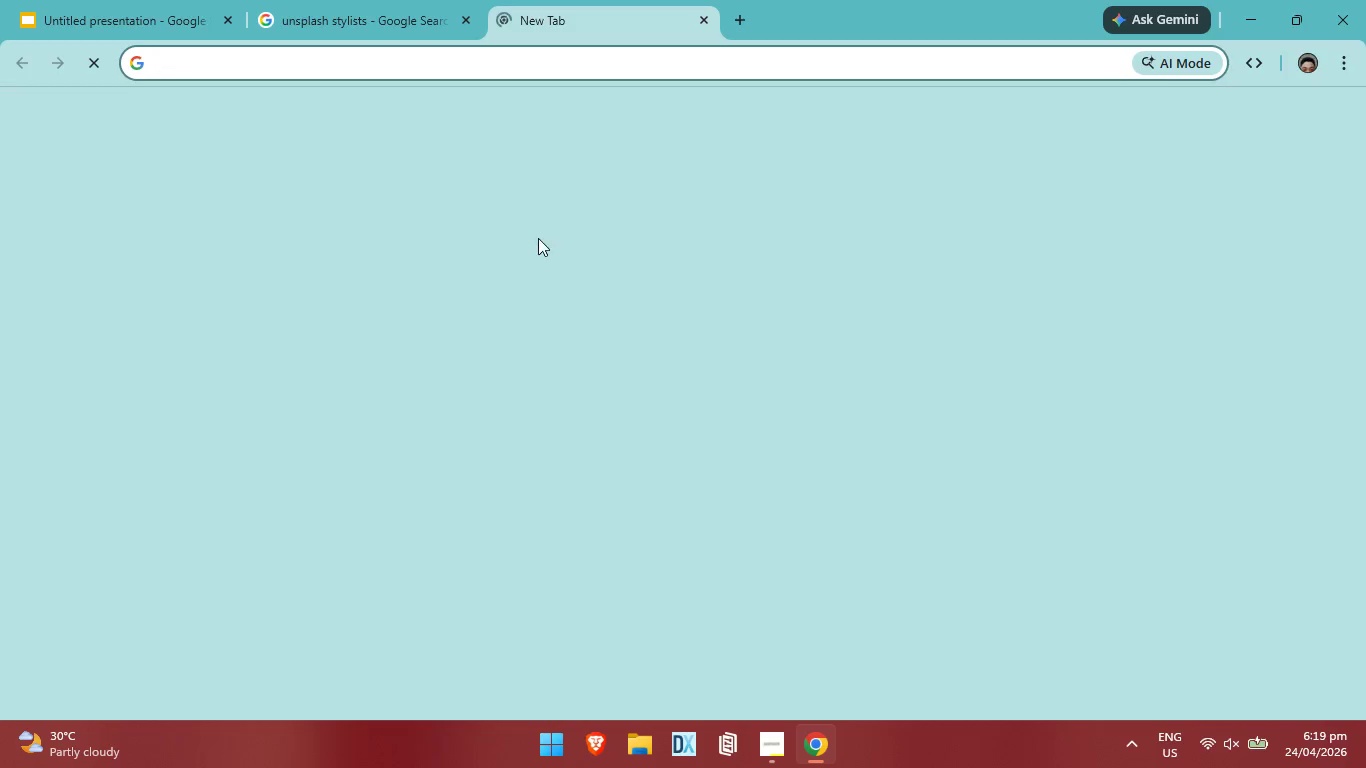 
type(what is the solo movement in parlor booth rentals)
 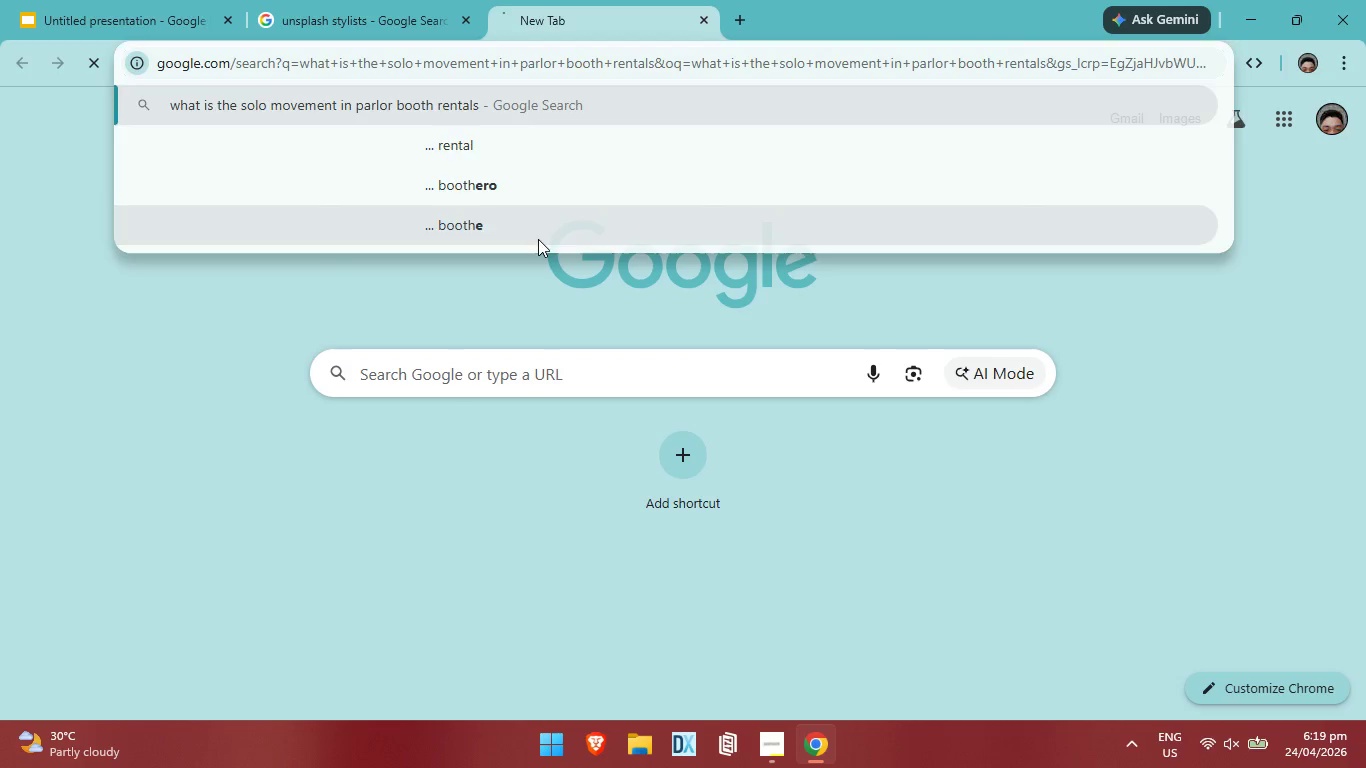 
key(Enter)
 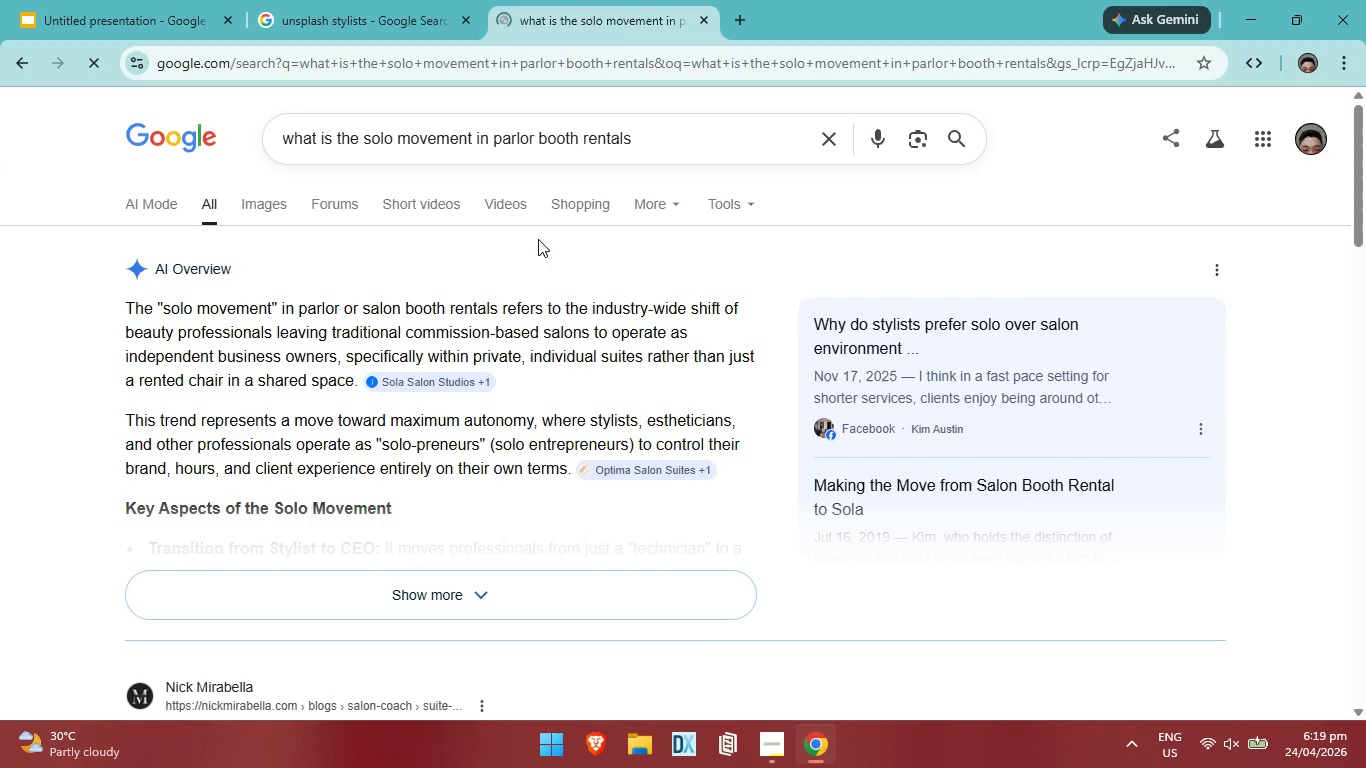 
wait(8.72)
 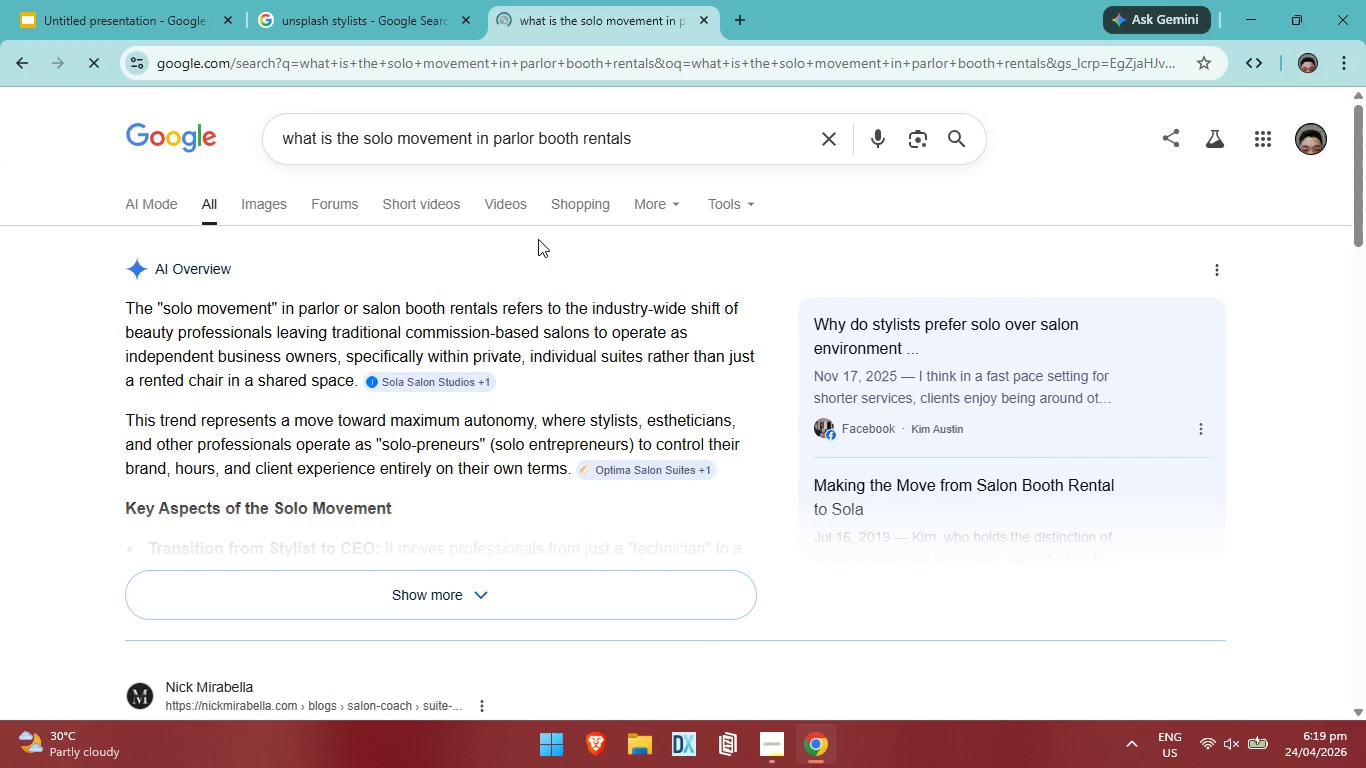 
left_click([707, 19])
 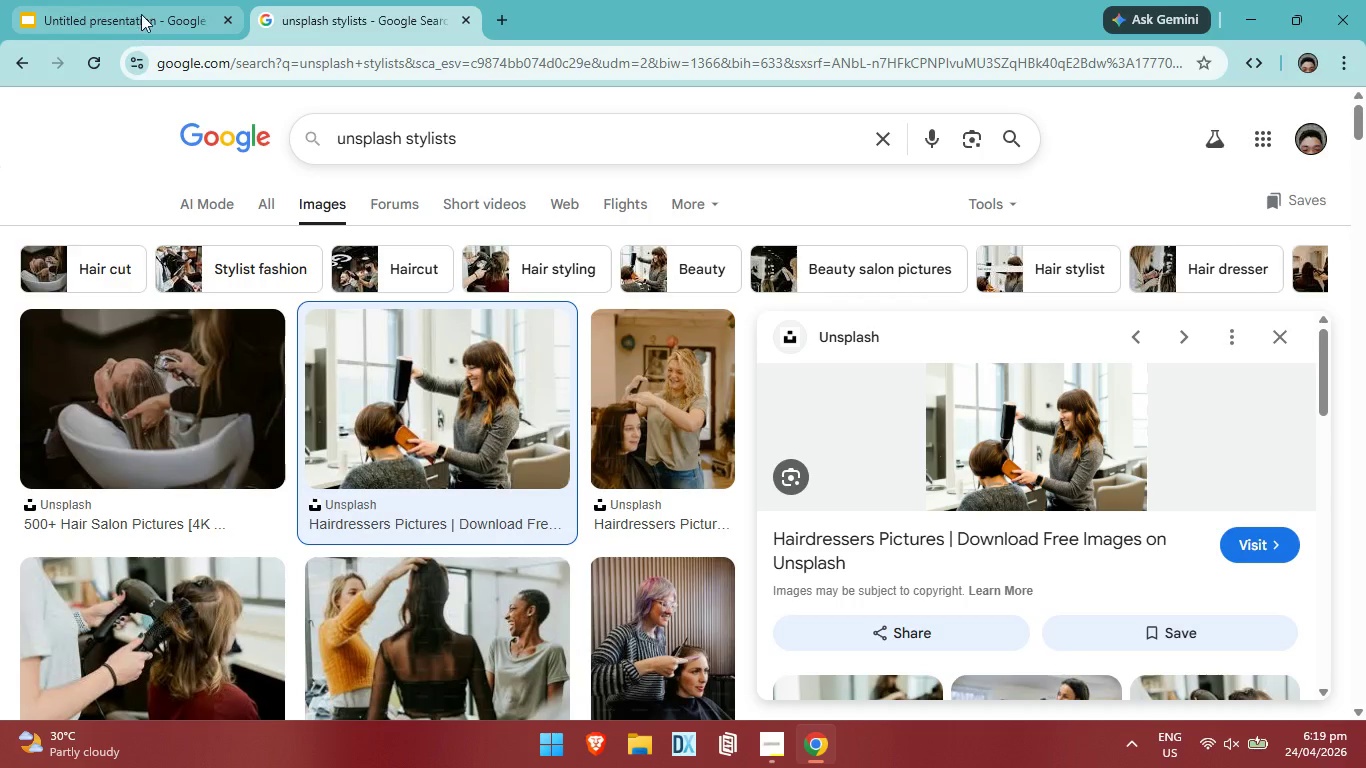 
left_click([141, 13])
 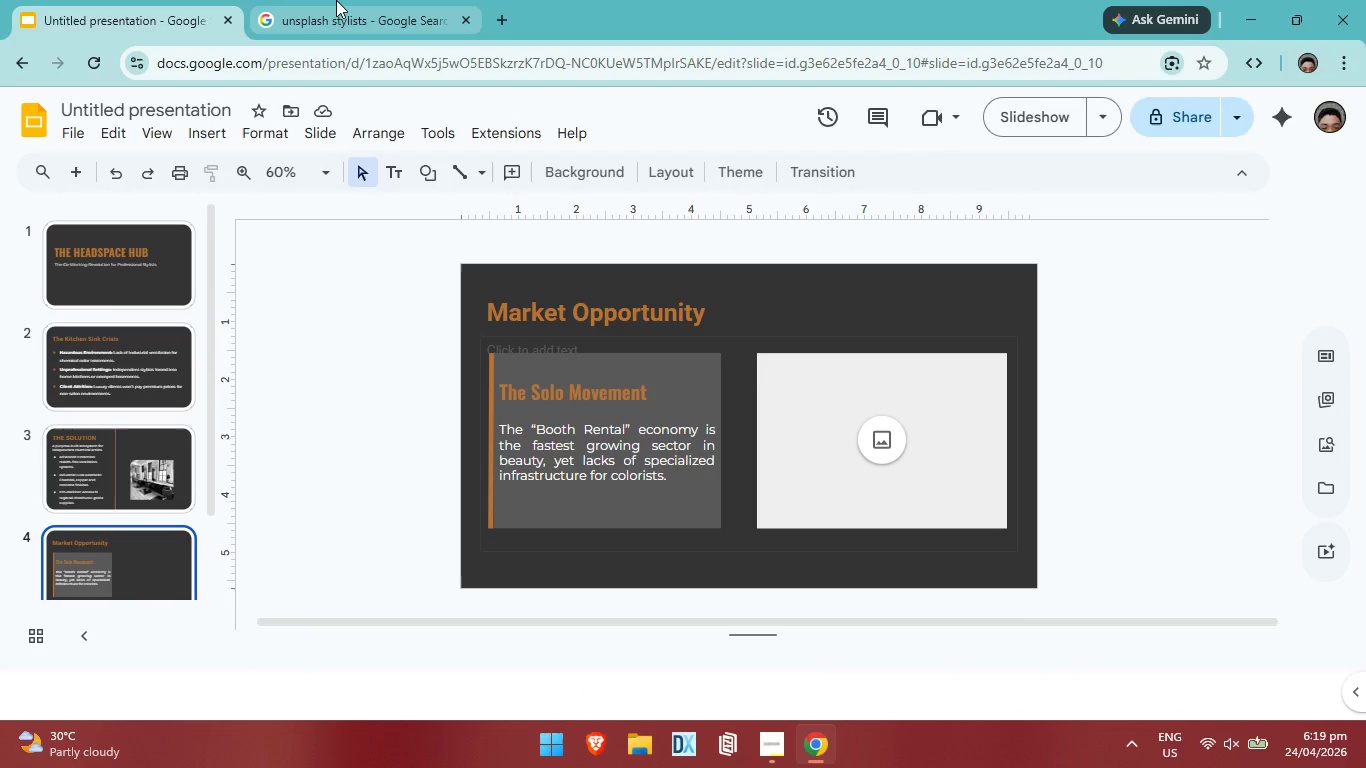 
left_click([336, 0])
 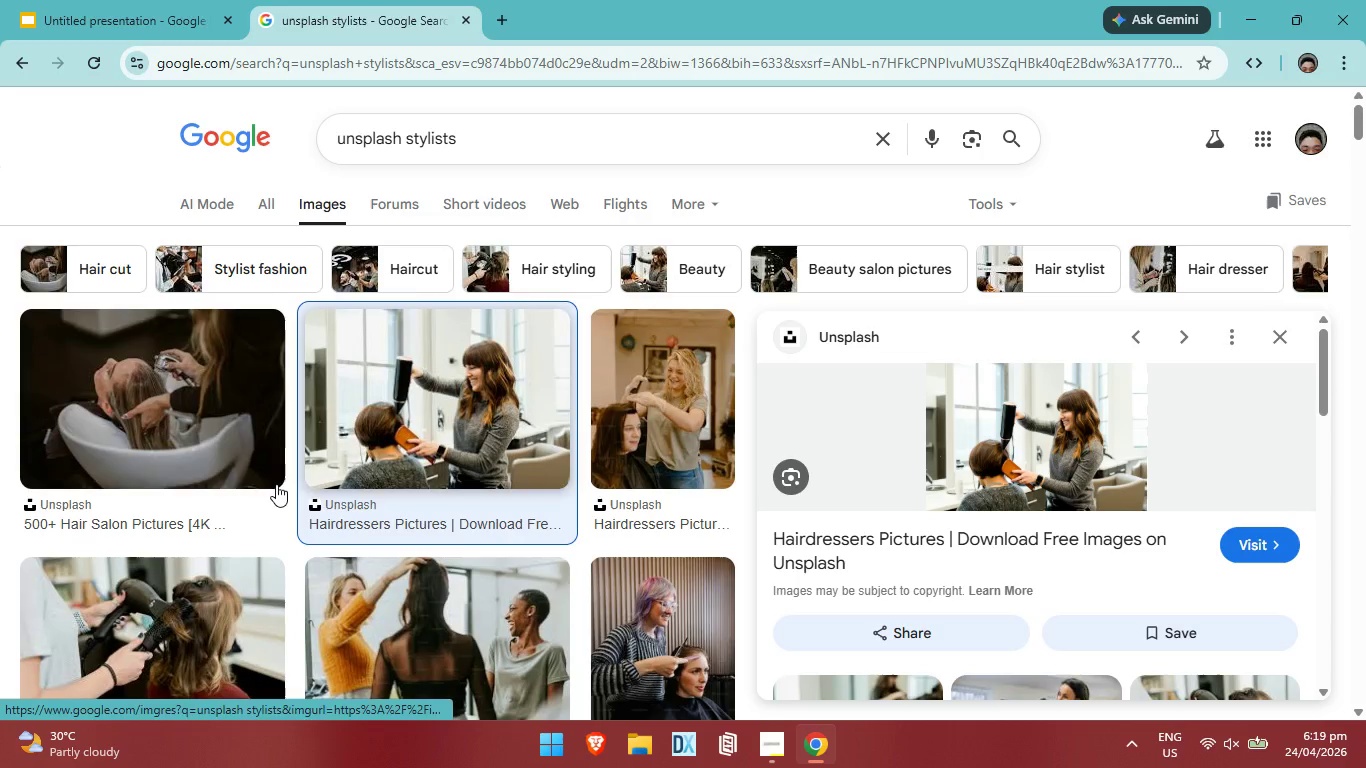 
scroll: coordinate [201, 491], scroll_direction: none, amount: 0.0
 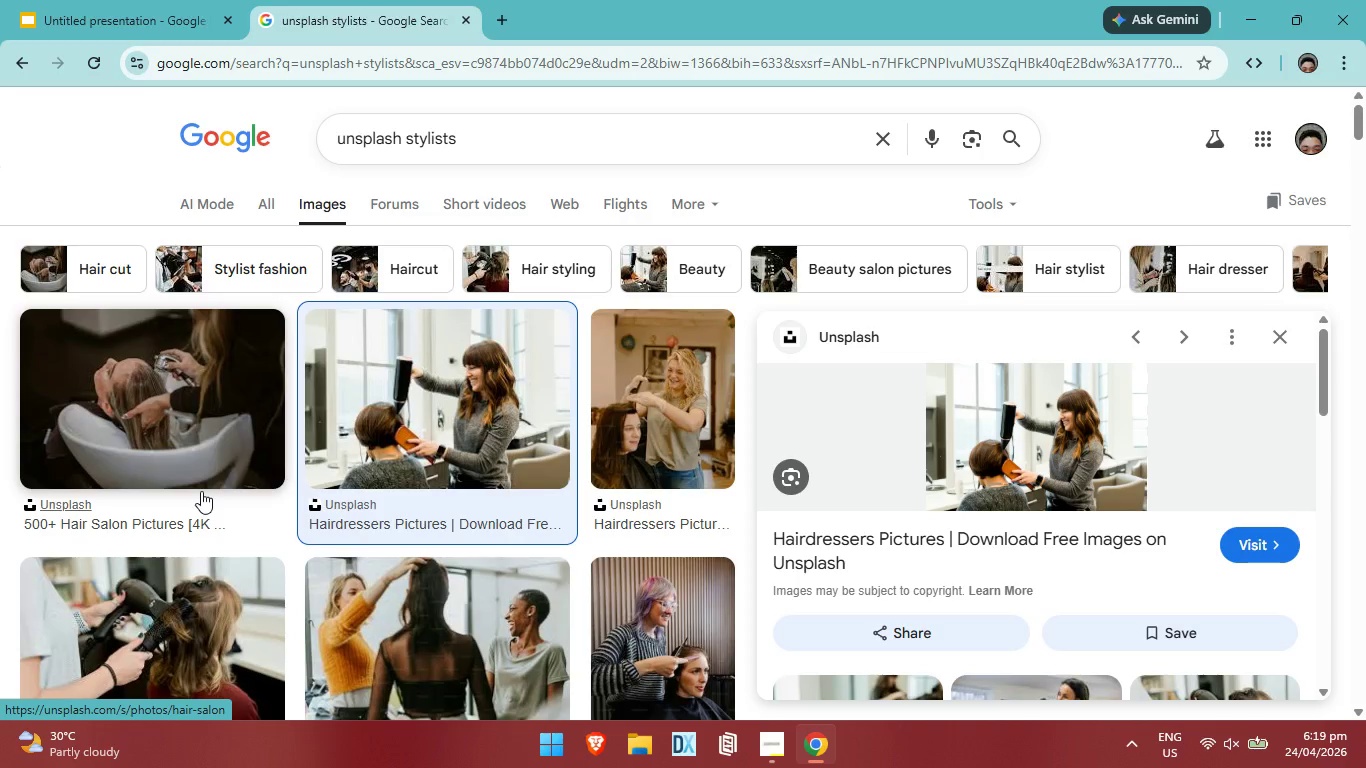 
scroll: coordinate [498, 467], scroll_direction: down, amount: 5.0
 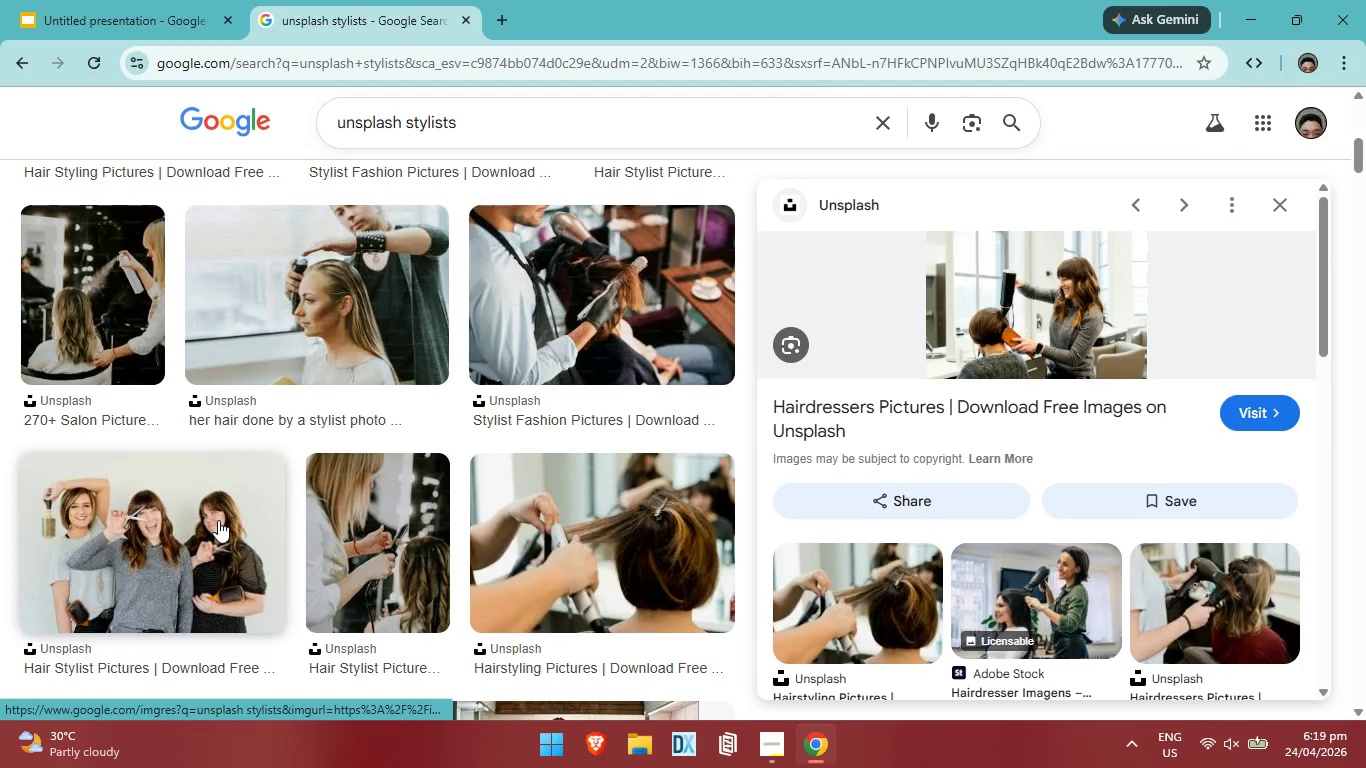 
left_click([218, 520])
 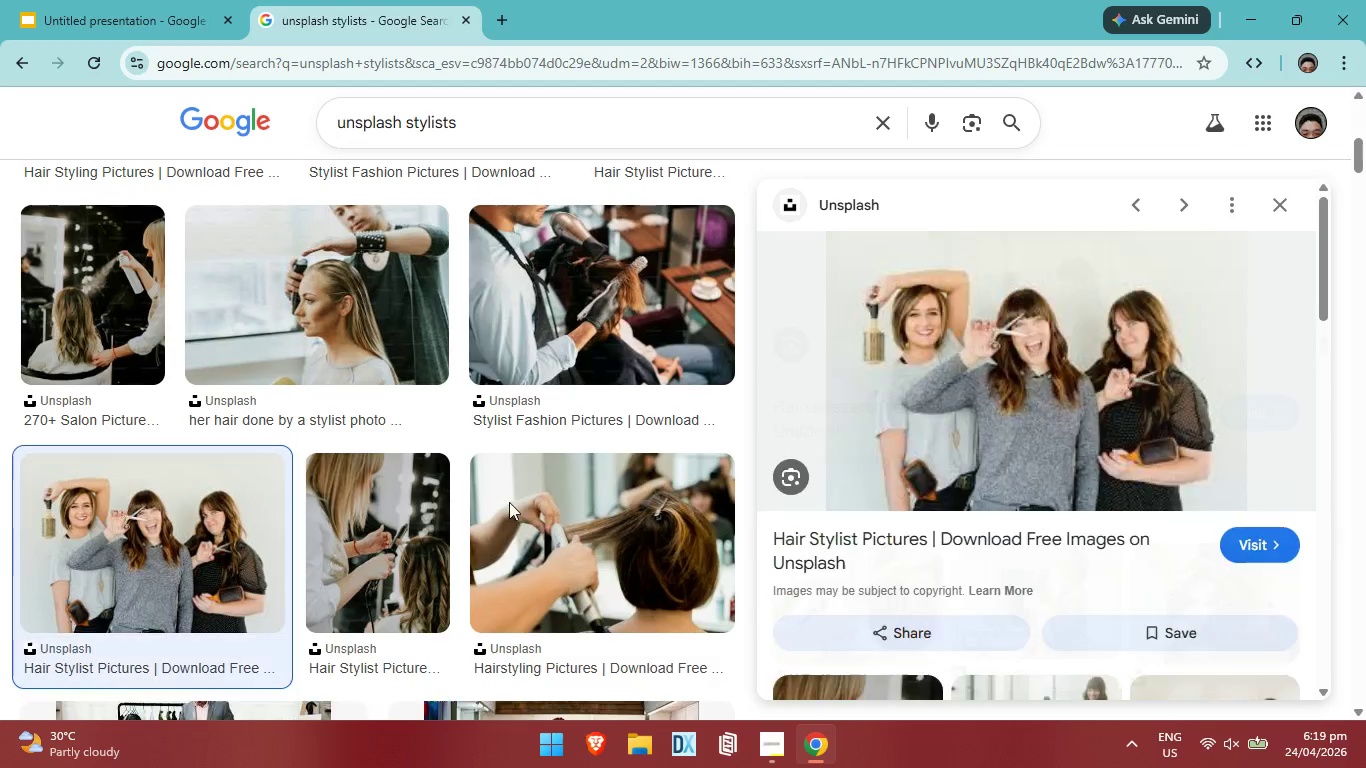 
scroll: coordinate [508, 490], scroll_direction: down, amount: 6.0
 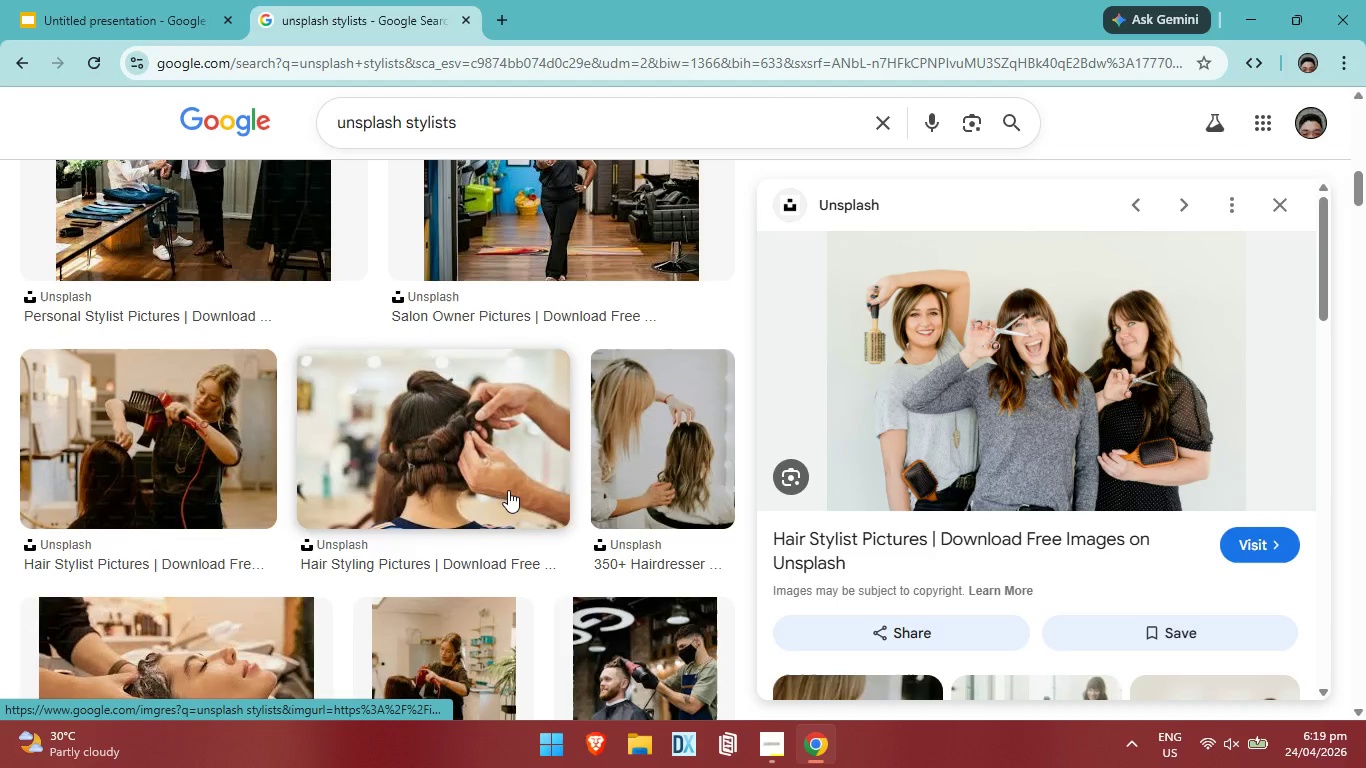 
scroll: coordinate [508, 490], scroll_direction: up, amount: 1.0
 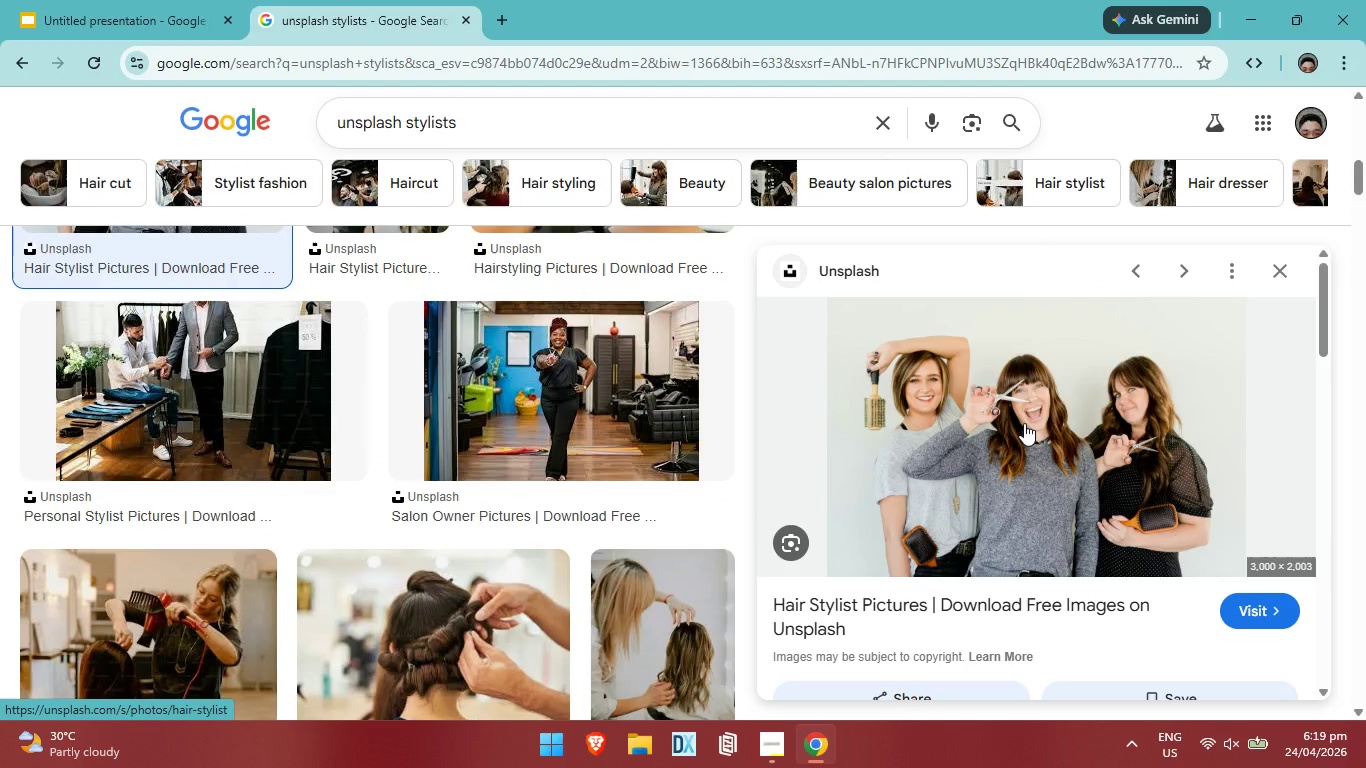 
right_click([1024, 423])
 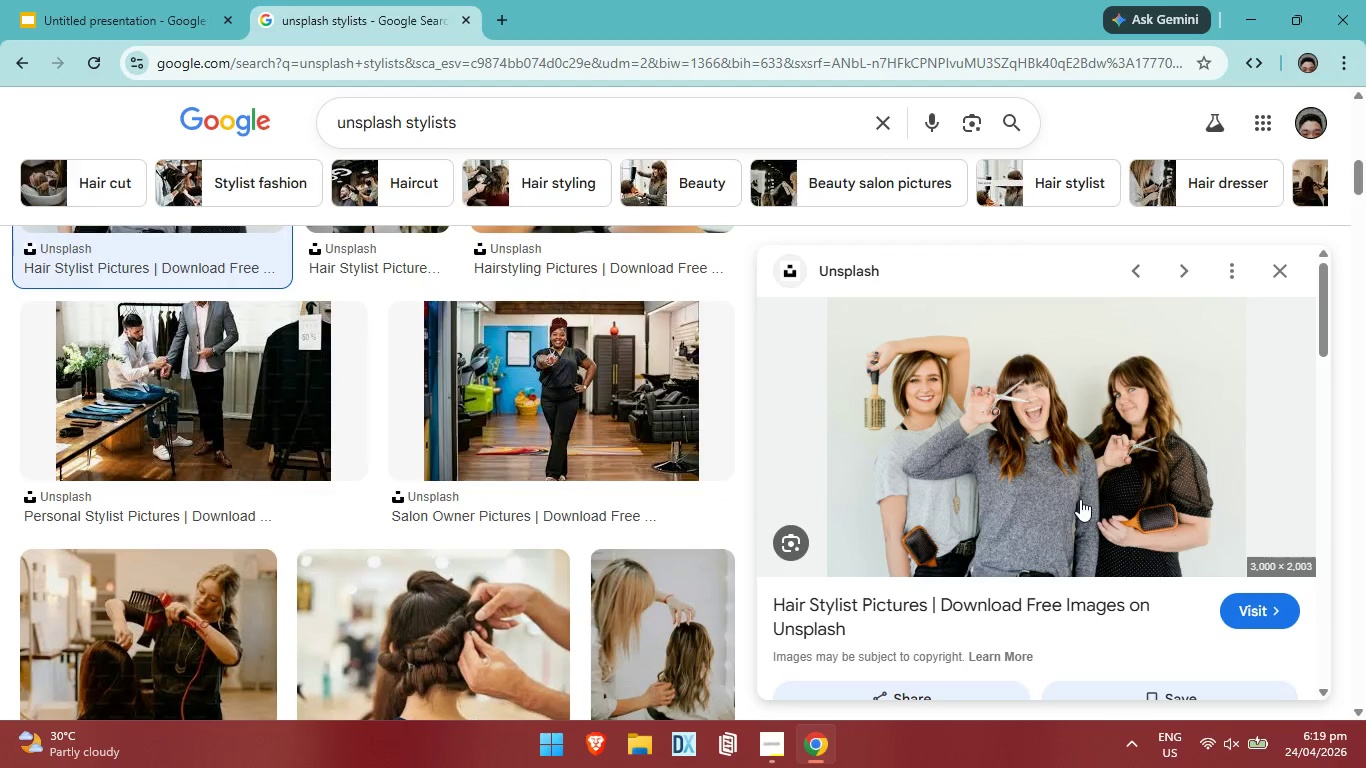 
left_click([167, 24])
 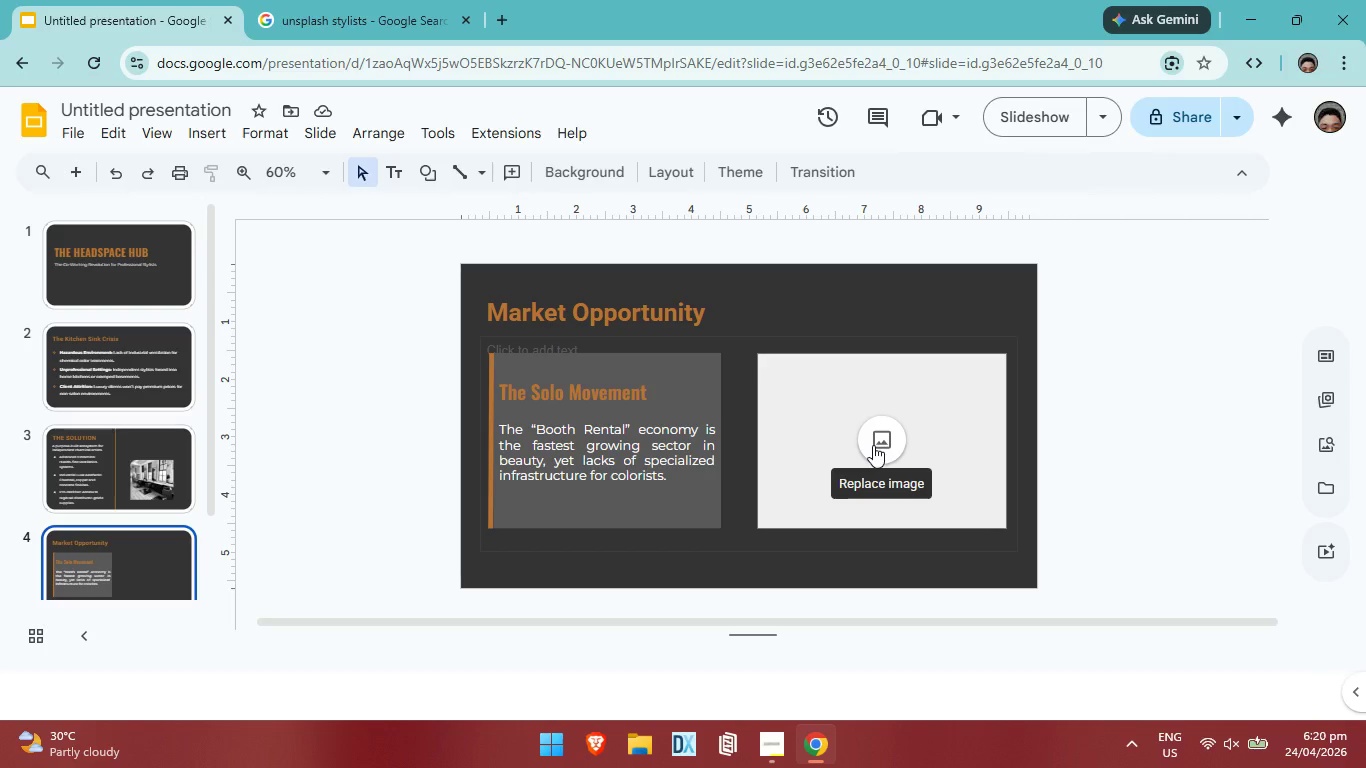 
wait(11.3)
 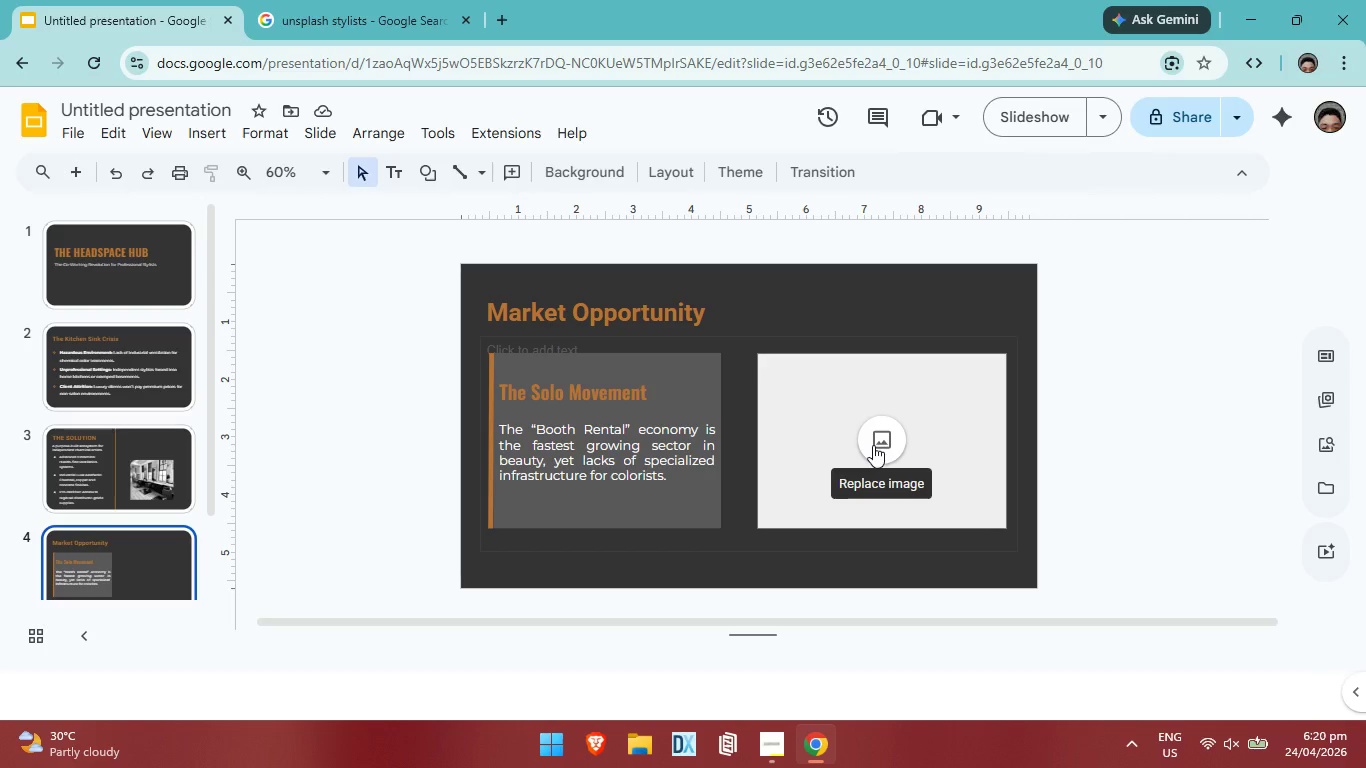 
left_click([358, 44])
 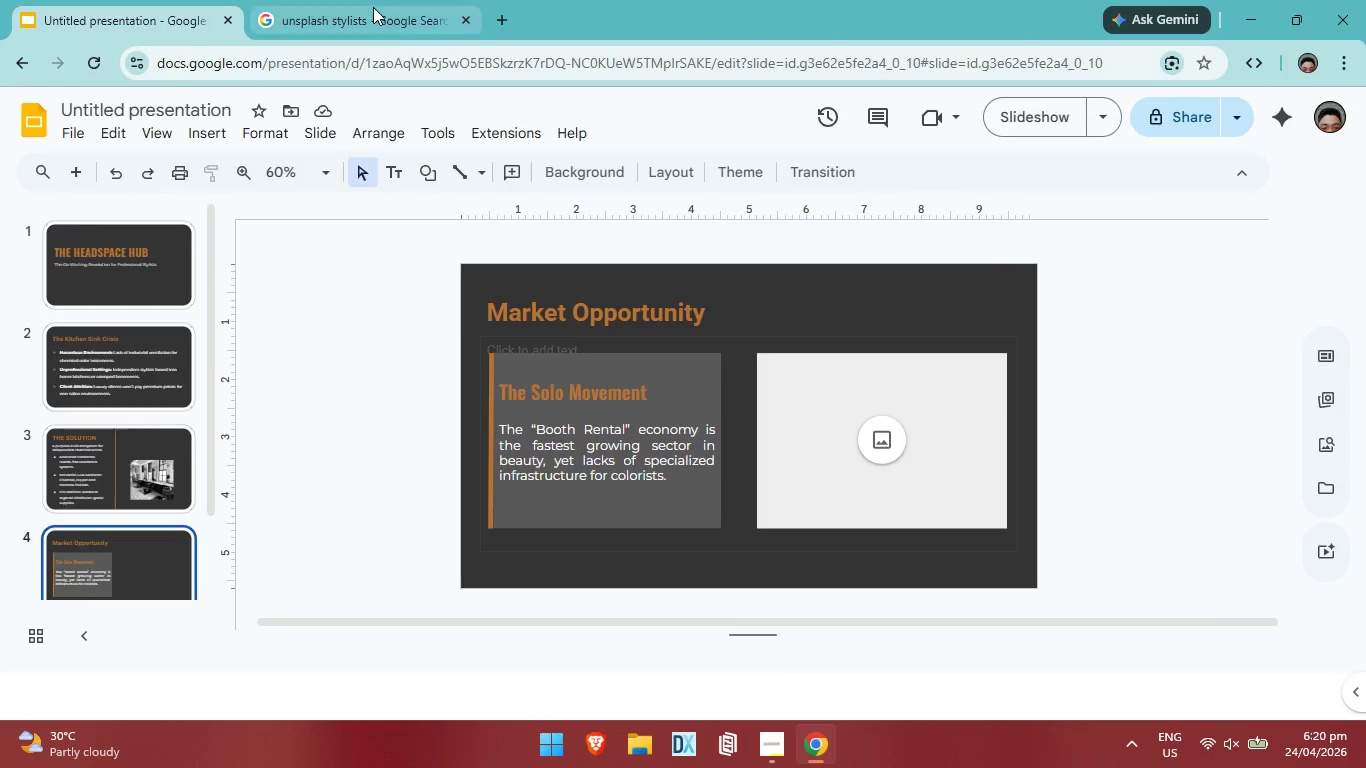 
left_click([373, 7])
 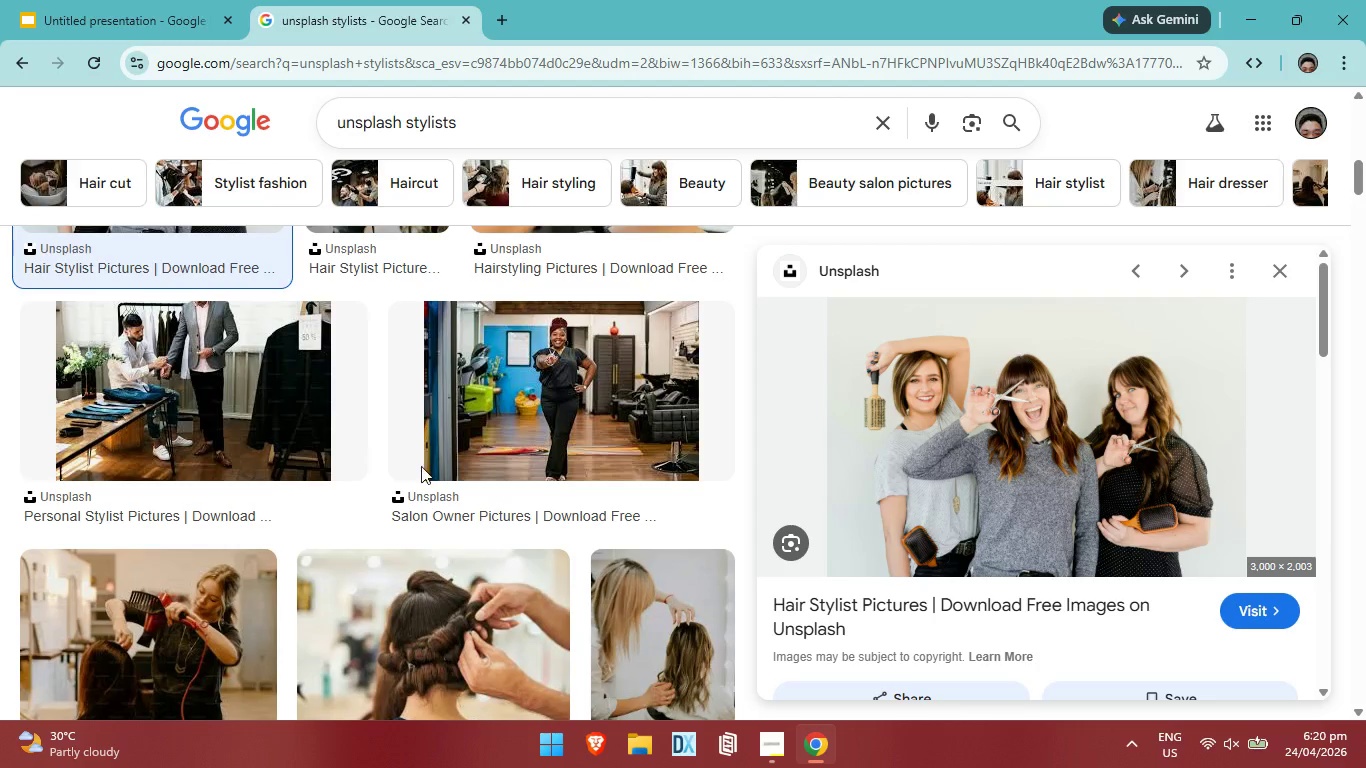 
scroll: coordinate [428, 476], scroll_direction: down, amount: 7.0
 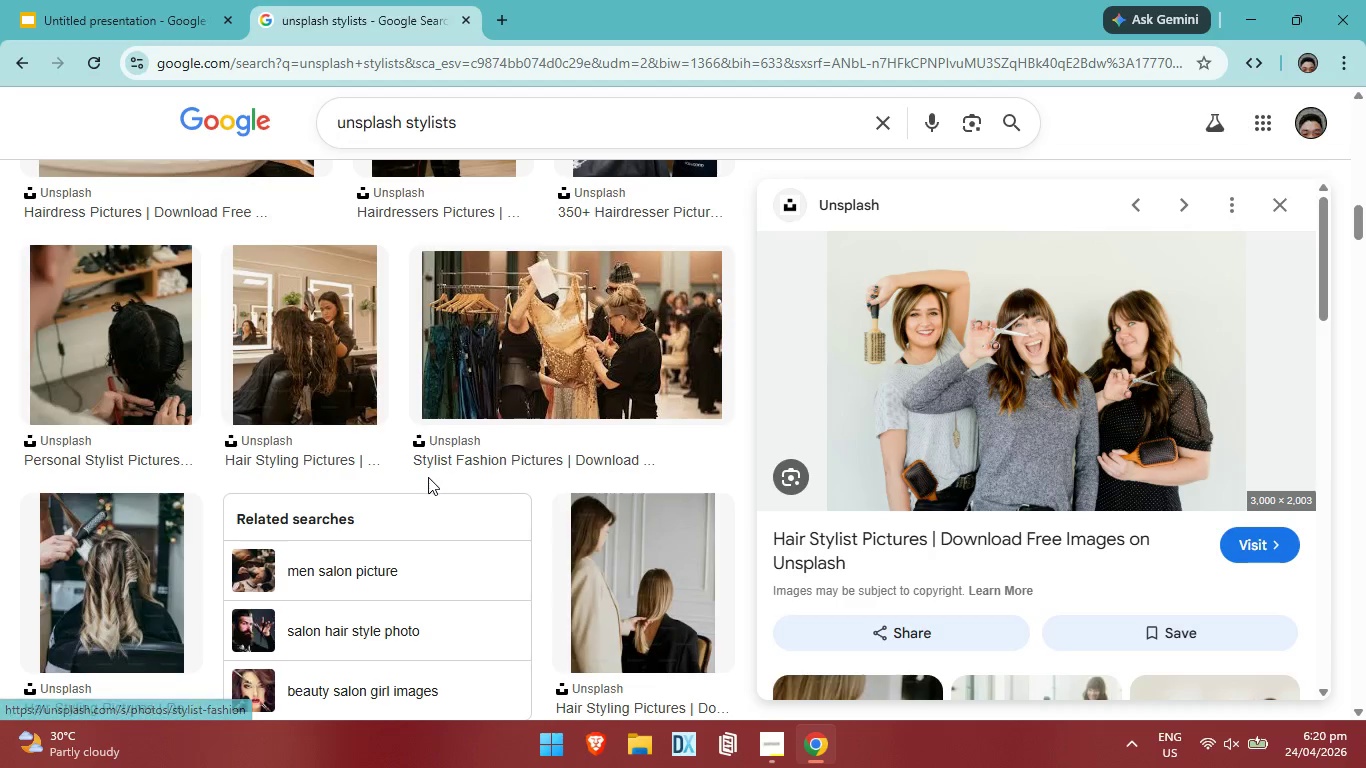 
scroll: coordinate [437, 493], scroll_direction: up, amount: 3.0
 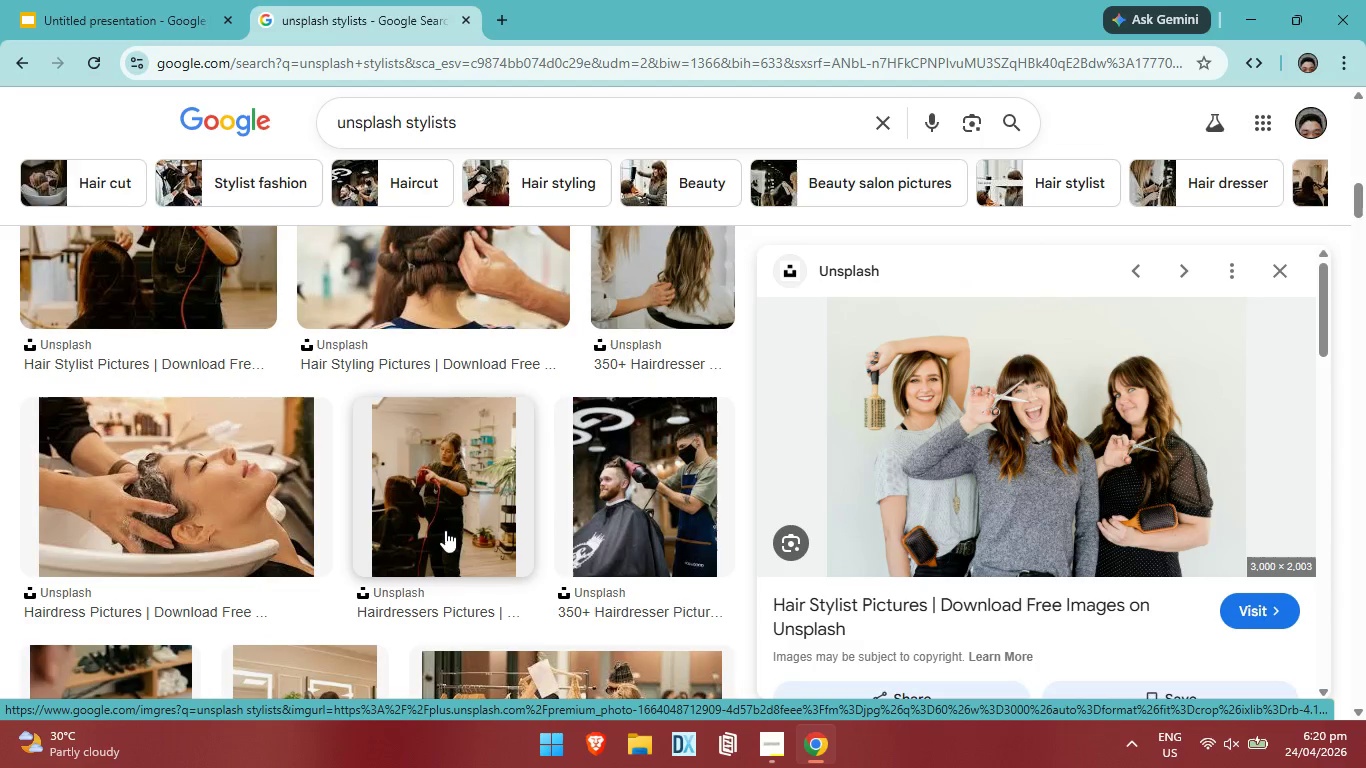 
scroll: coordinate [449, 533], scroll_direction: down, amount: 4.0
 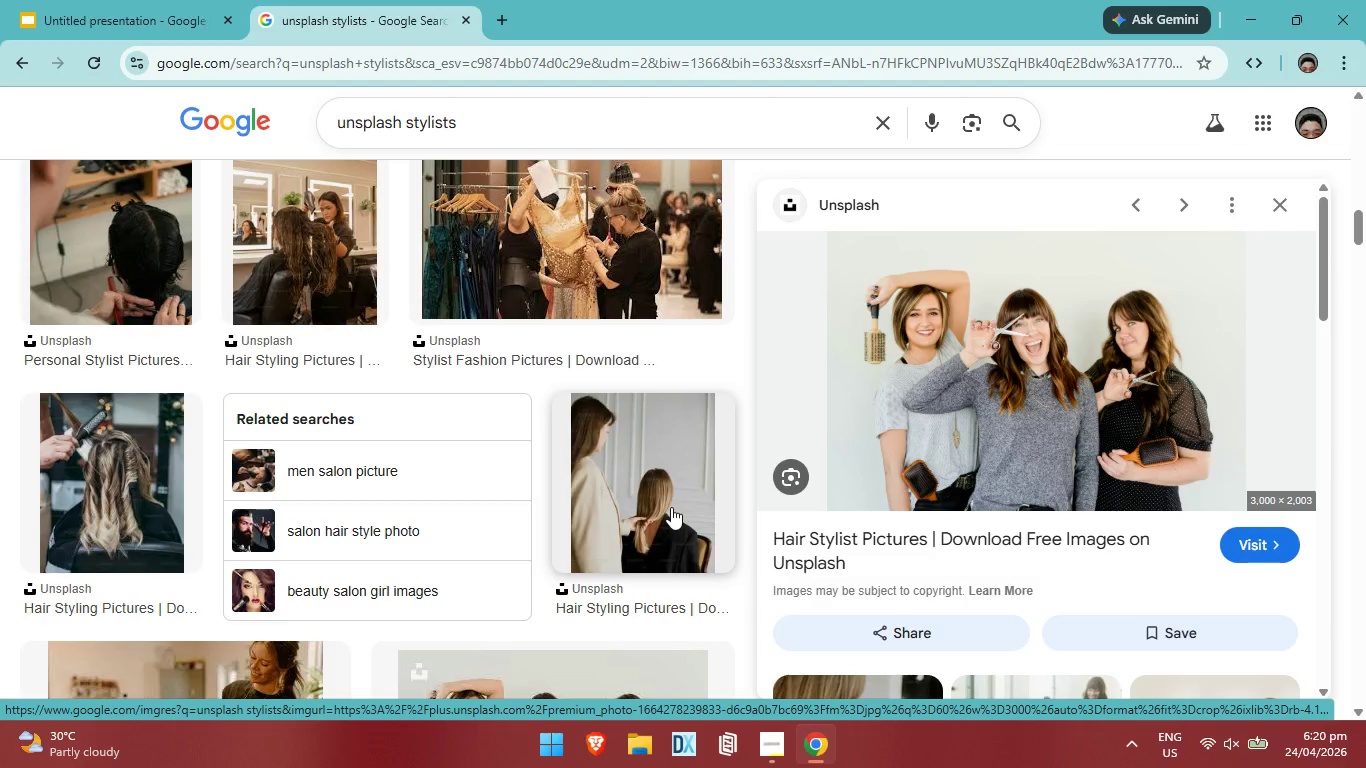 
left_click([670, 506])
 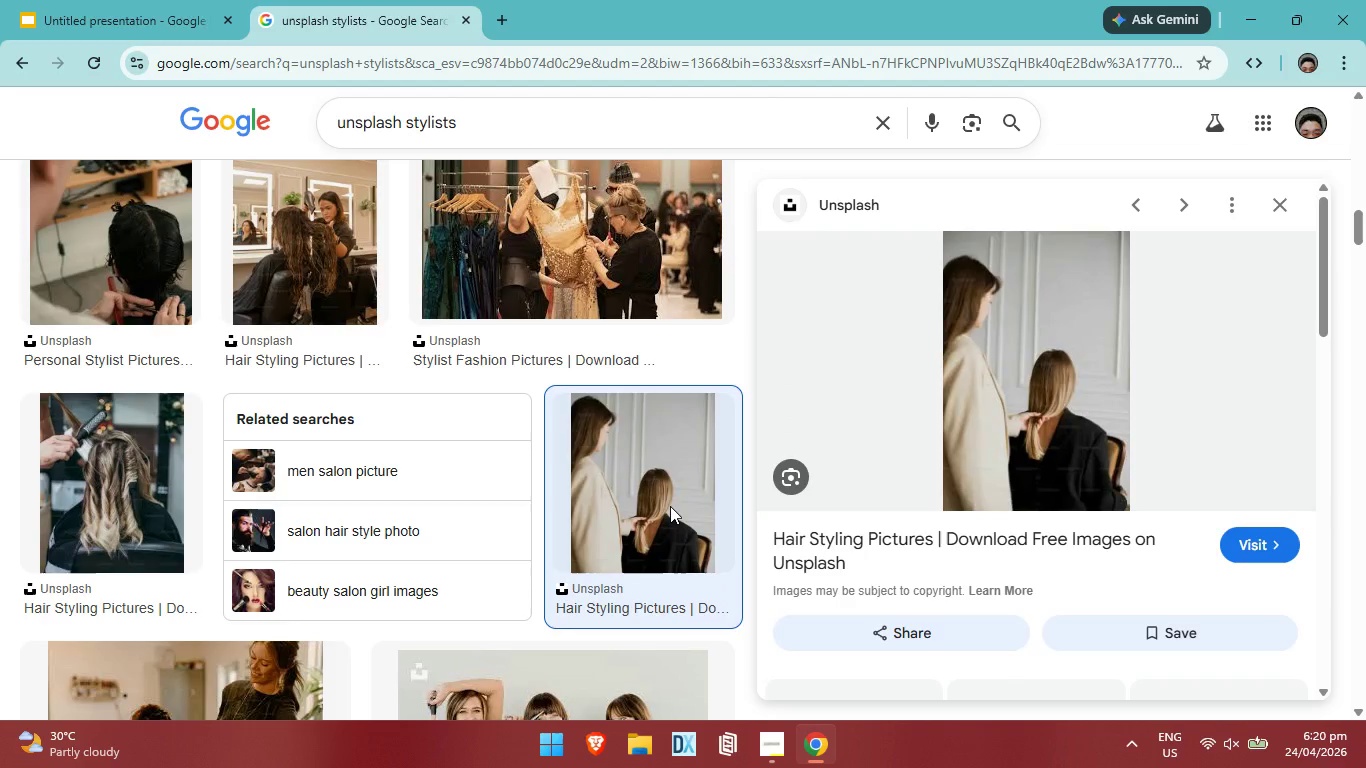 
scroll: coordinate [335, 536], scroll_direction: up, amount: 13.0
 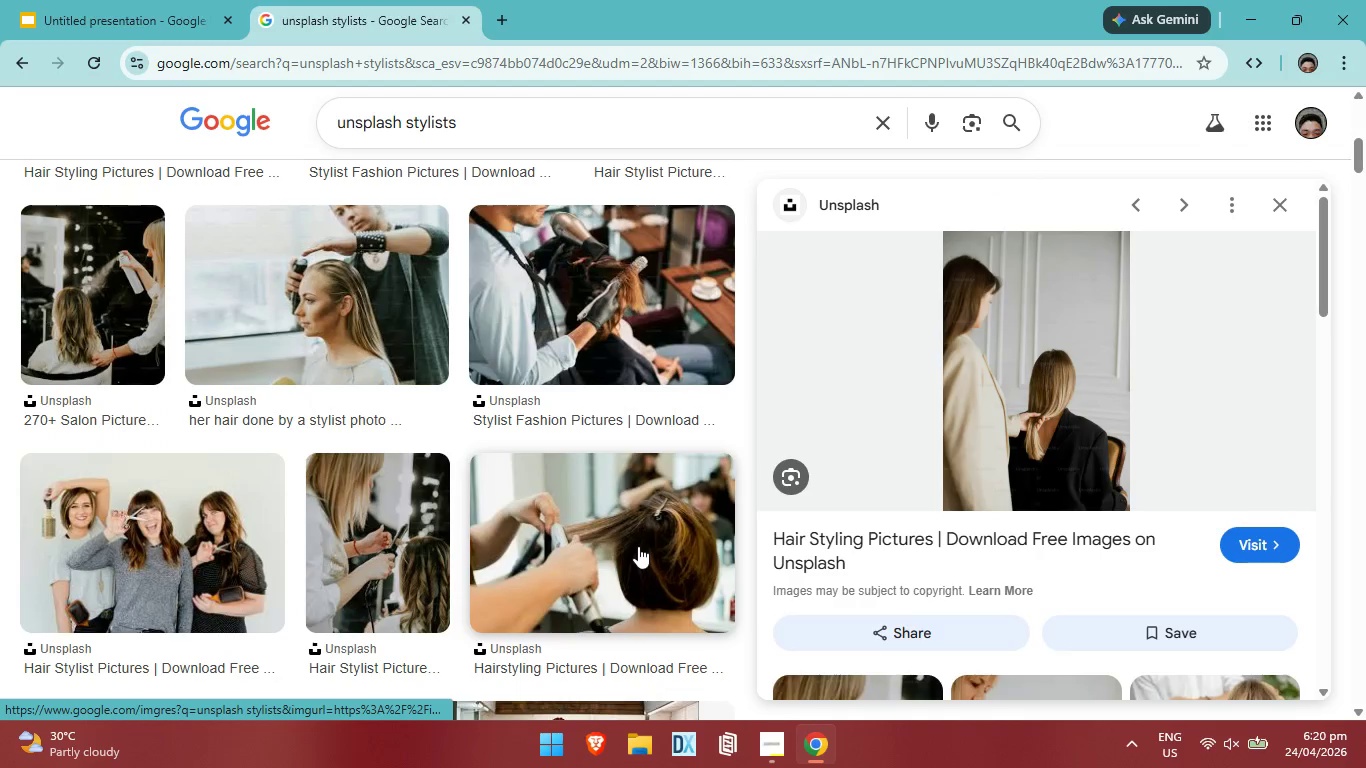 
left_click([638, 546])
 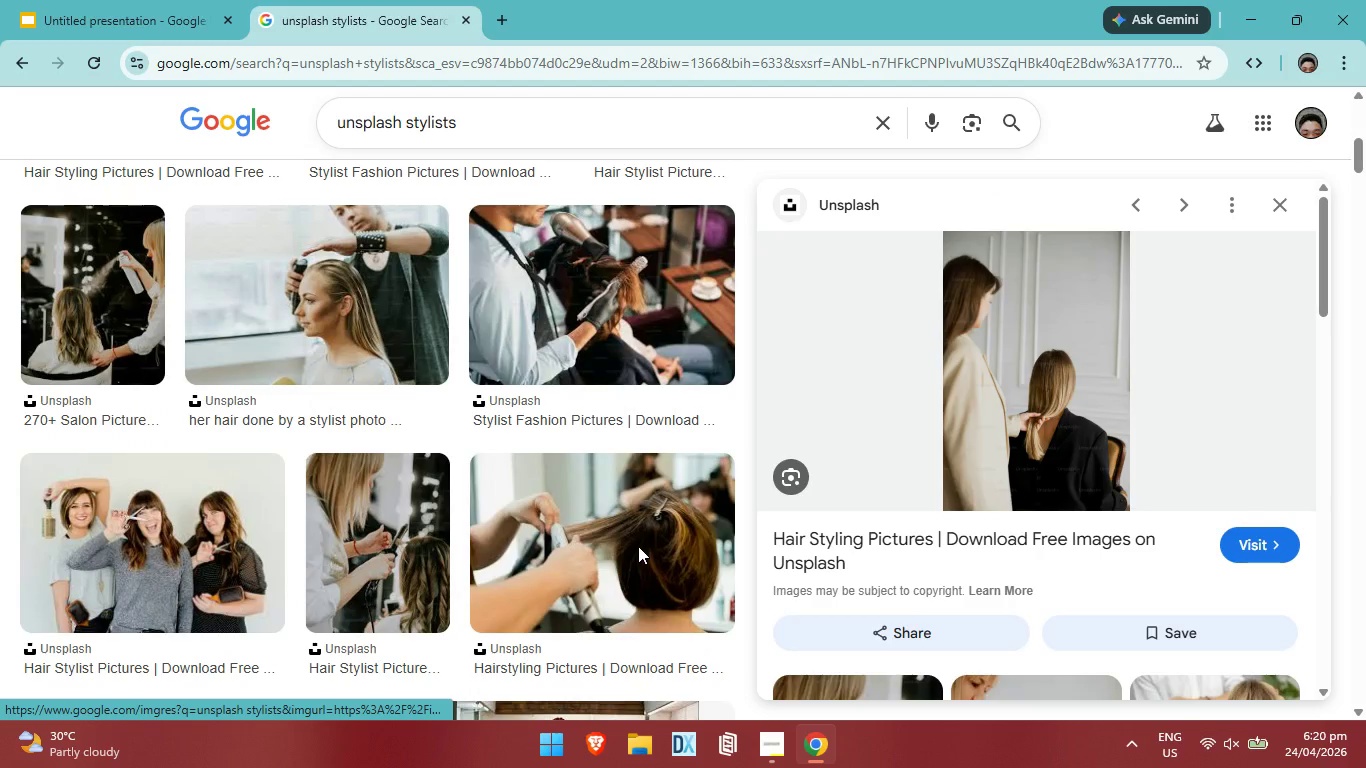 
scroll: coordinate [624, 554], scroll_direction: up, amount: 1.0
 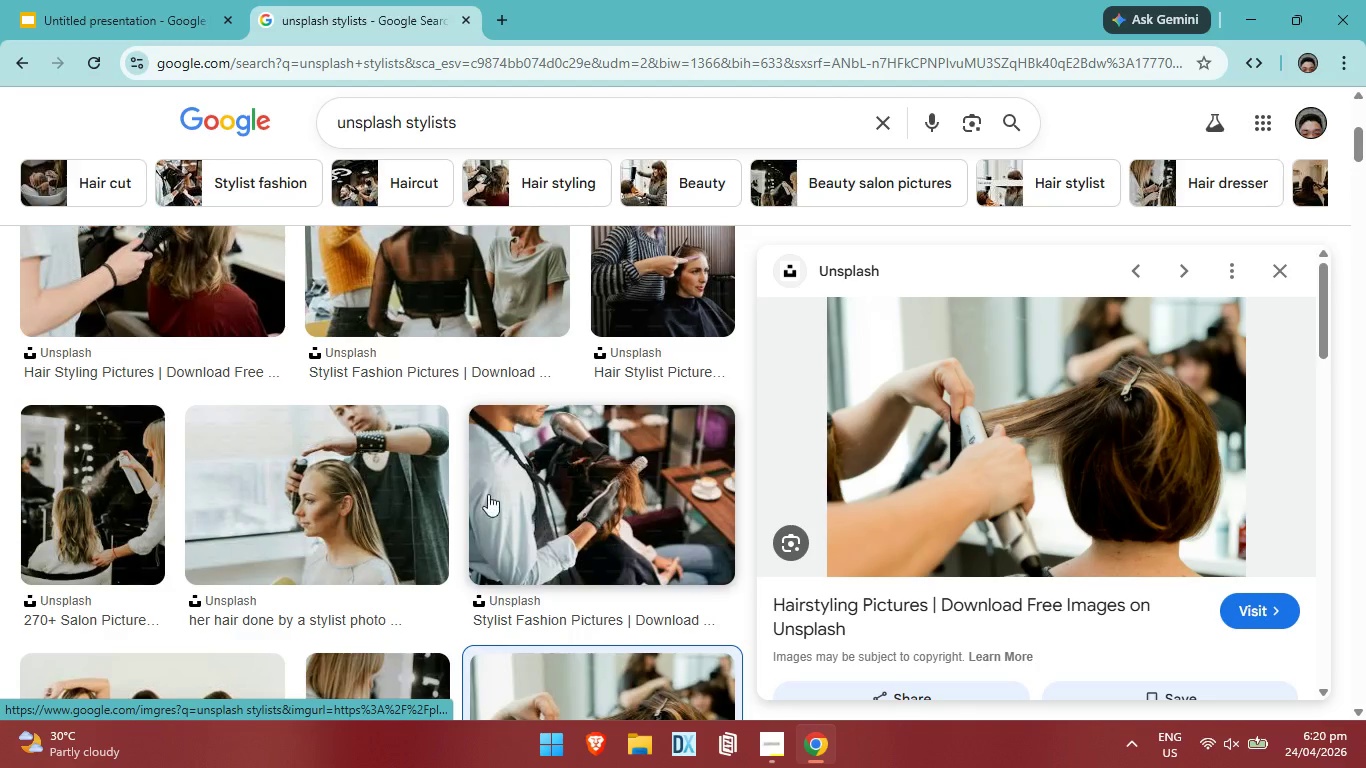 
left_click([372, 482])
 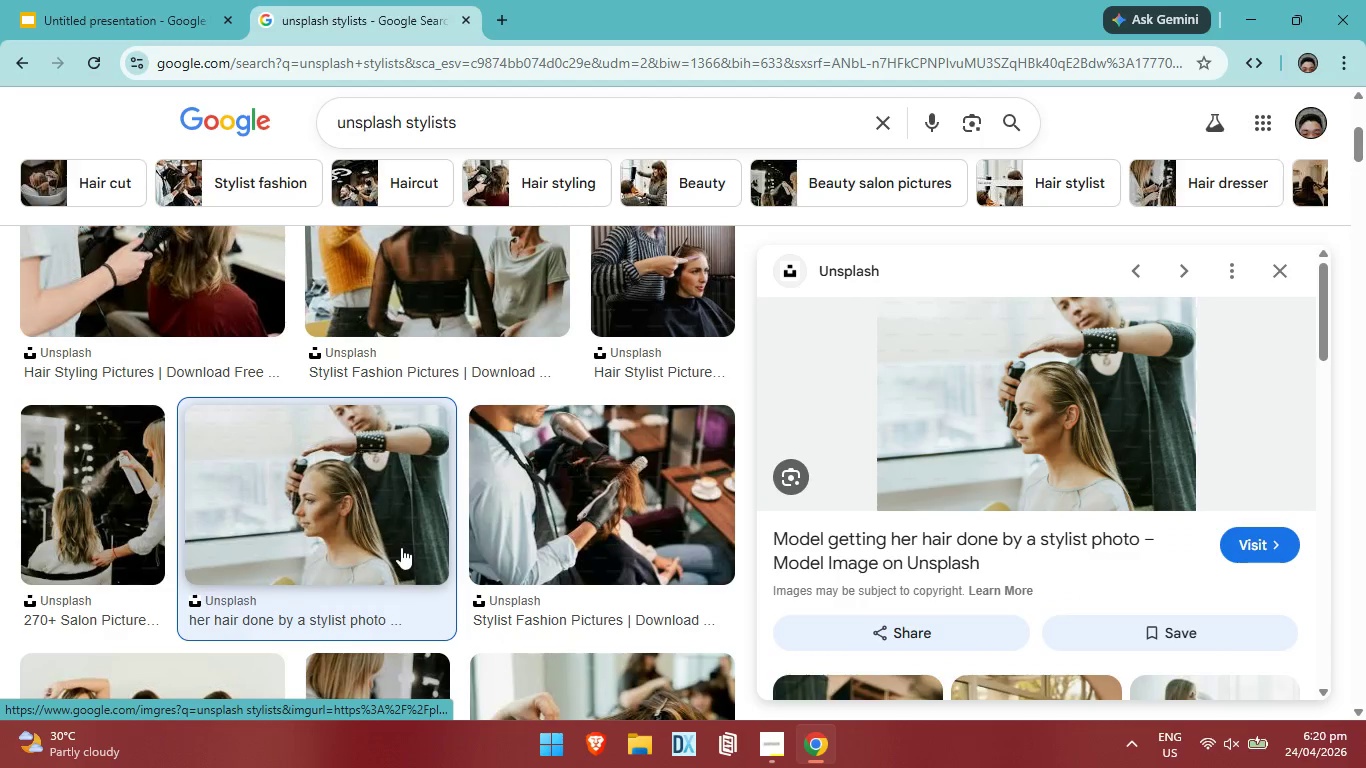 
scroll: coordinate [459, 542], scroll_direction: up, amount: 6.0
 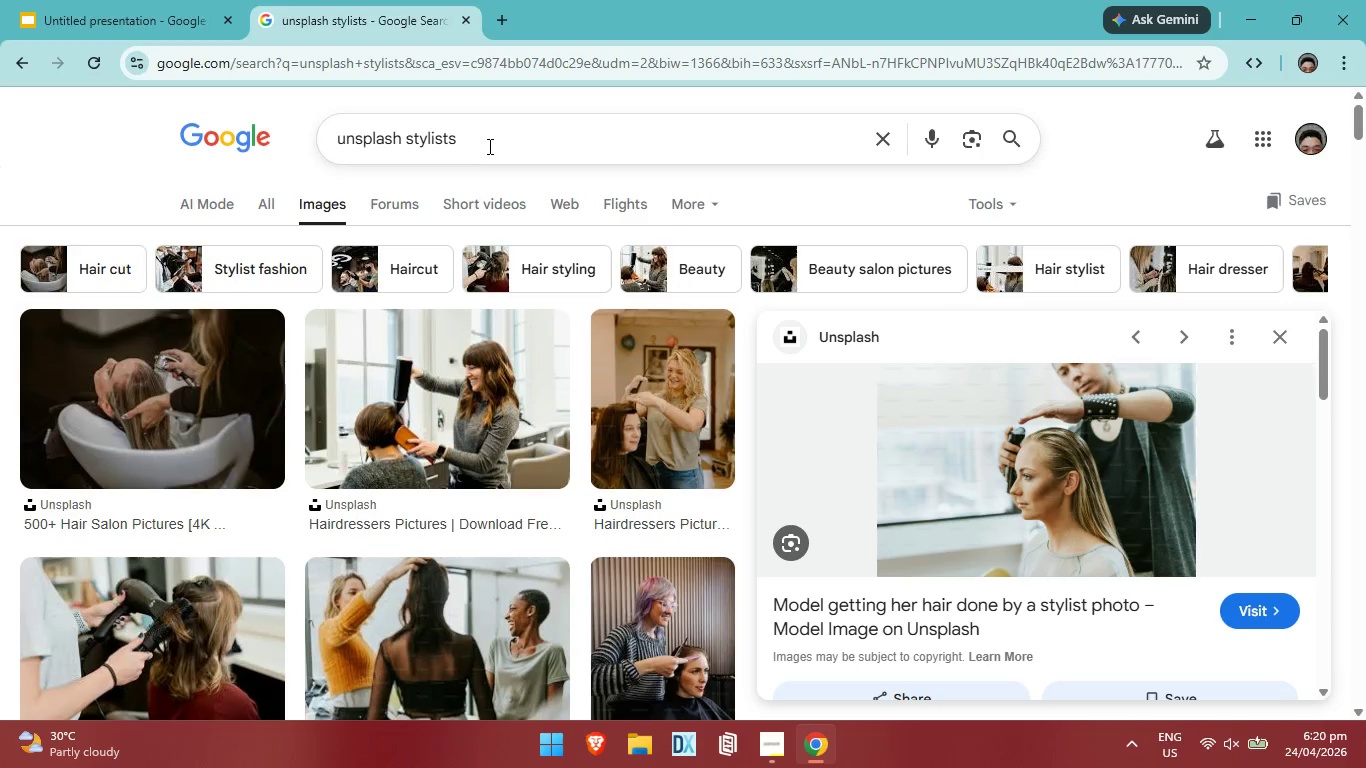 
left_click([488, 144])
 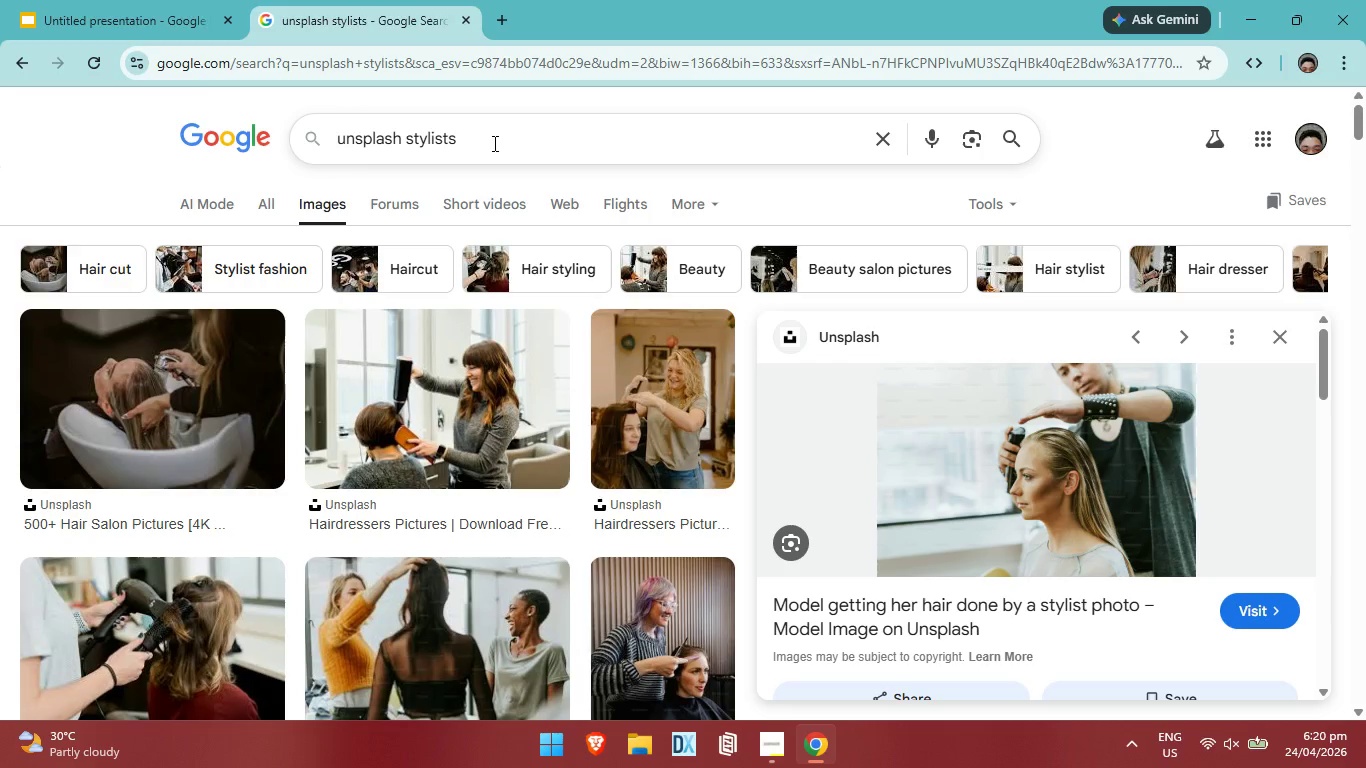 
type( colo)
key(Backspace)
key(Backspace)
key(Backspace)
key(Backspace)
key(Backspace)
key(Backspace)
key(Backspace)
key(Backspace)
key(Backspace)
key(Backspace)
key(Backspace)
key(Backspace)
key(Backspace)
type(colorists)
 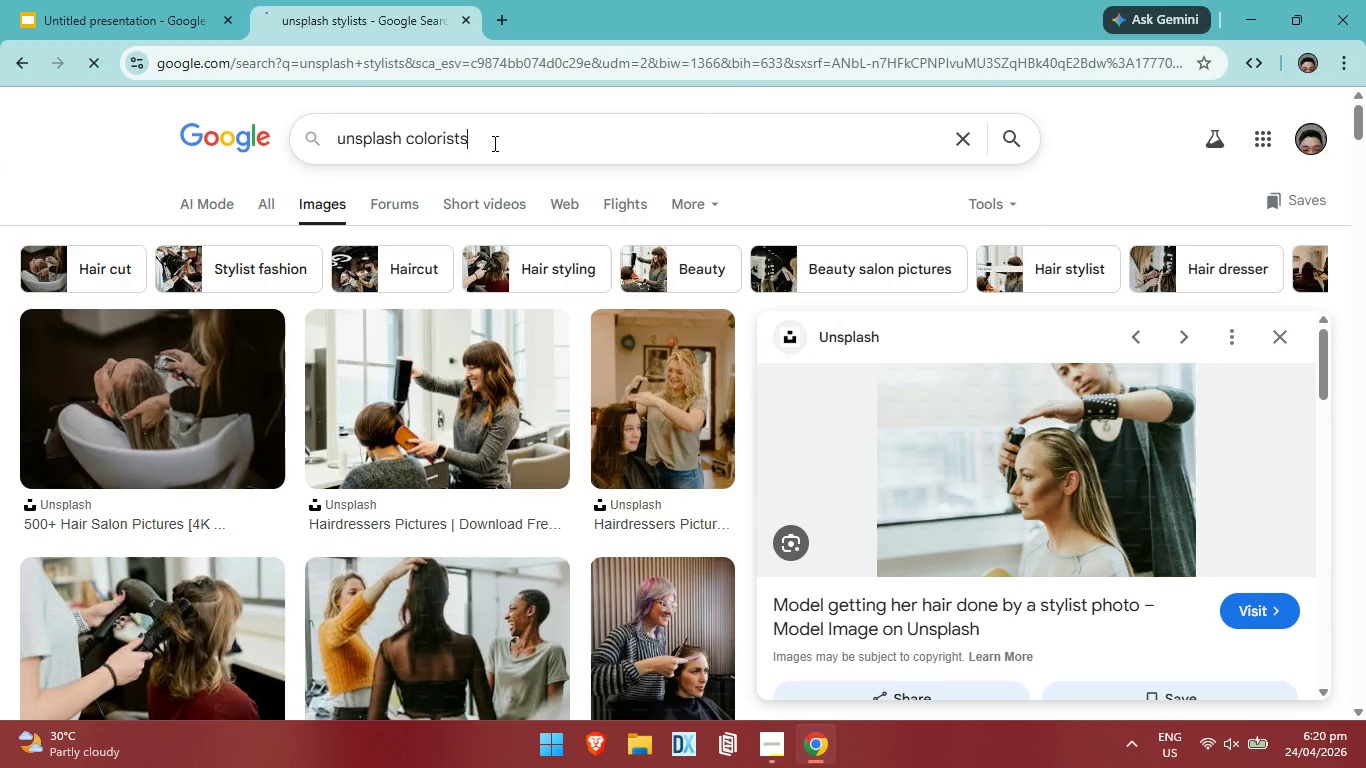 
key(Enter)
 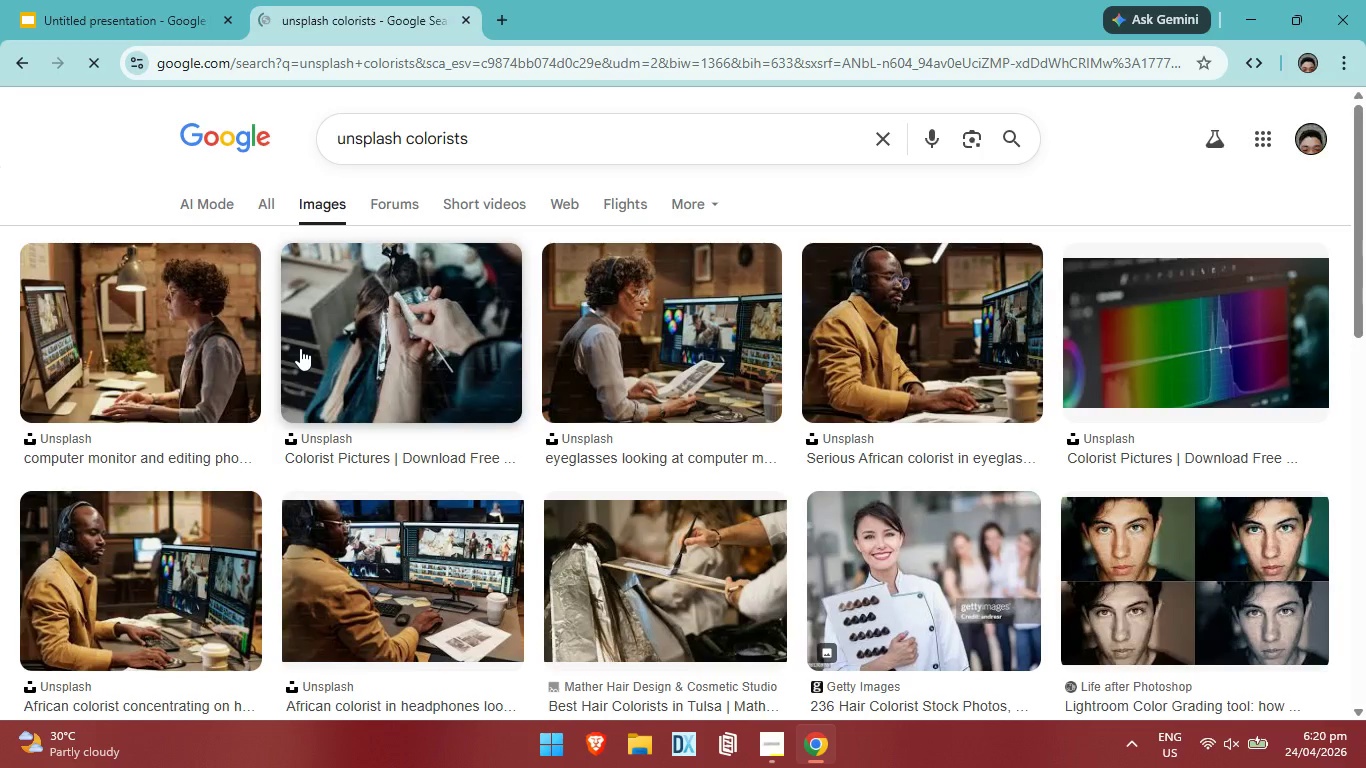 
left_click([411, 343])
 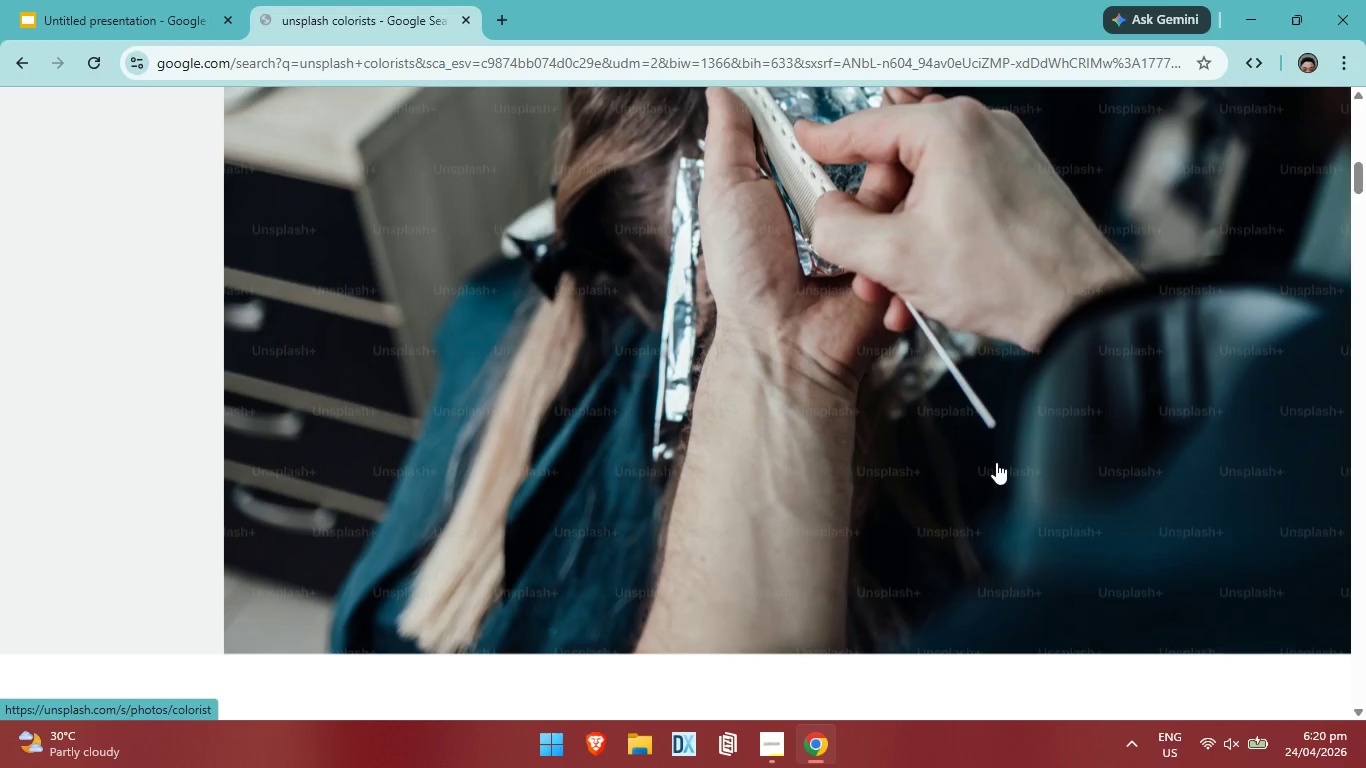 
wait(6.12)
 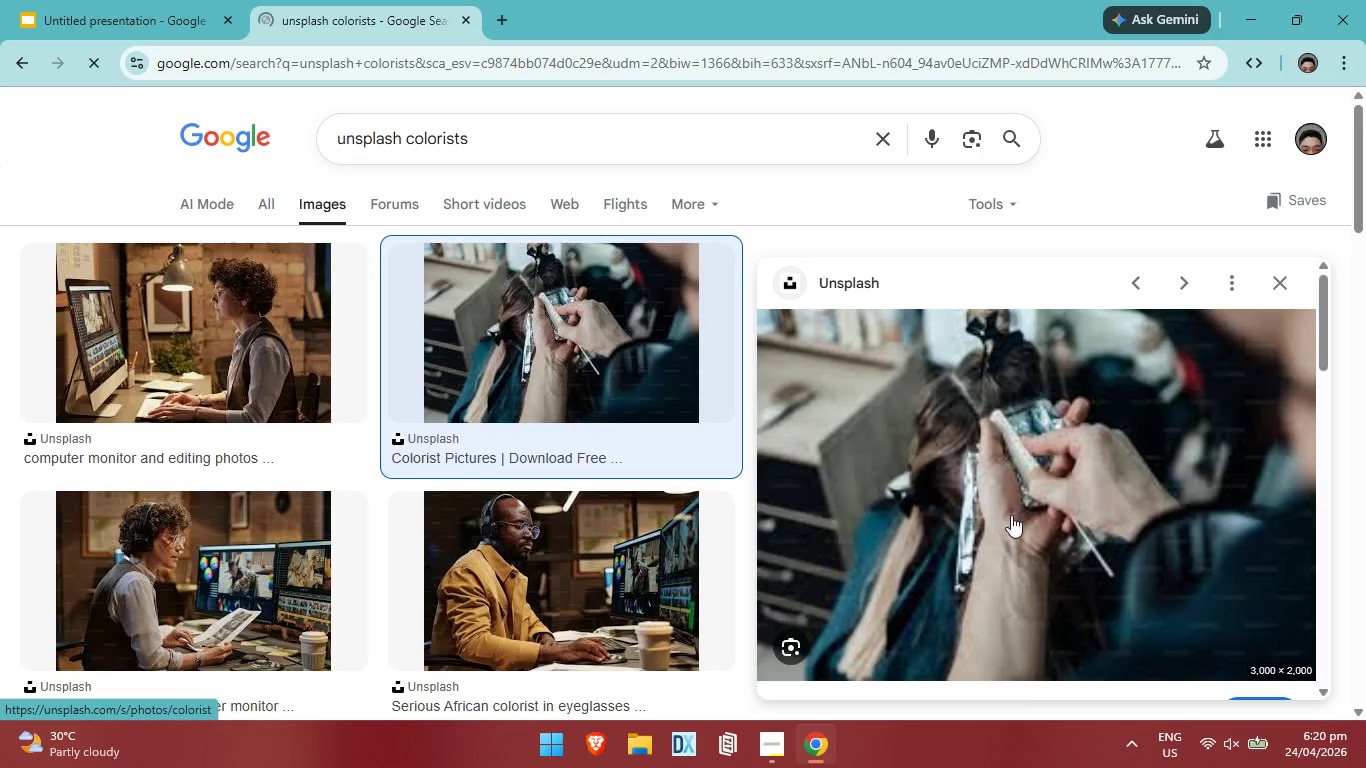 
scroll: coordinate [558, 516], scroll_direction: down, amount: 11.0
 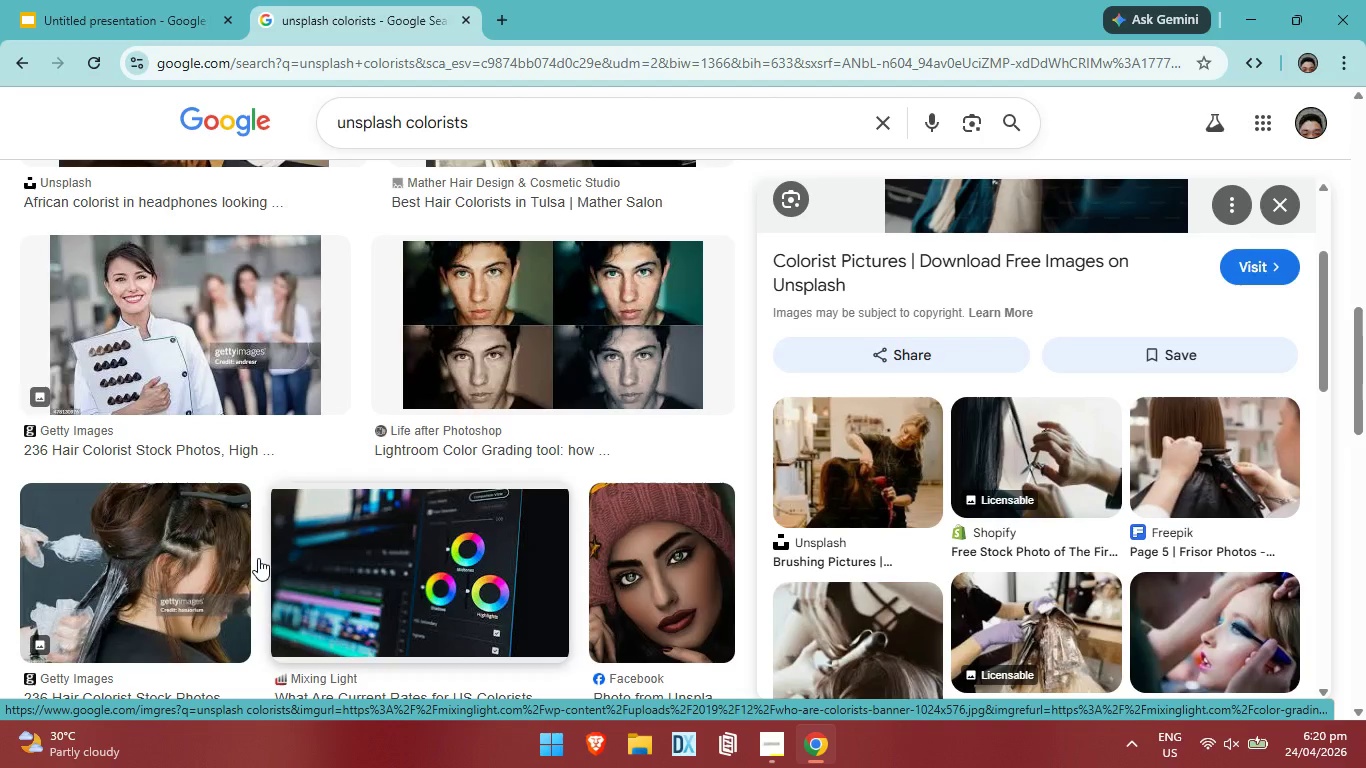 
scroll: coordinate [19, 670], scroll_direction: down, amount: 1.0
 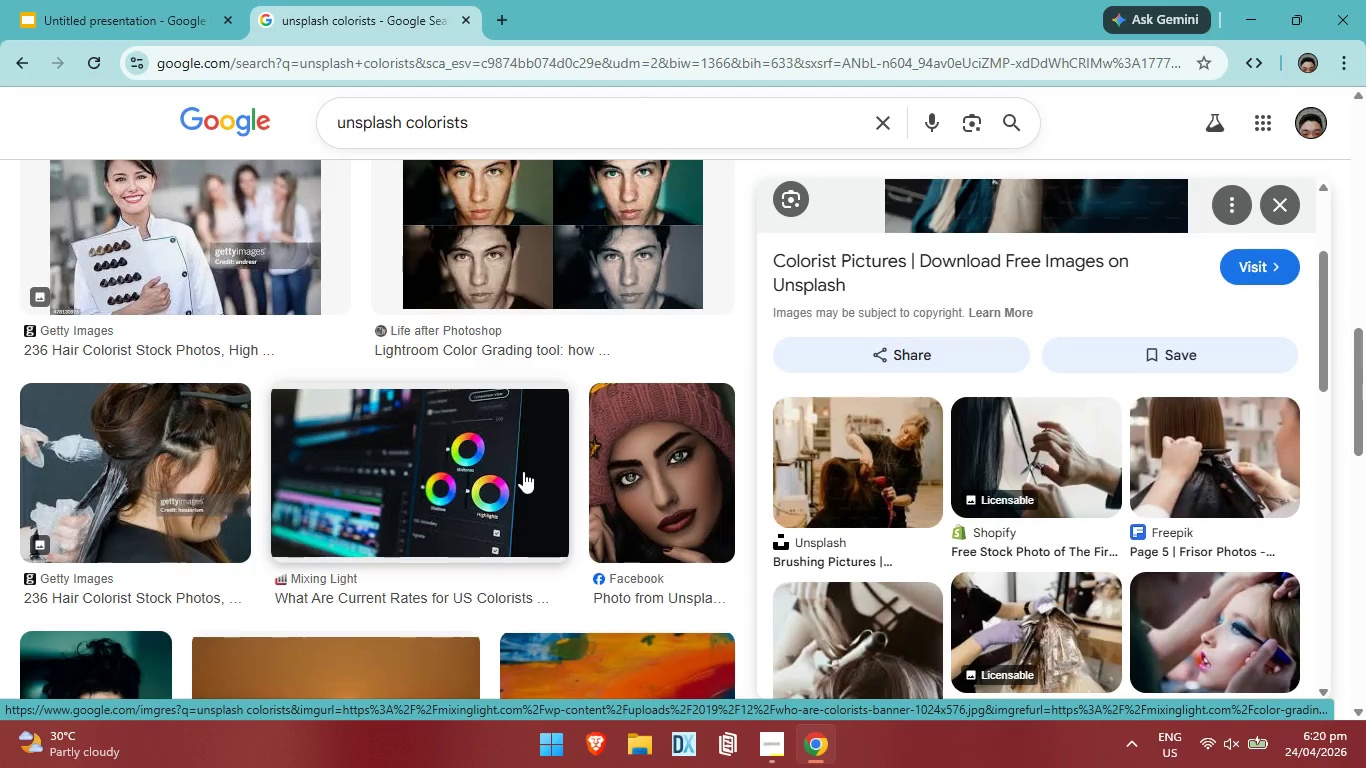 
scroll: coordinate [546, 437], scroll_direction: up, amount: 7.0
 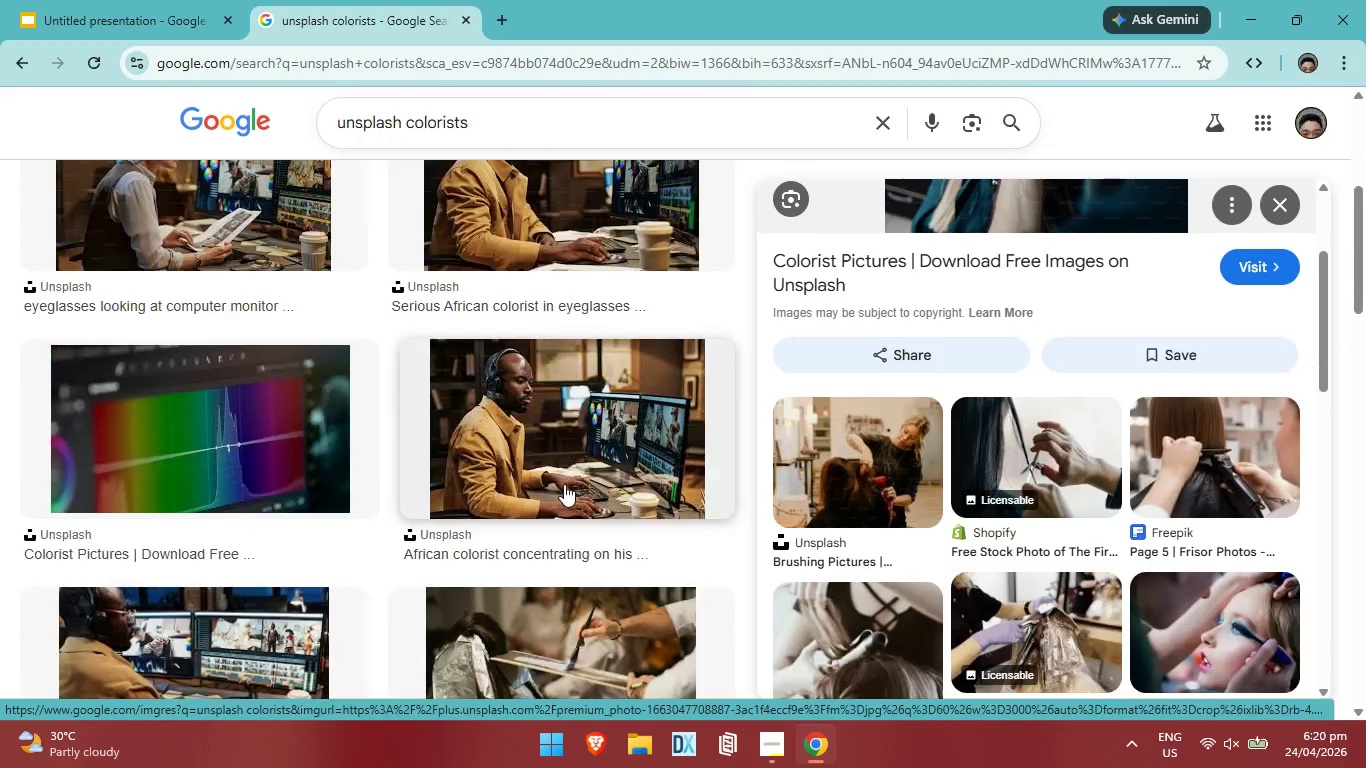 
scroll: coordinate [564, 485], scroll_direction: down, amount: 1.0
 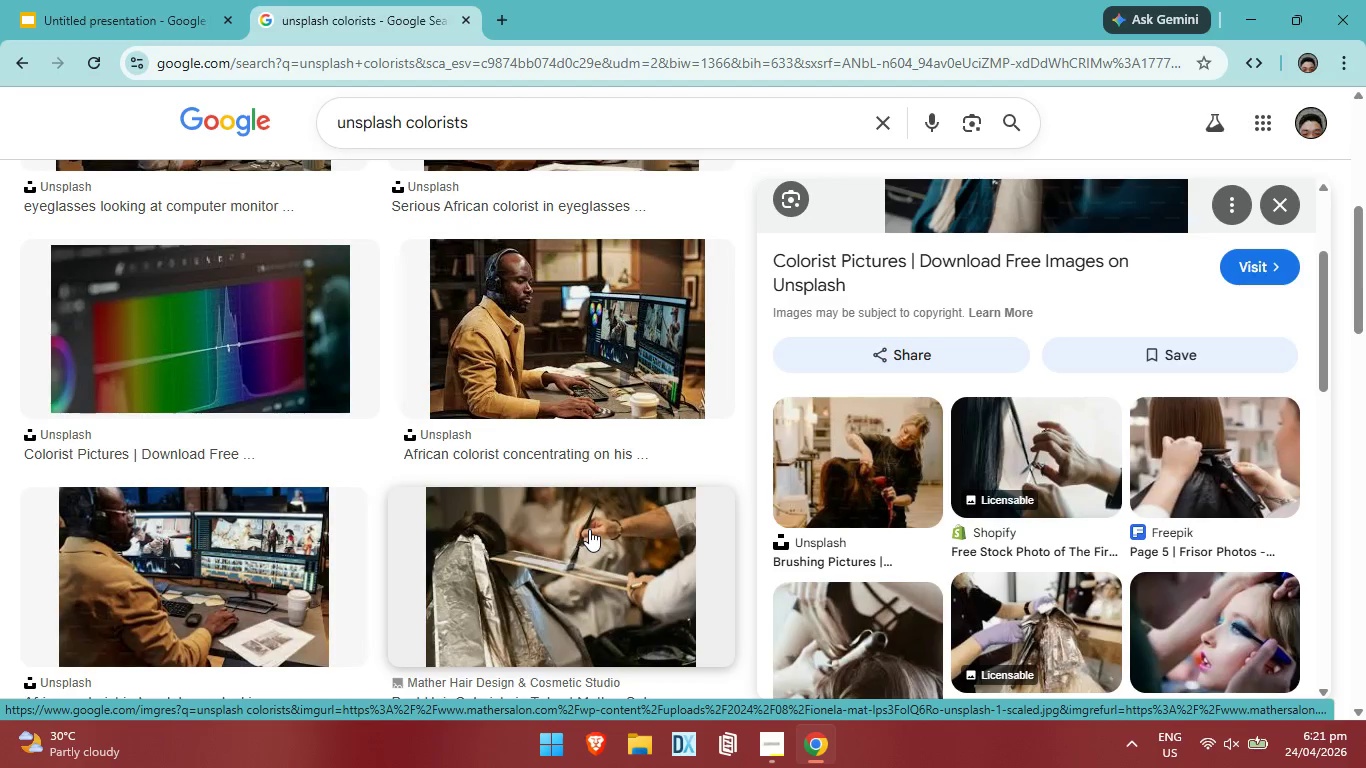 
left_click([589, 529])
 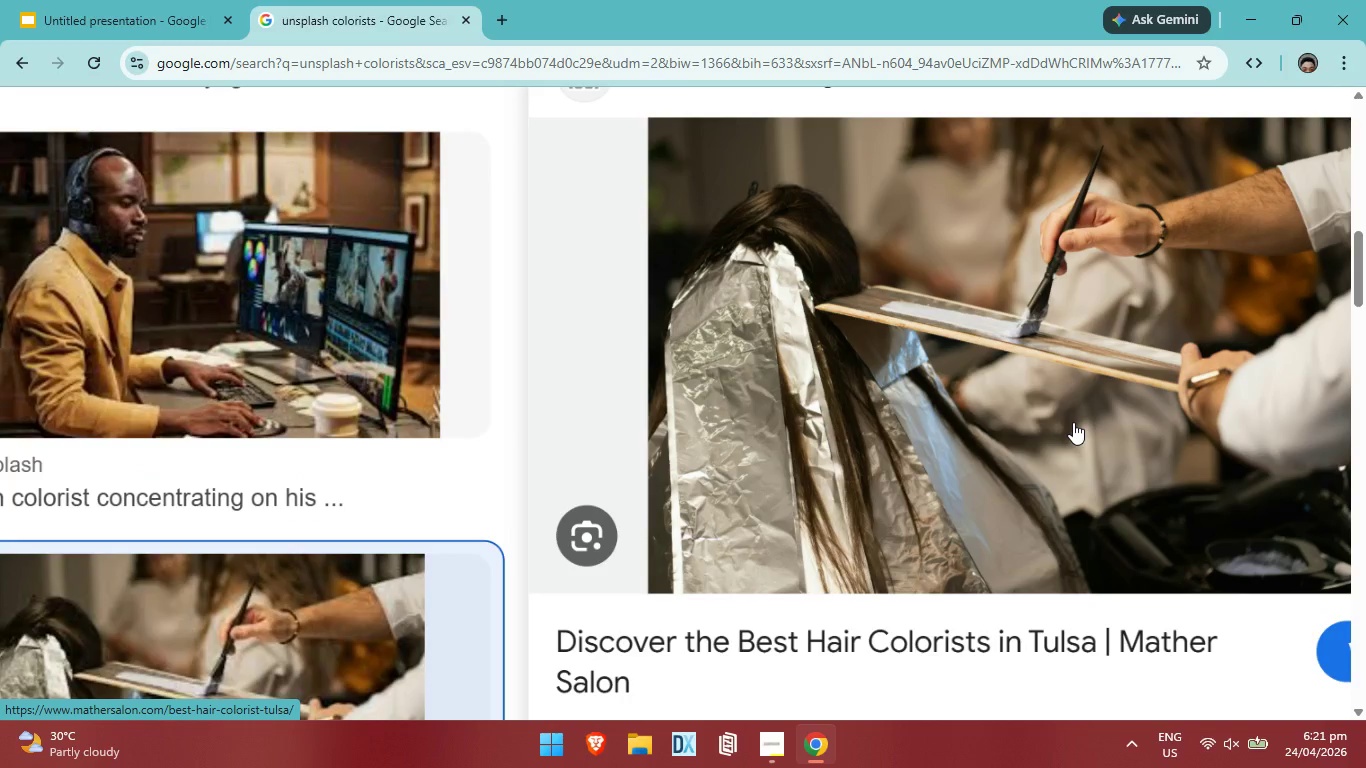 
right_click([1069, 414])
 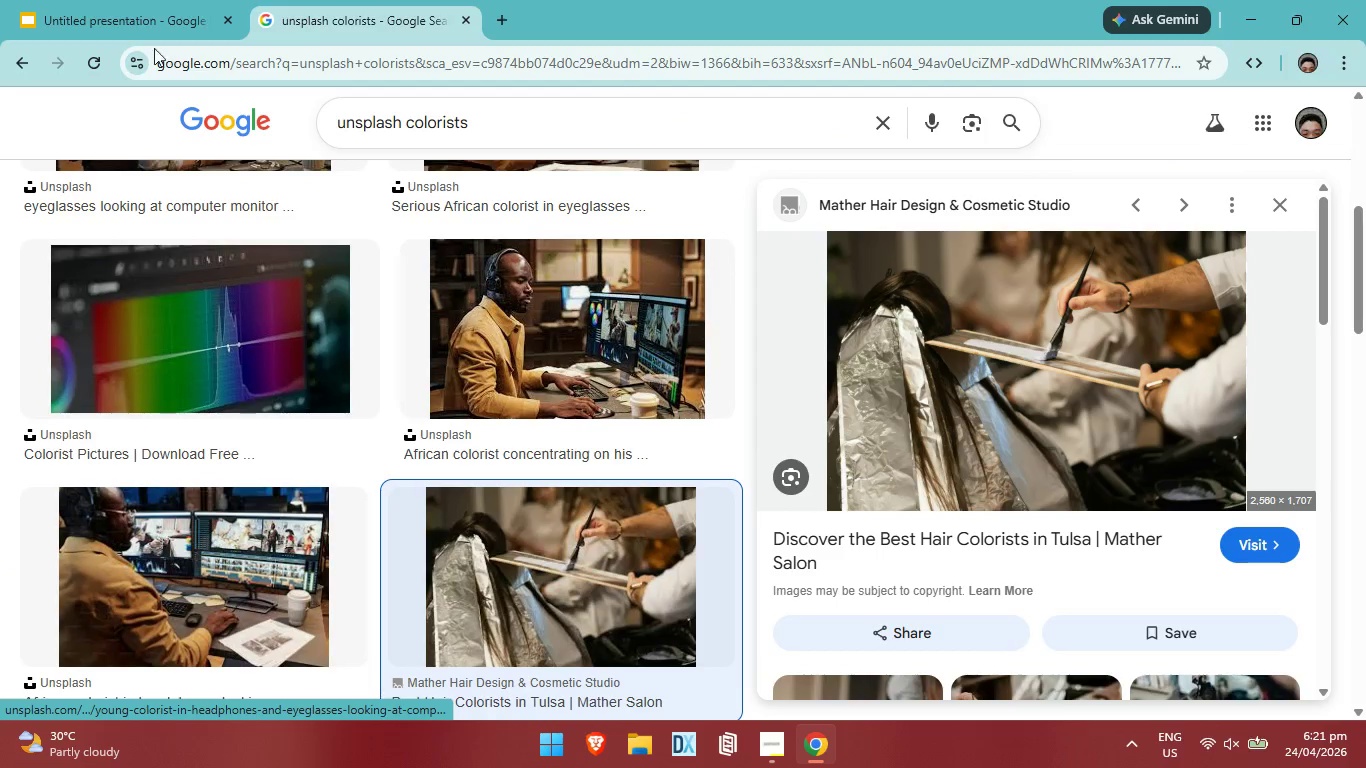 
left_click([171, 27])
 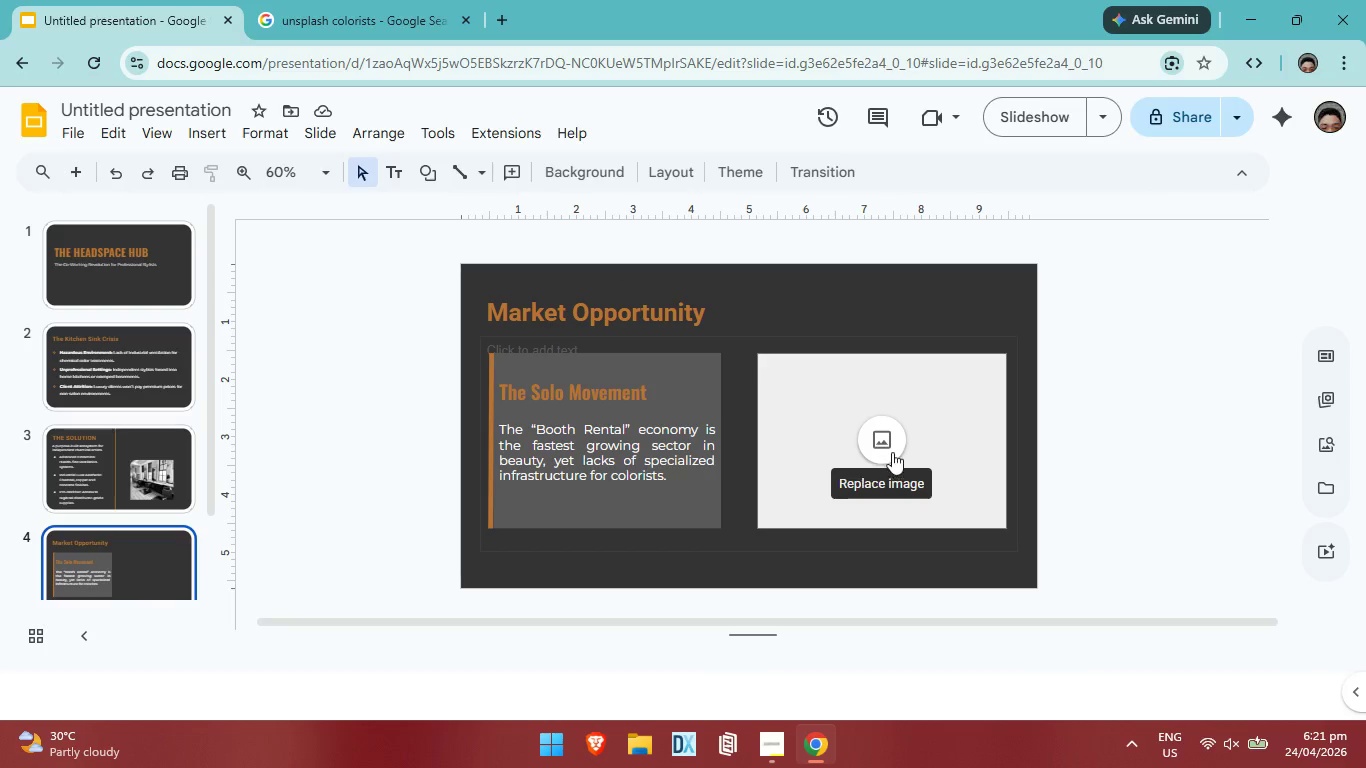 
left_click([888, 440])
 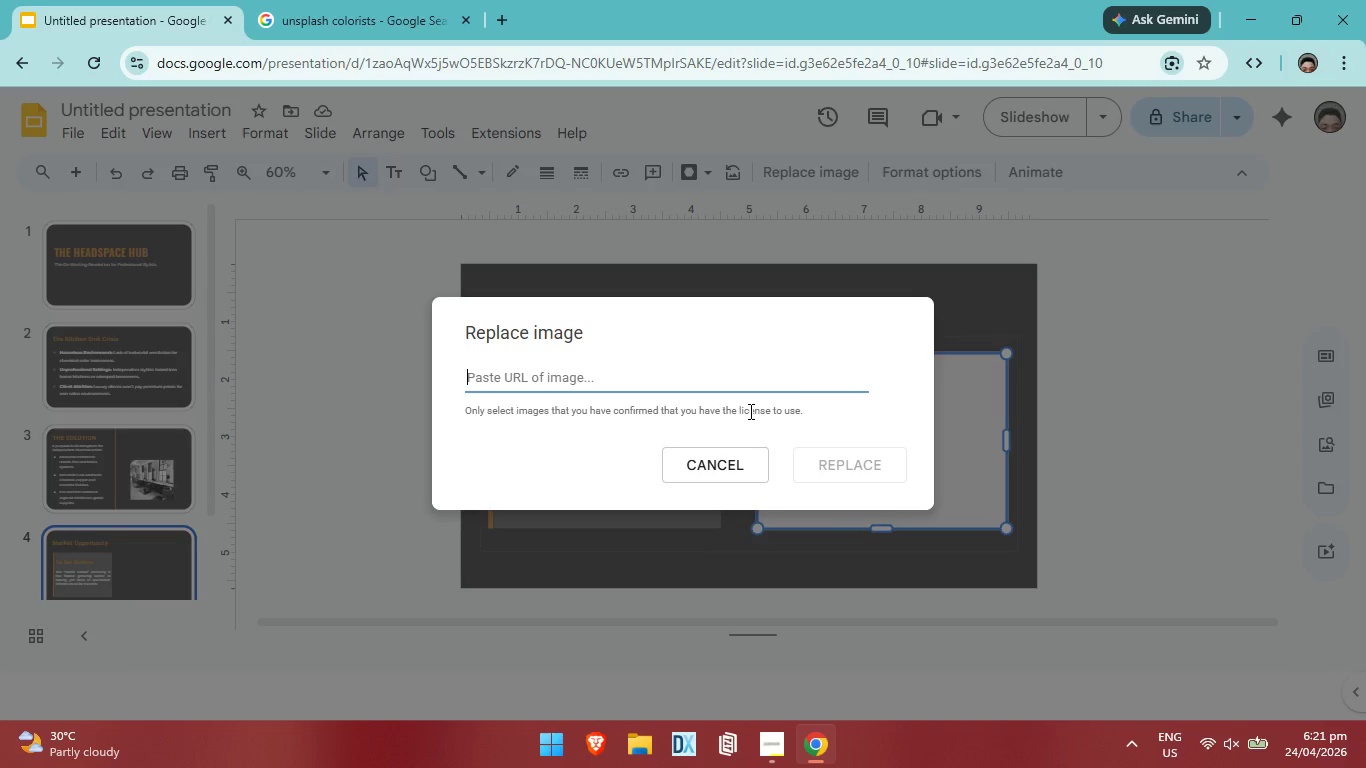 
key(Control+ControlLeft)
 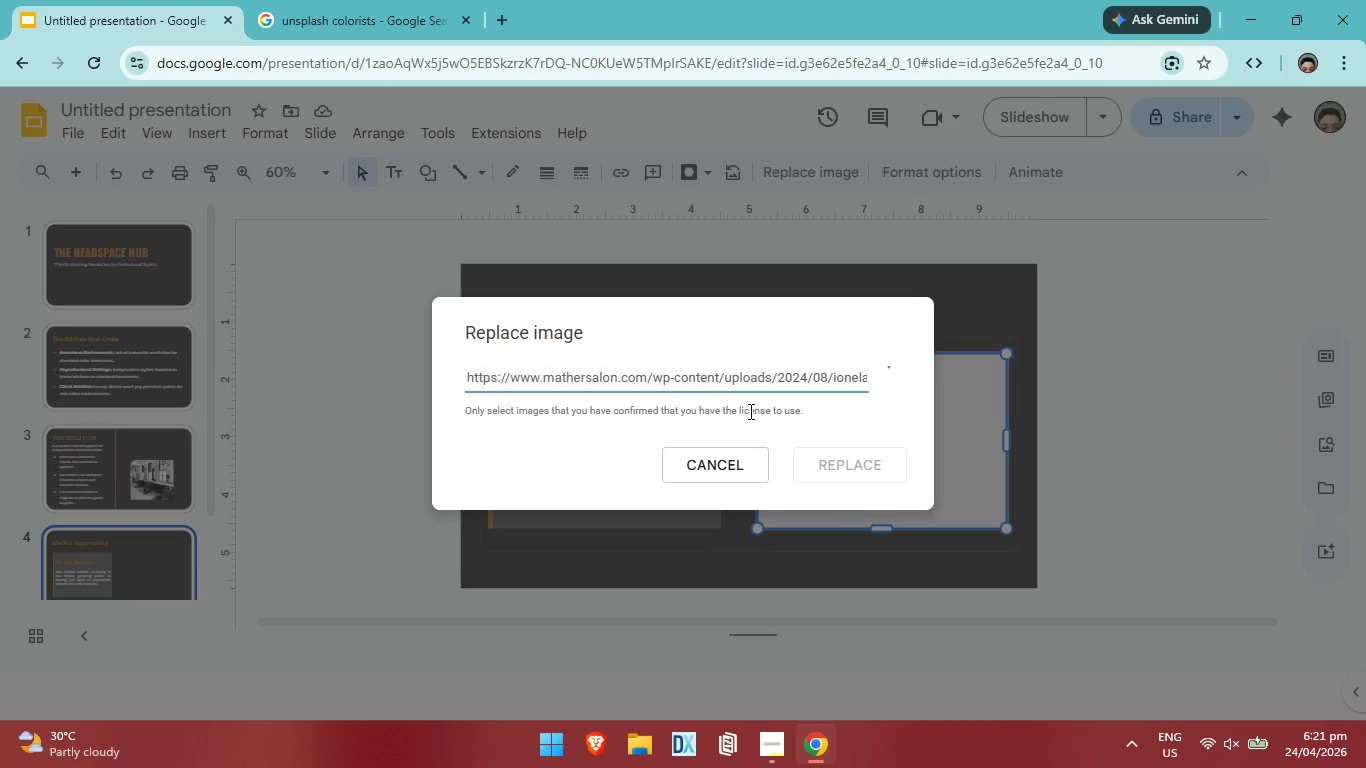 
key(Control+V)
 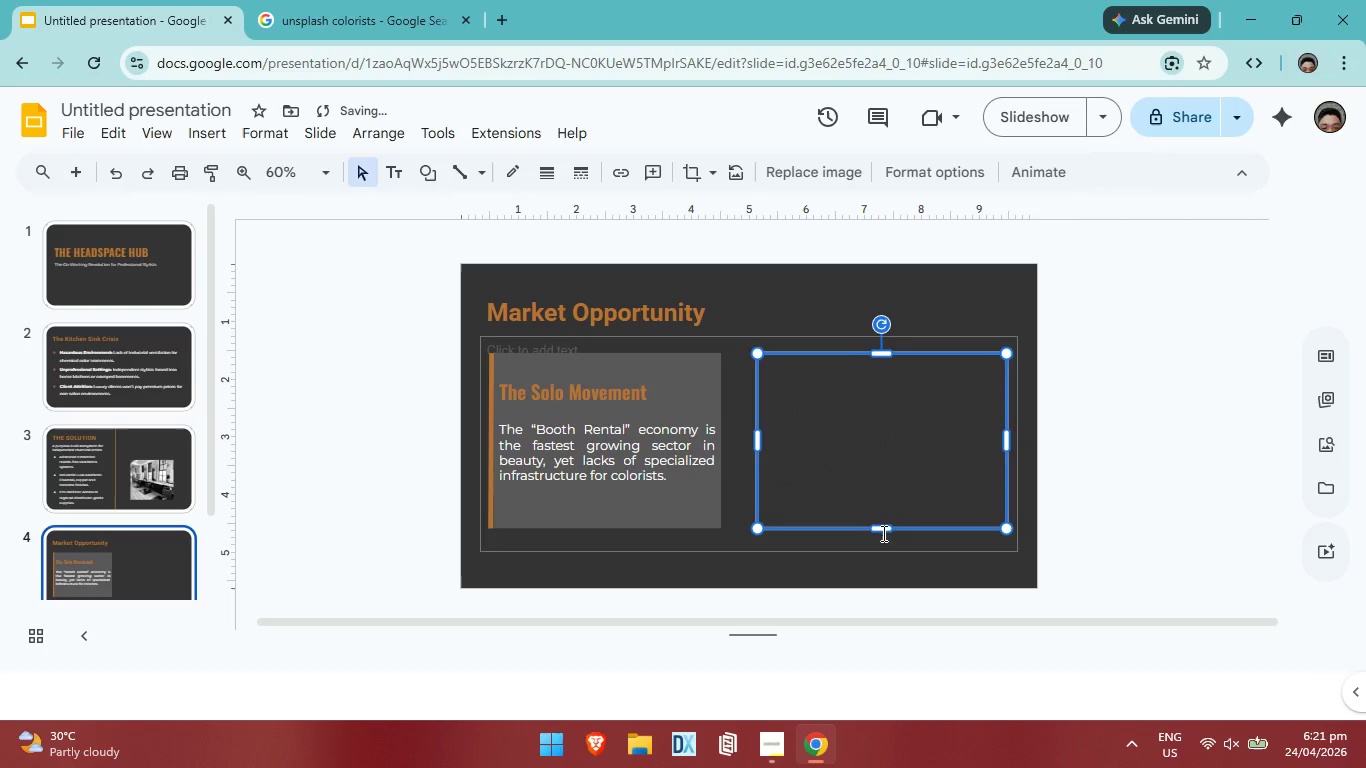 
wait(5.11)
 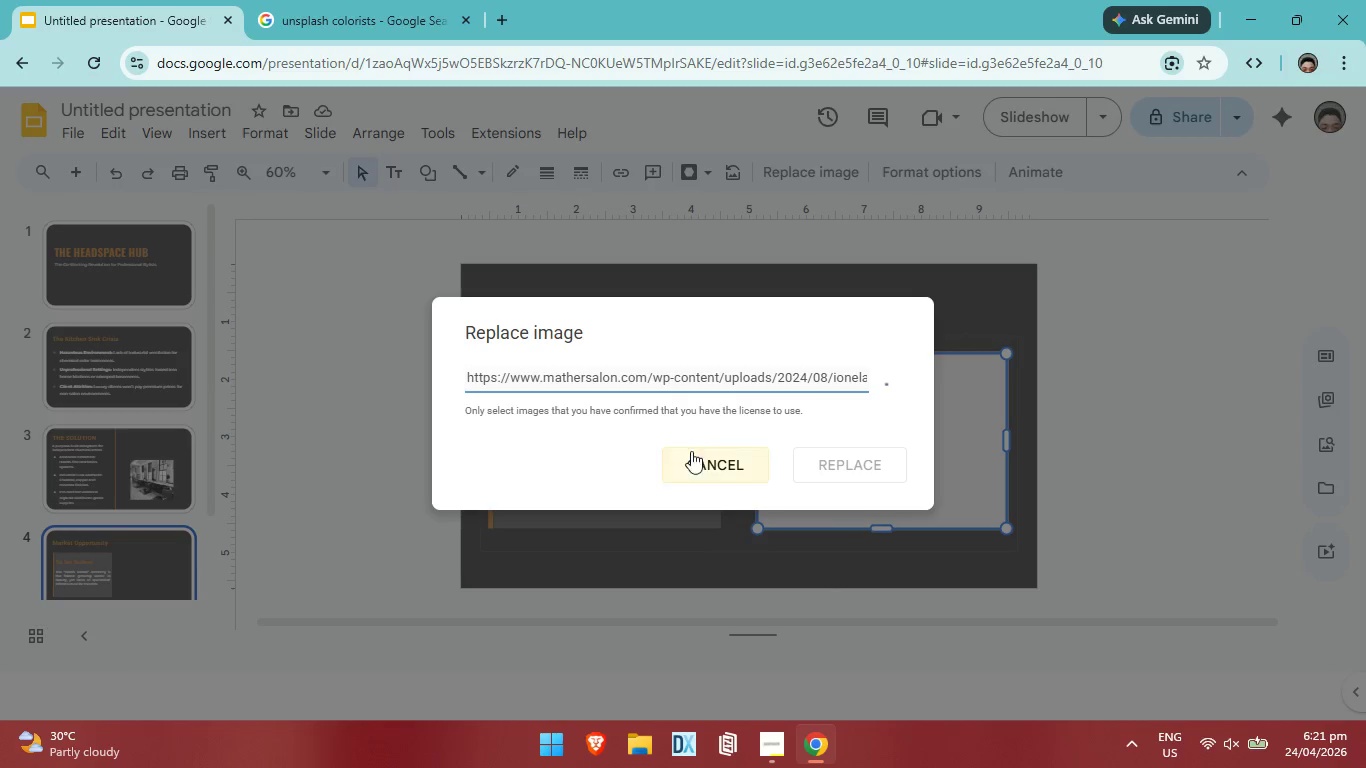 
left_click([1100, 474])
 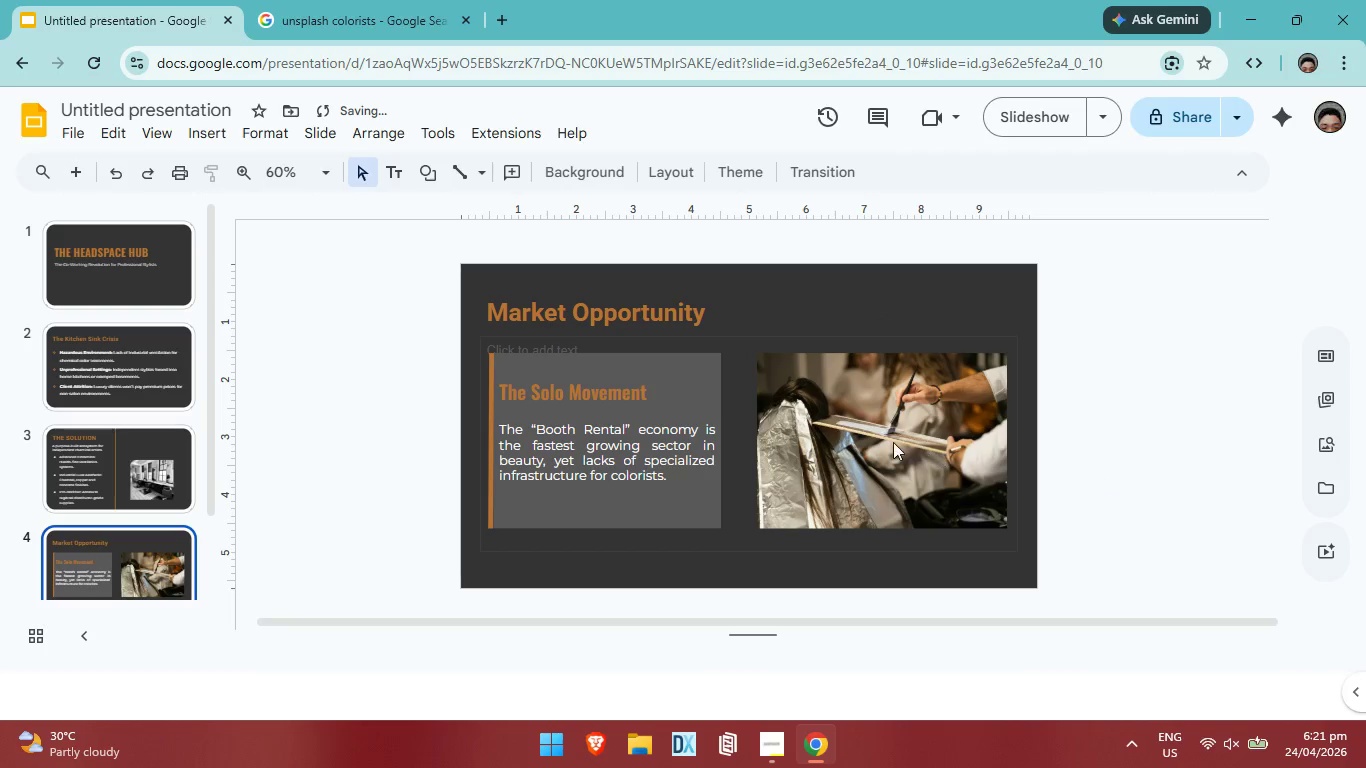 
left_click([891, 440])
 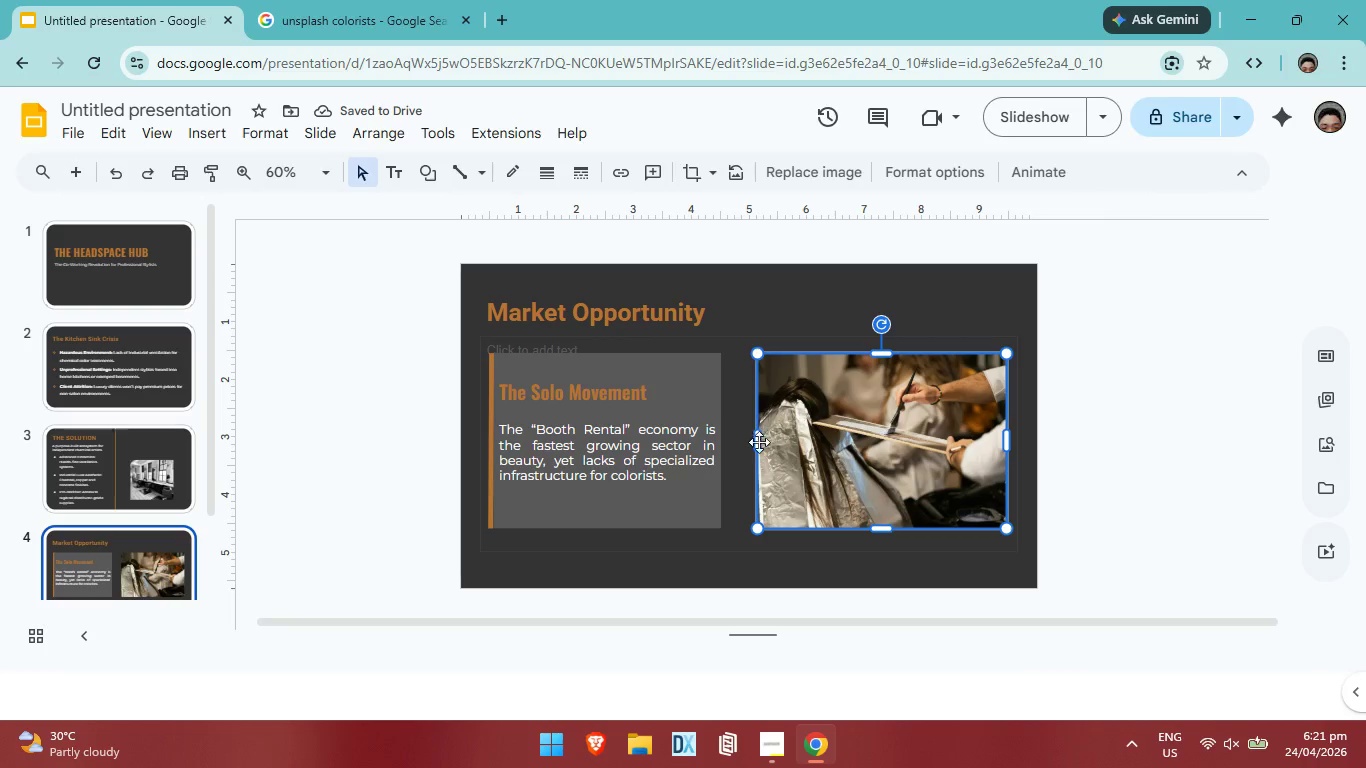 
left_click_drag(start_coordinate=[758, 442], to_coordinate=[743, 440])
 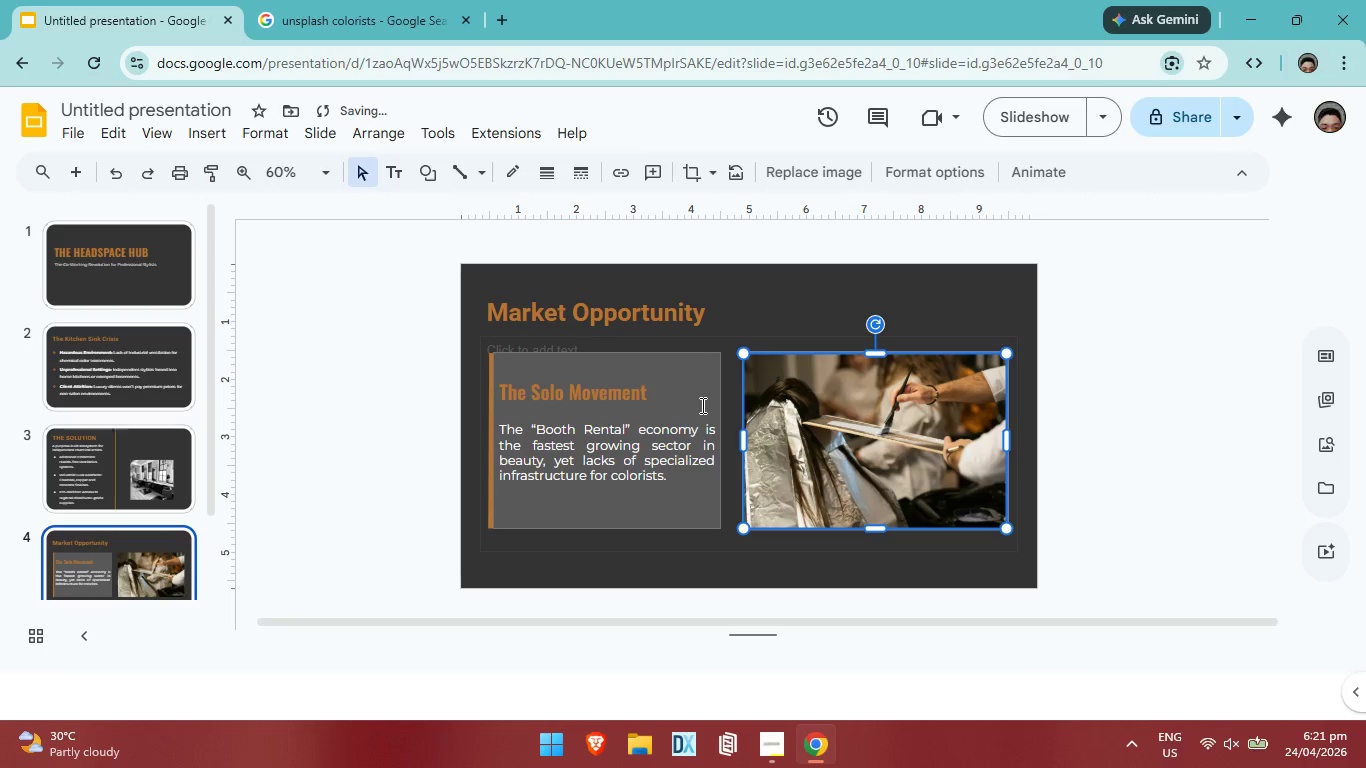 
left_click([701, 405])
 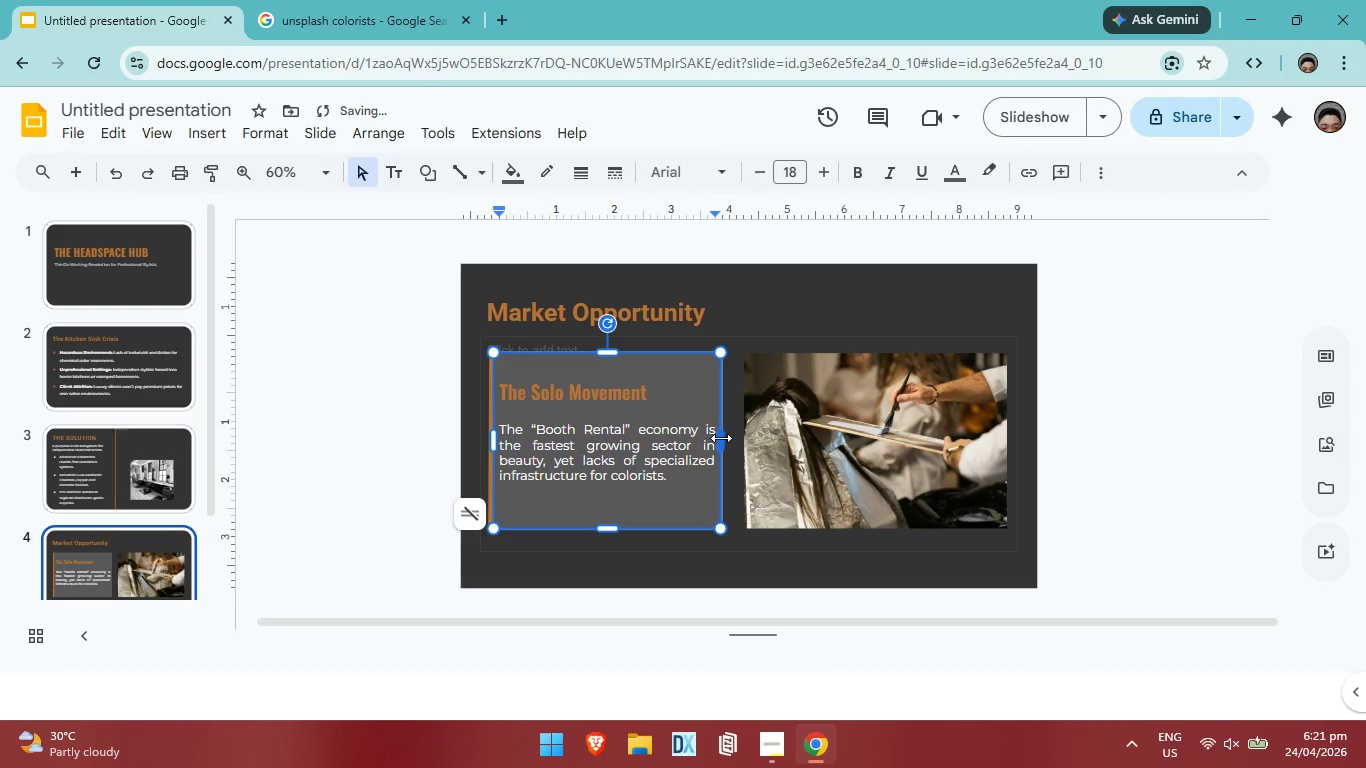 
left_click_drag(start_coordinate=[721, 438], to_coordinate=[731, 439])
 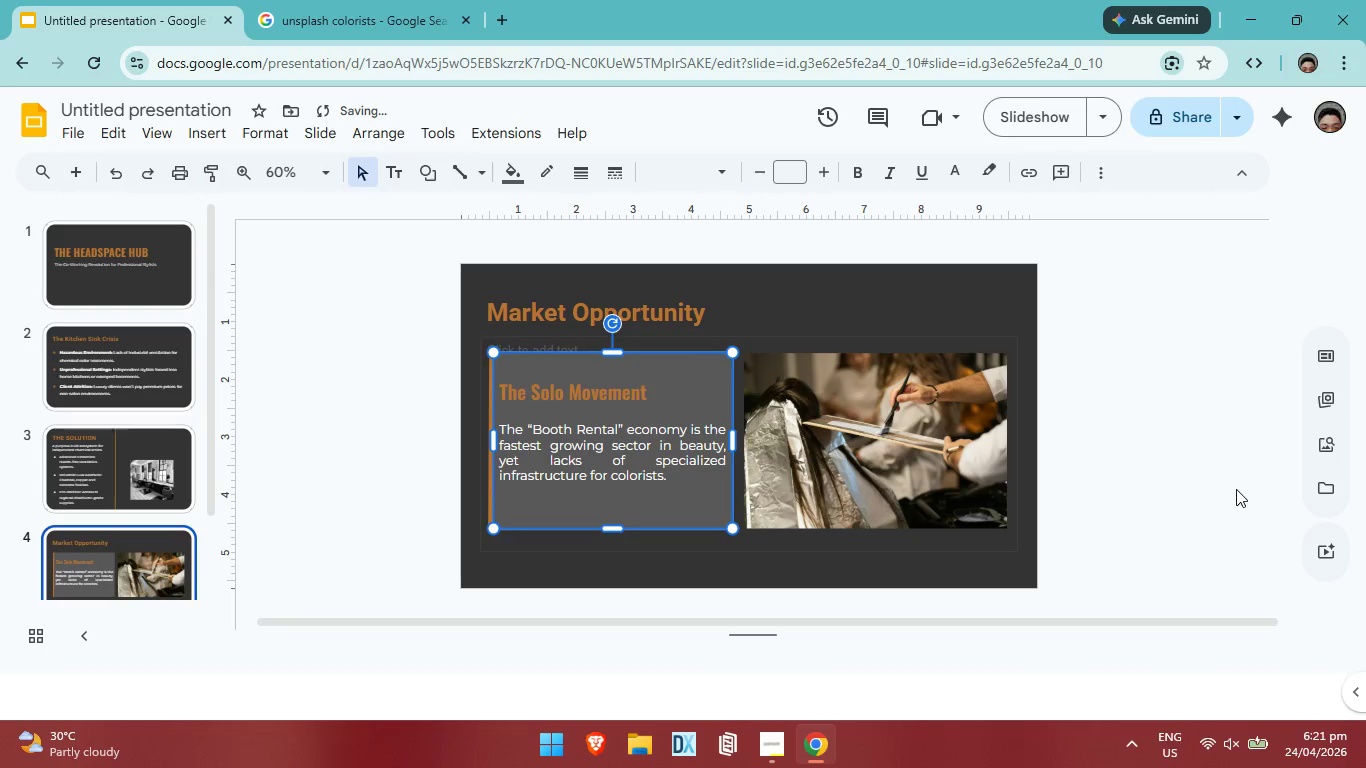 
left_click([1236, 489])
 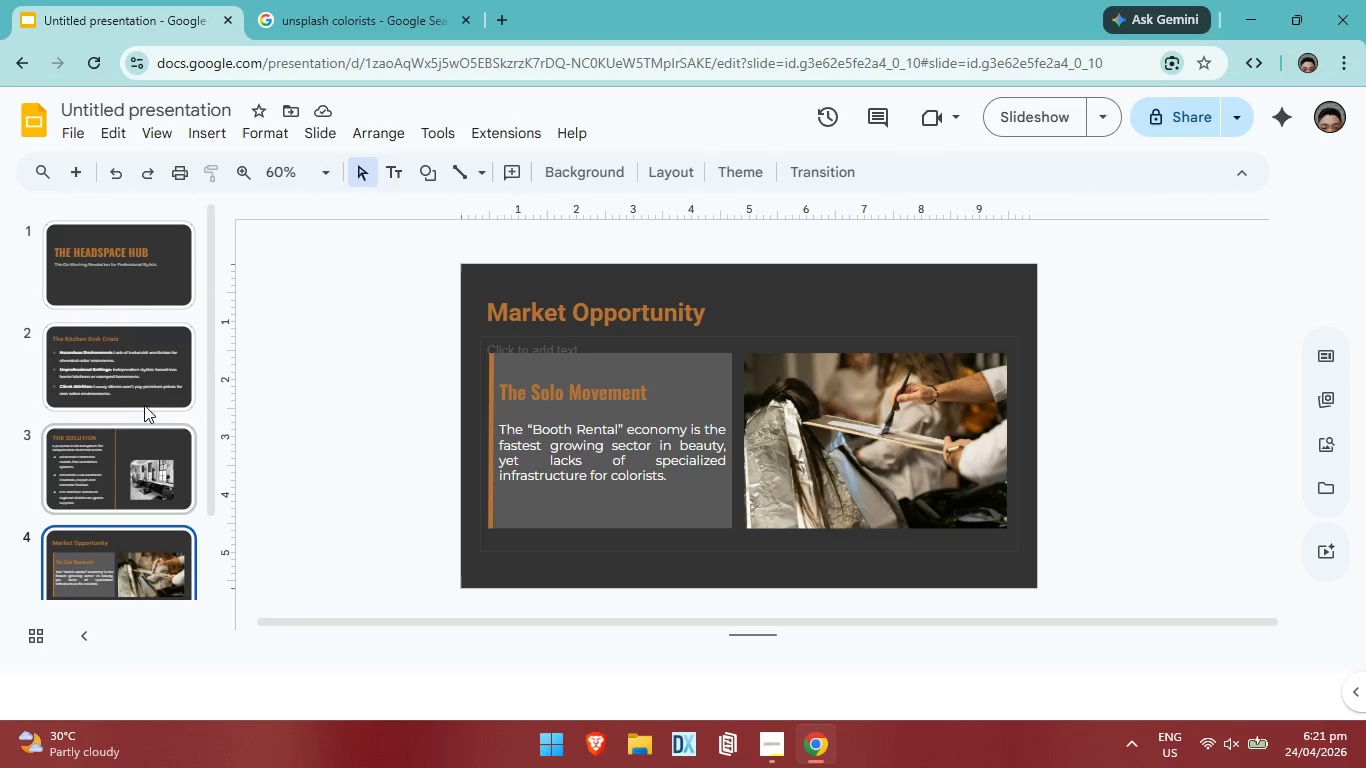 
wait(11.47)
 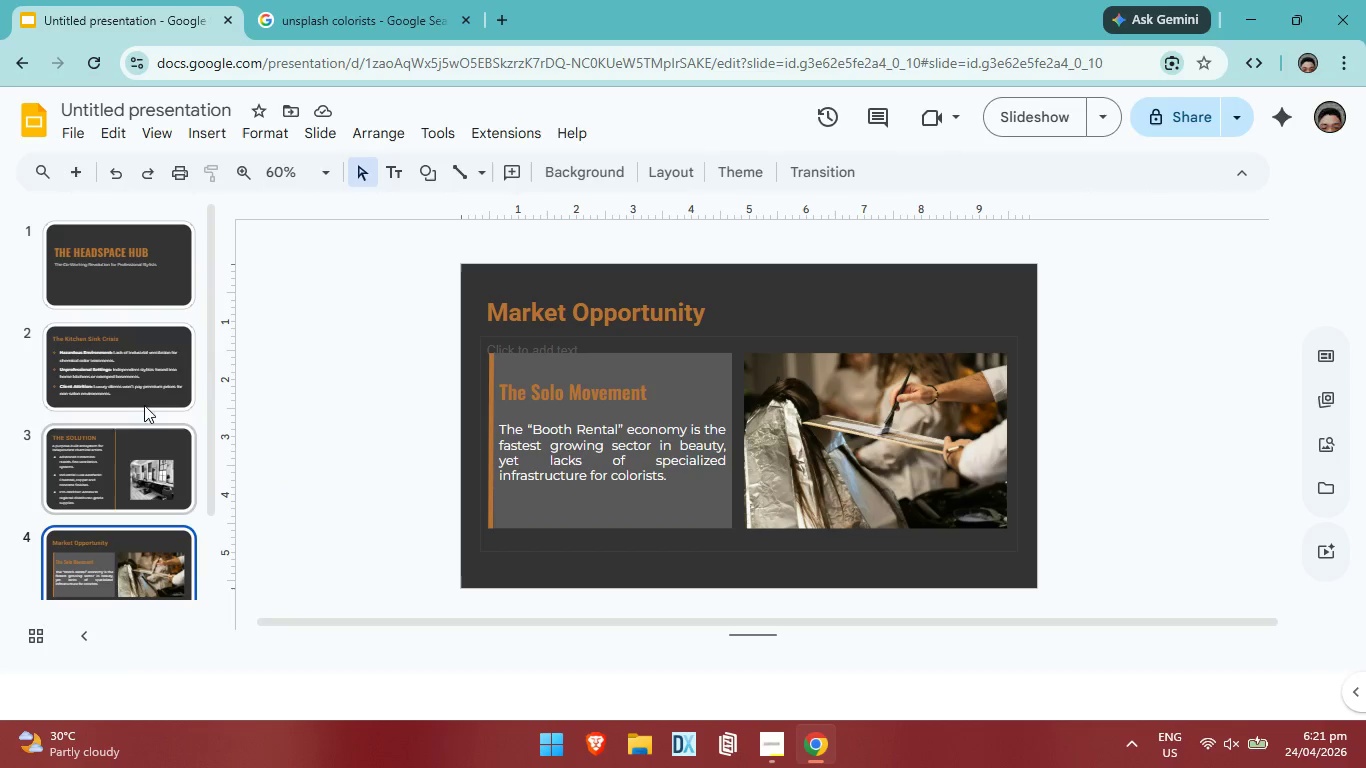 
left_click_drag(start_coordinate=[692, 473], to_coordinate=[499, 433])
 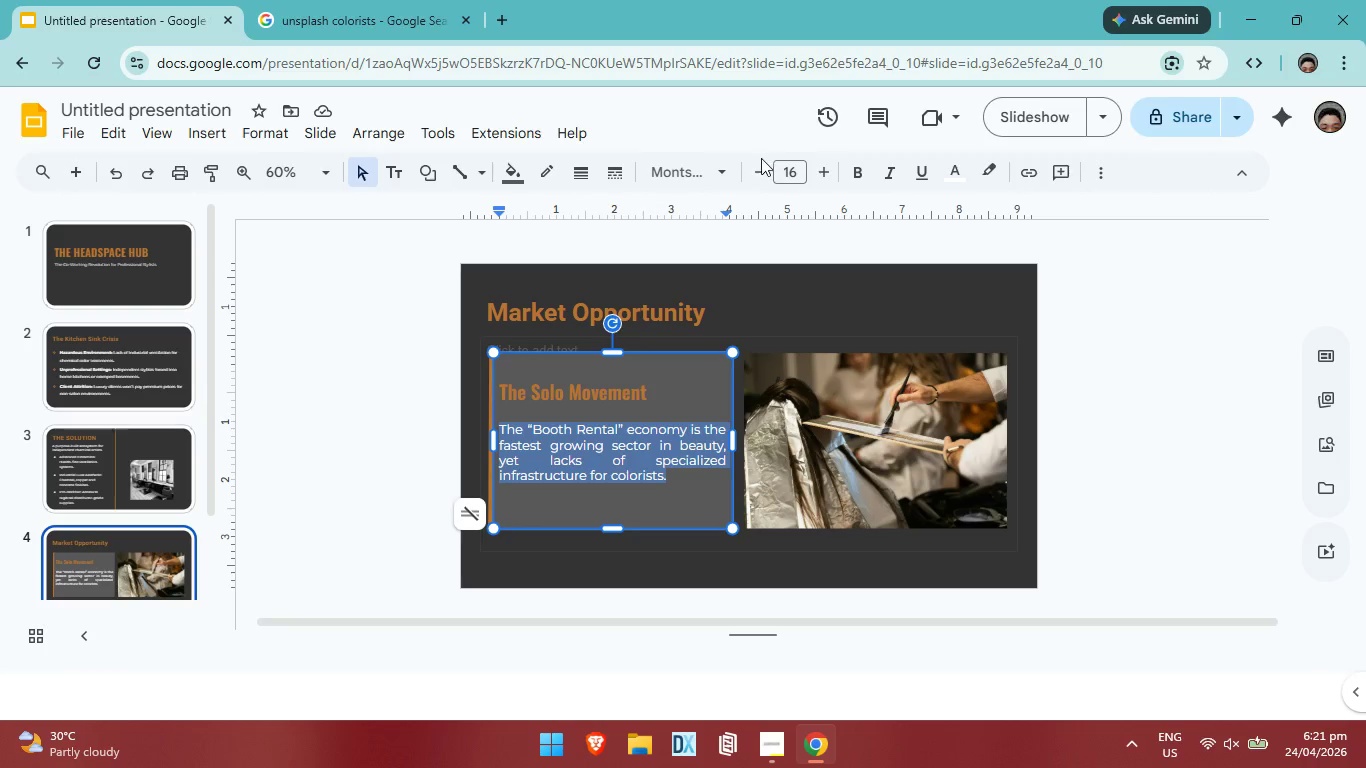 
left_click([759, 158])
 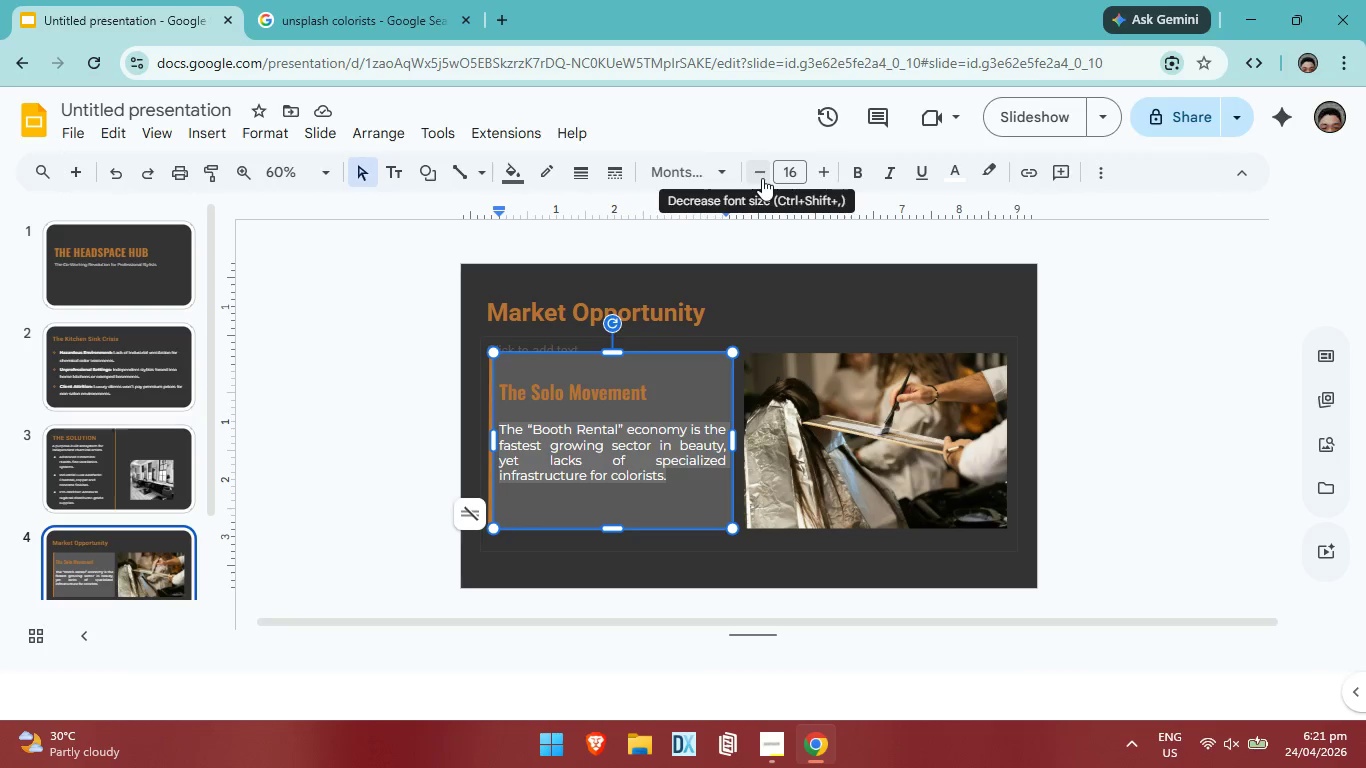 
left_click([762, 178])
 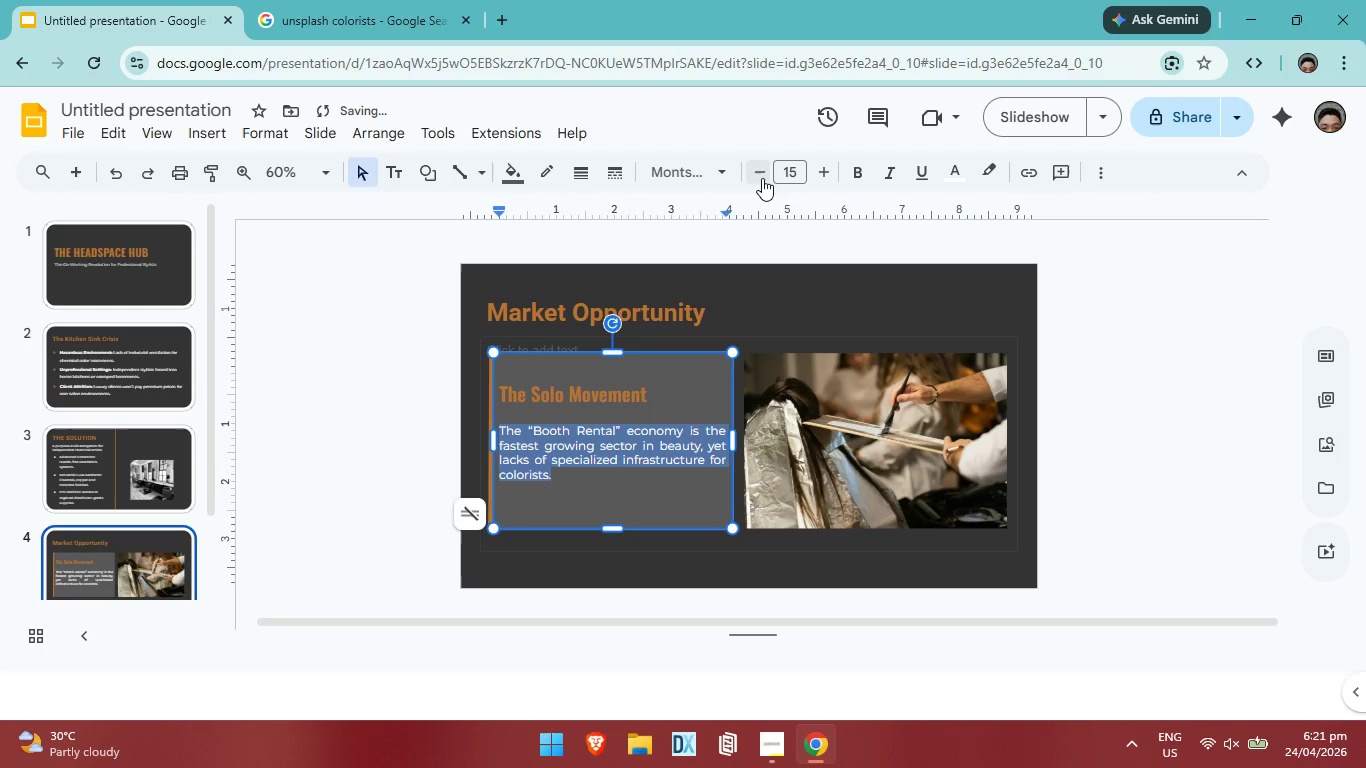 
left_click([762, 178])
 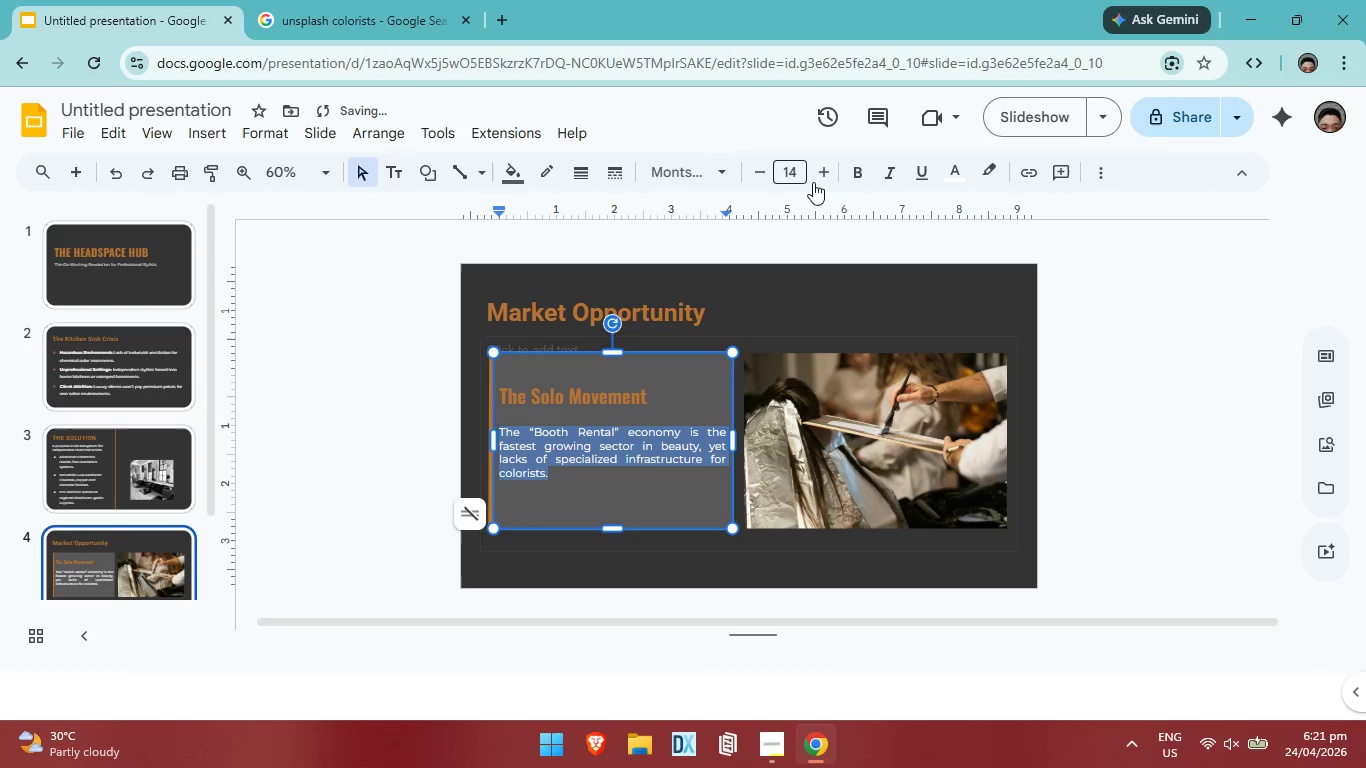 
left_click([820, 178])
 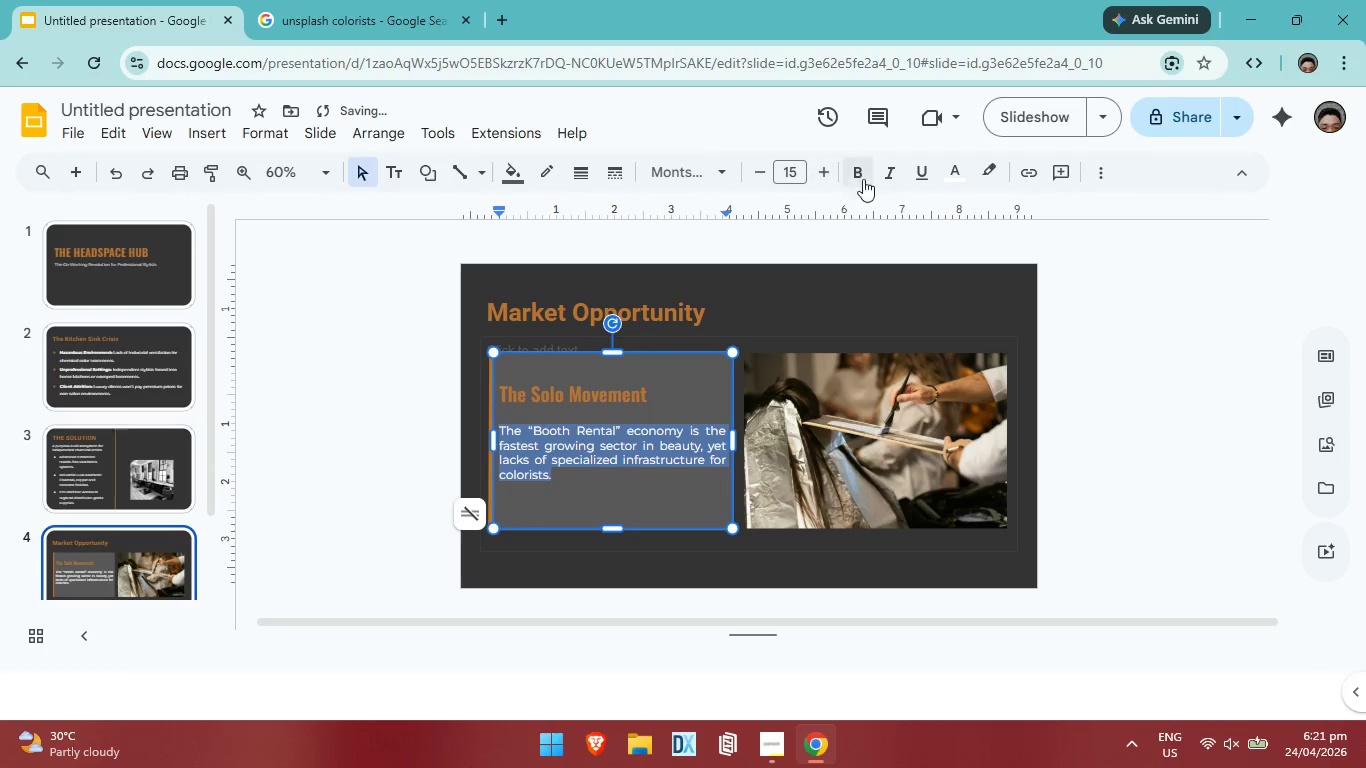 
left_click([1093, 178])
 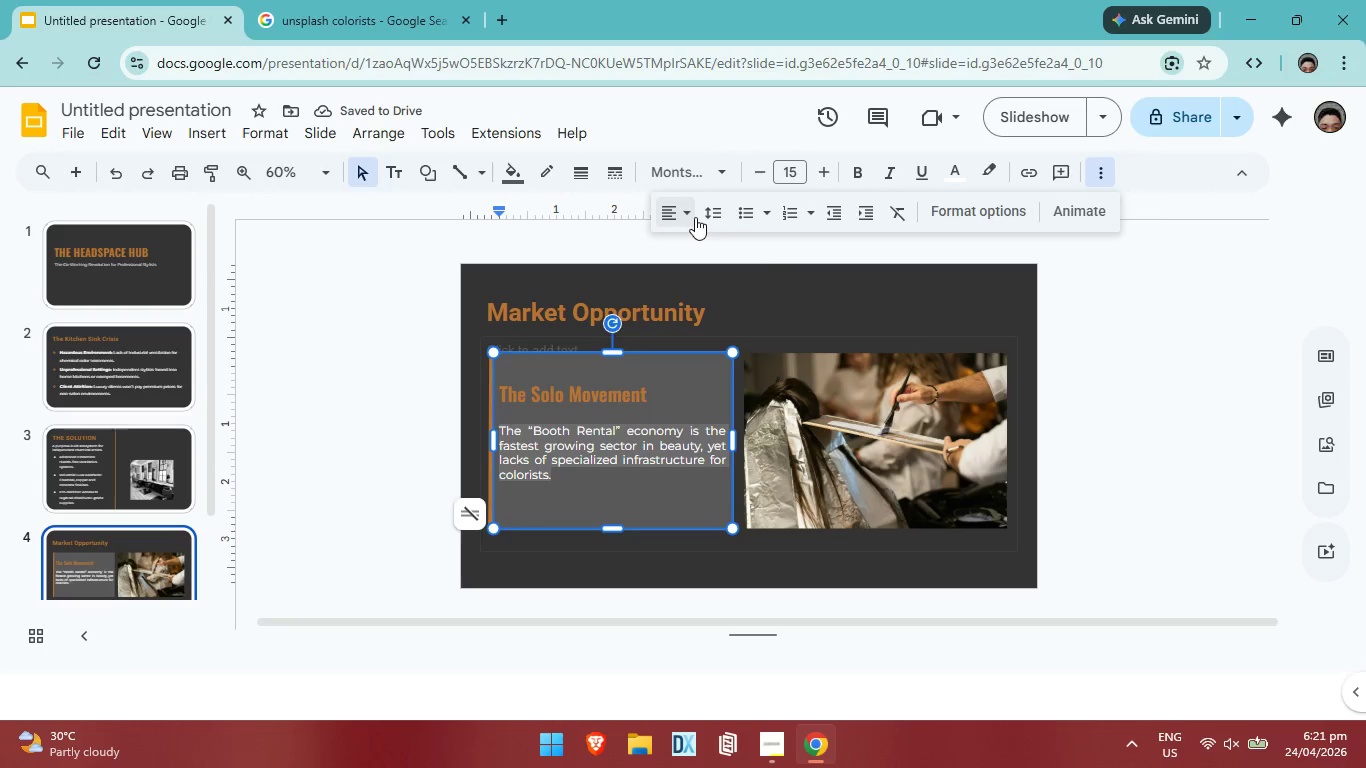 
left_click([694, 217])
 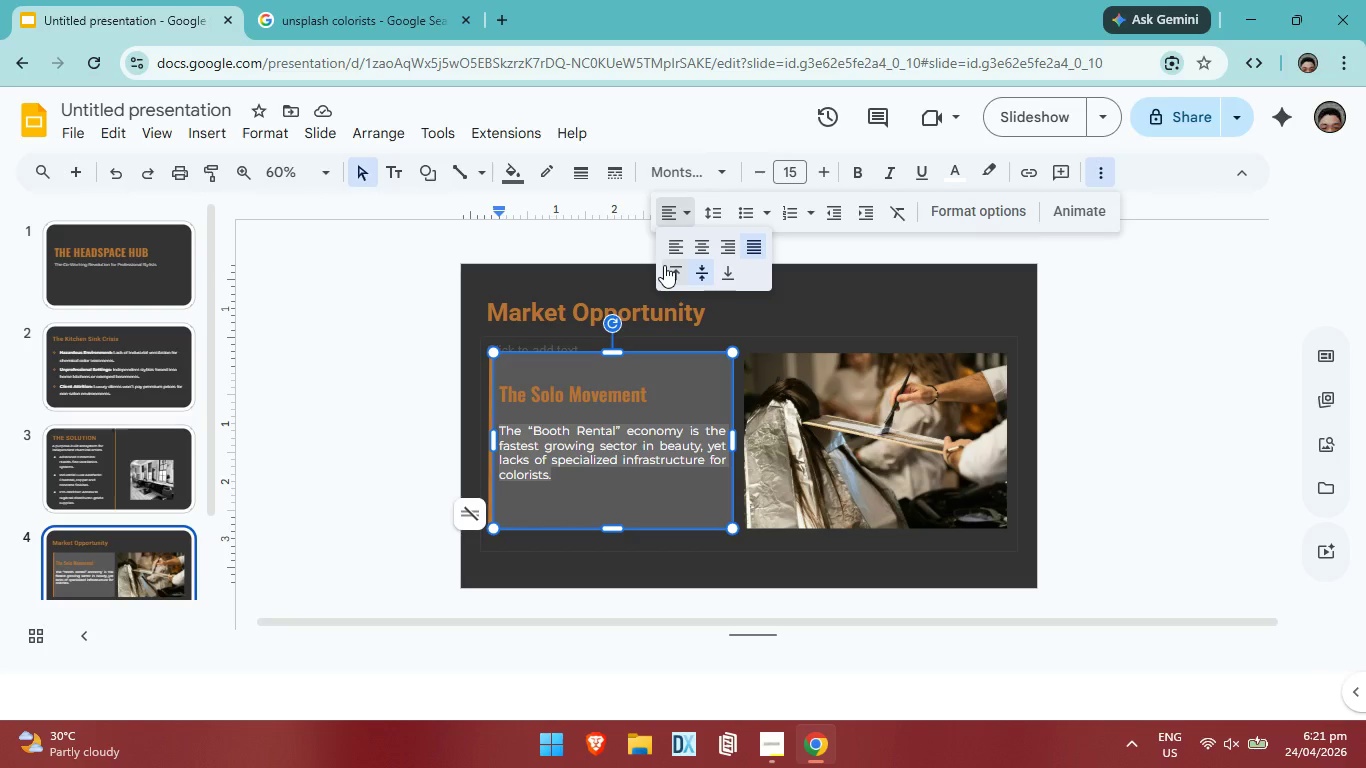 
left_click([678, 269])
 